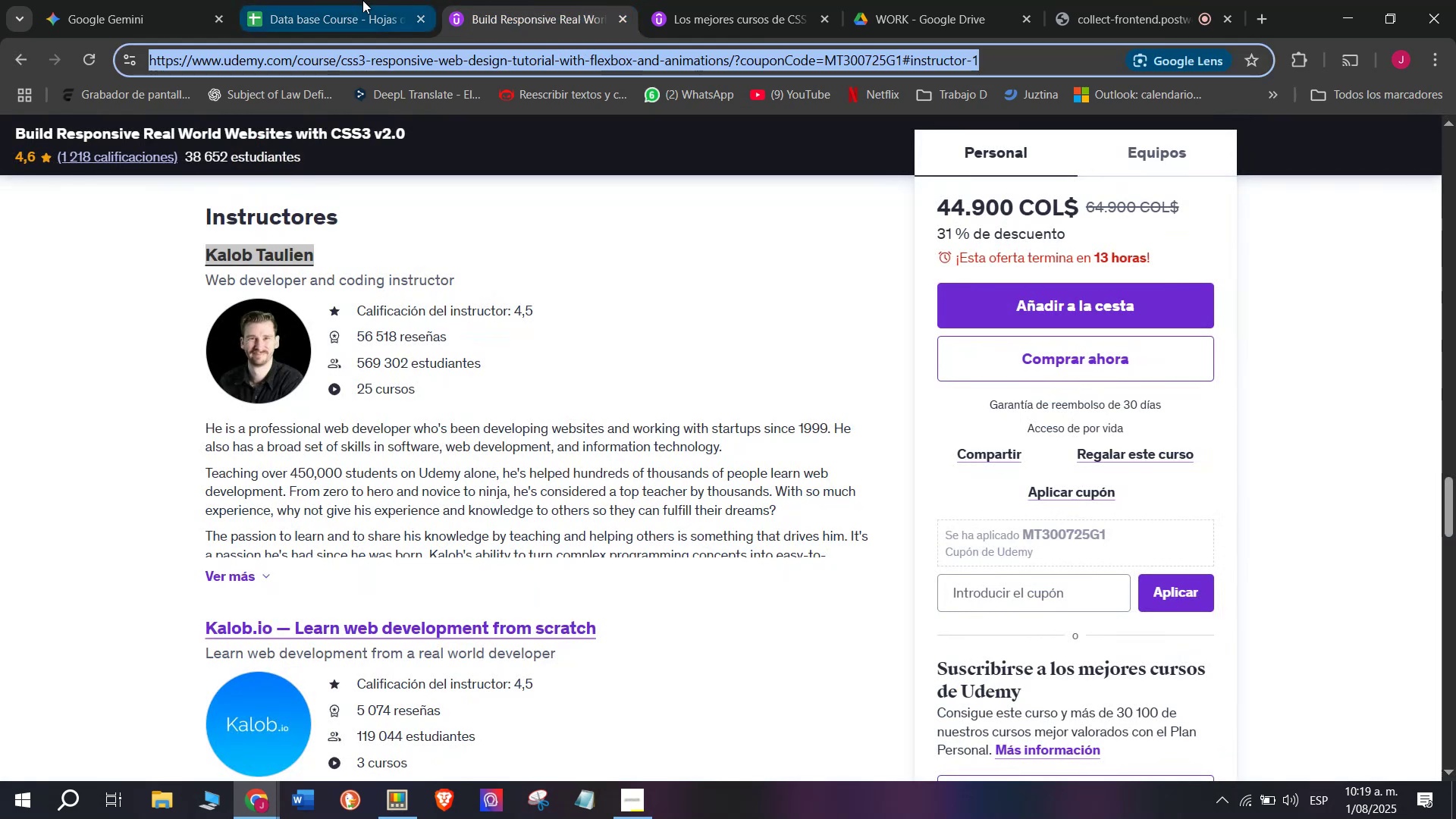 
triple_click([362, 0])
 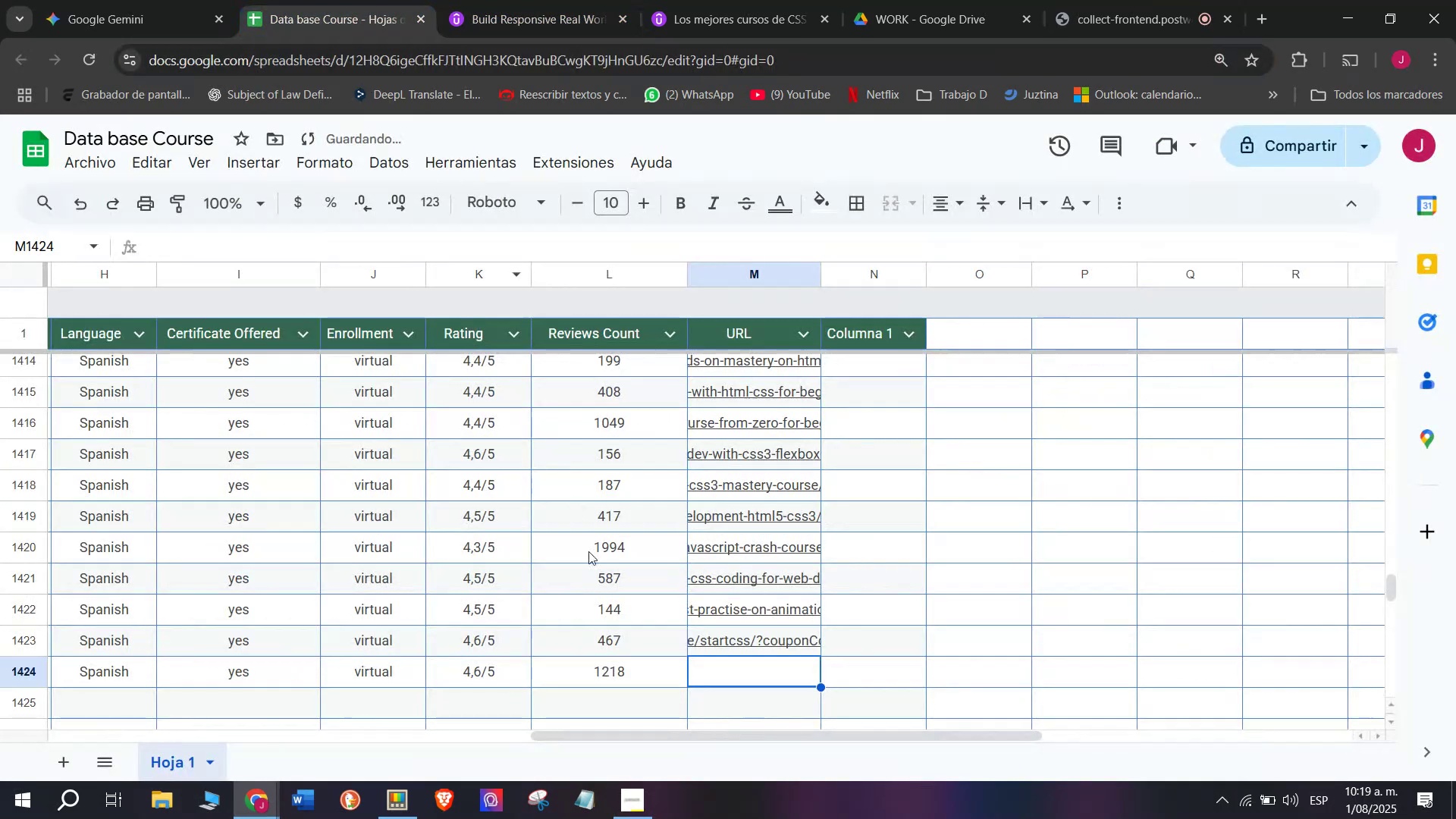 
key(Control+ControlLeft)
 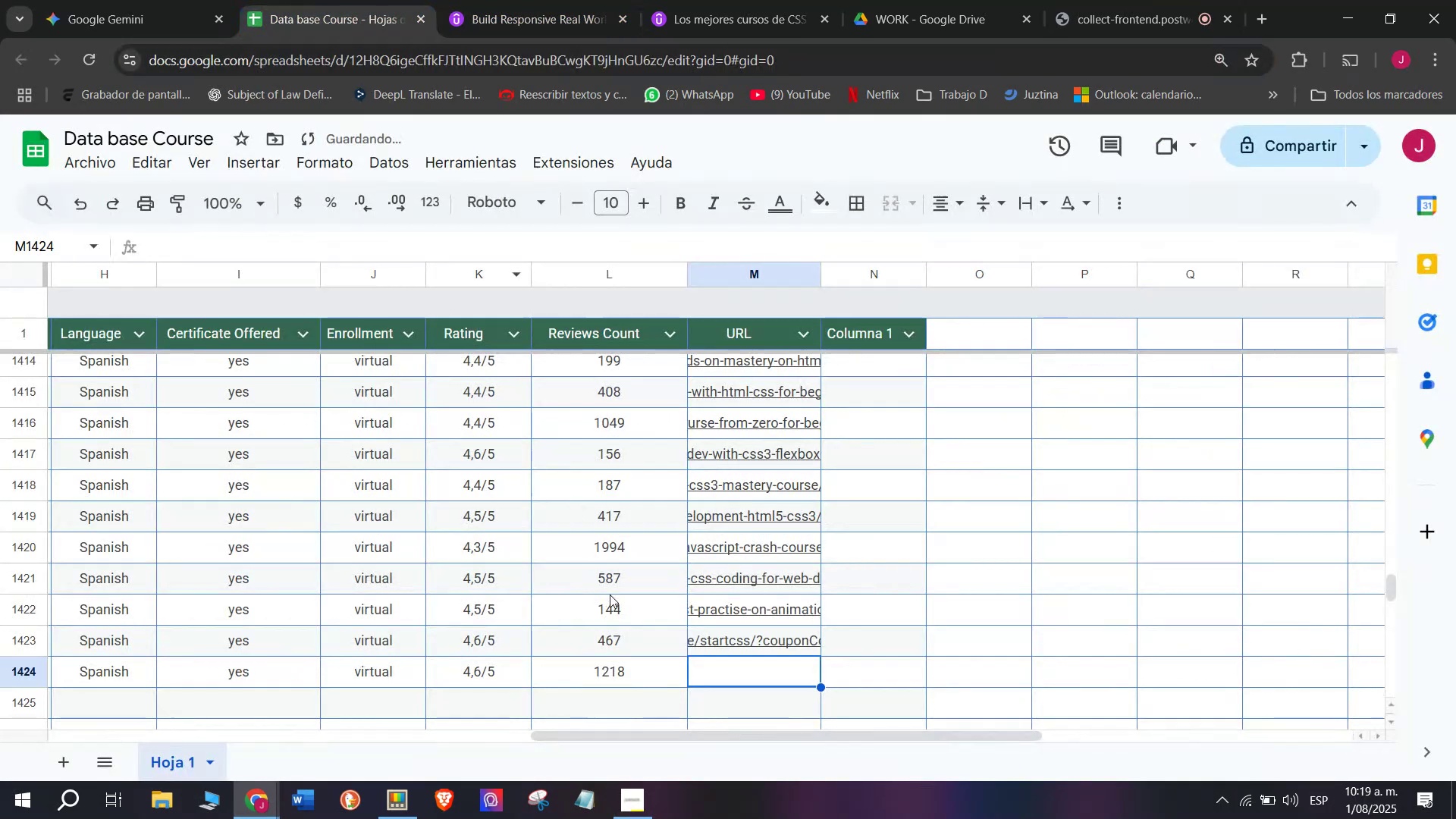 
key(Z)
 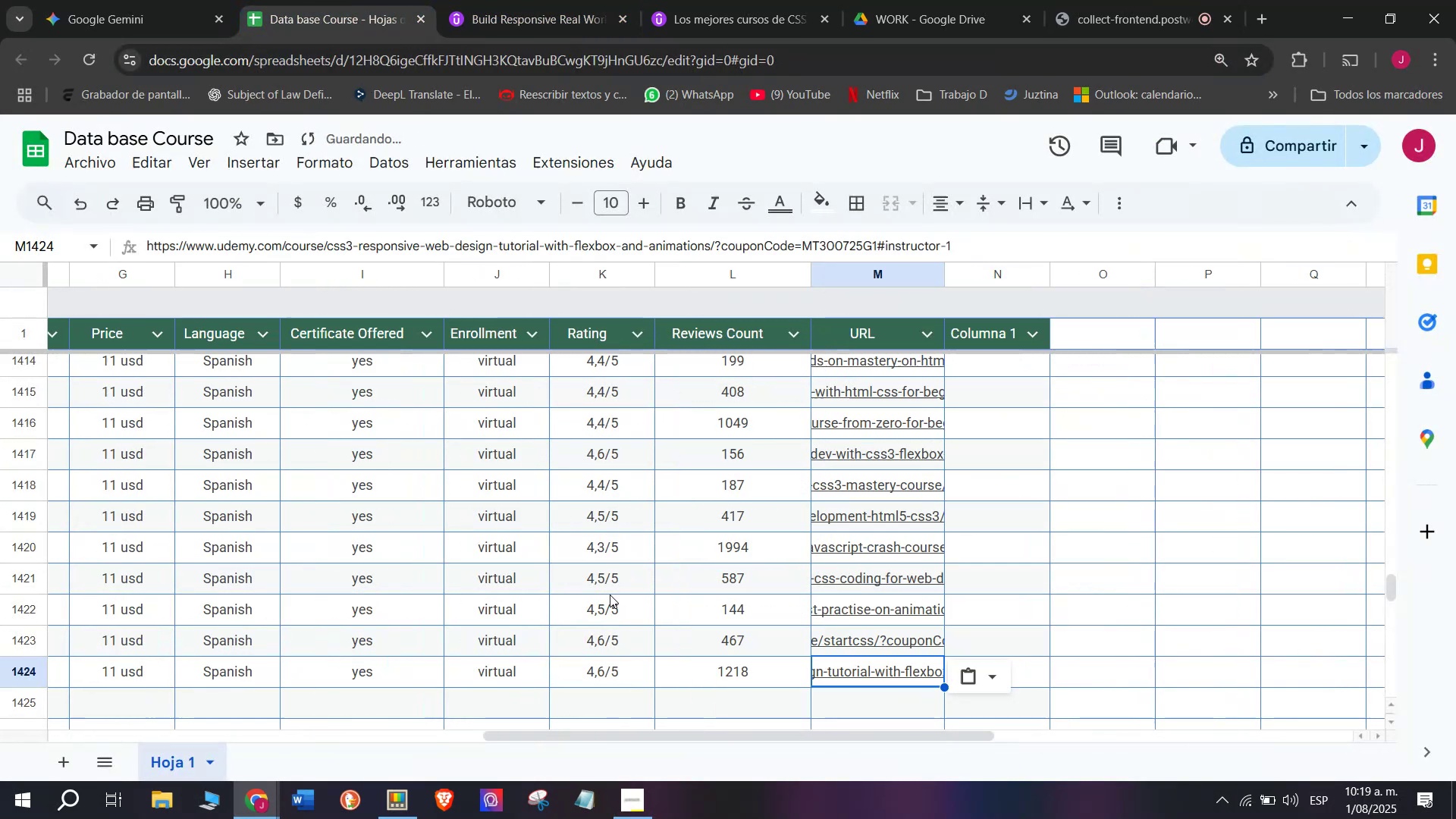 
key(Control+V)
 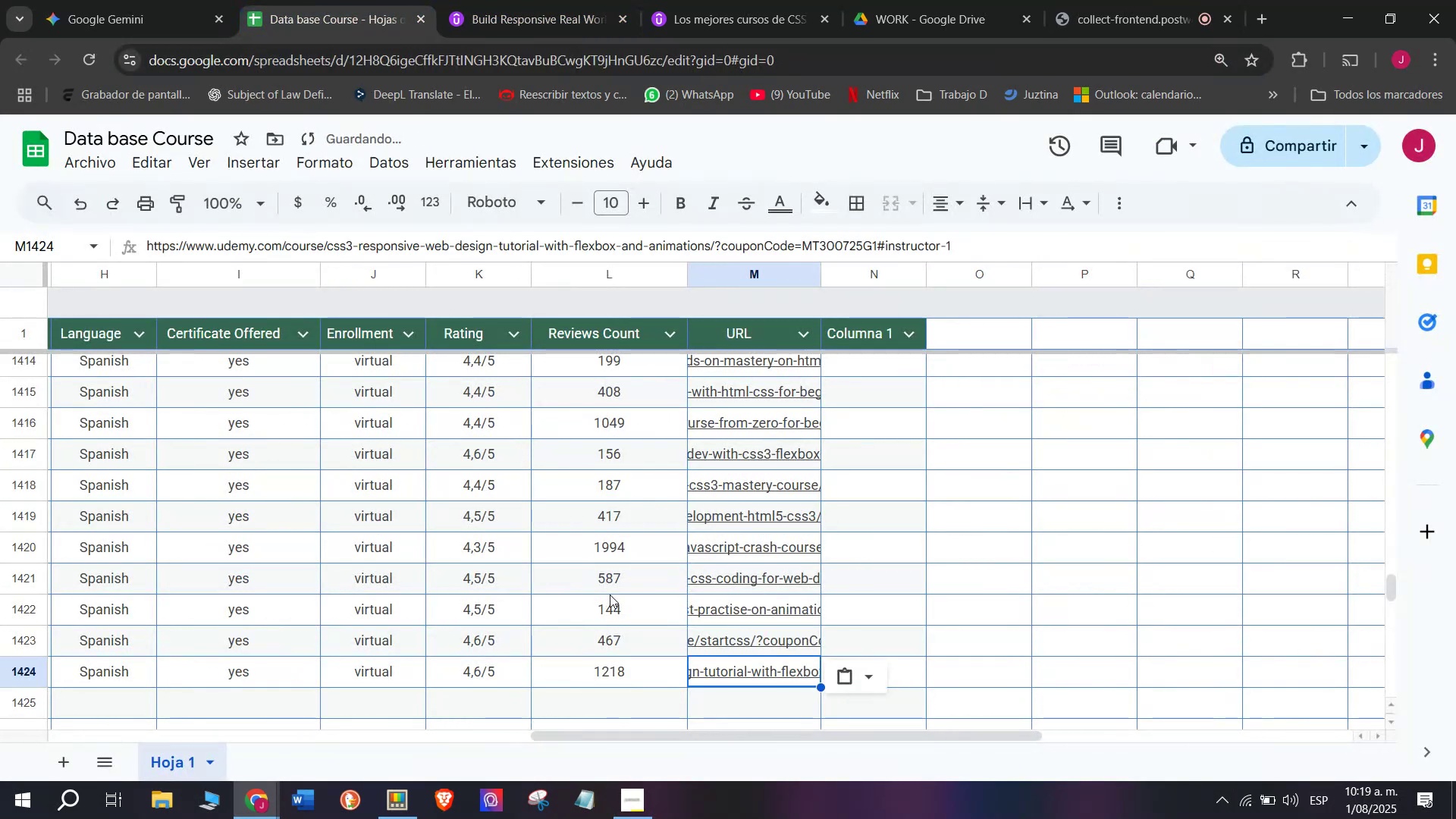 
scroll: coordinate [353, 652], scroll_direction: up, amount: 3.0
 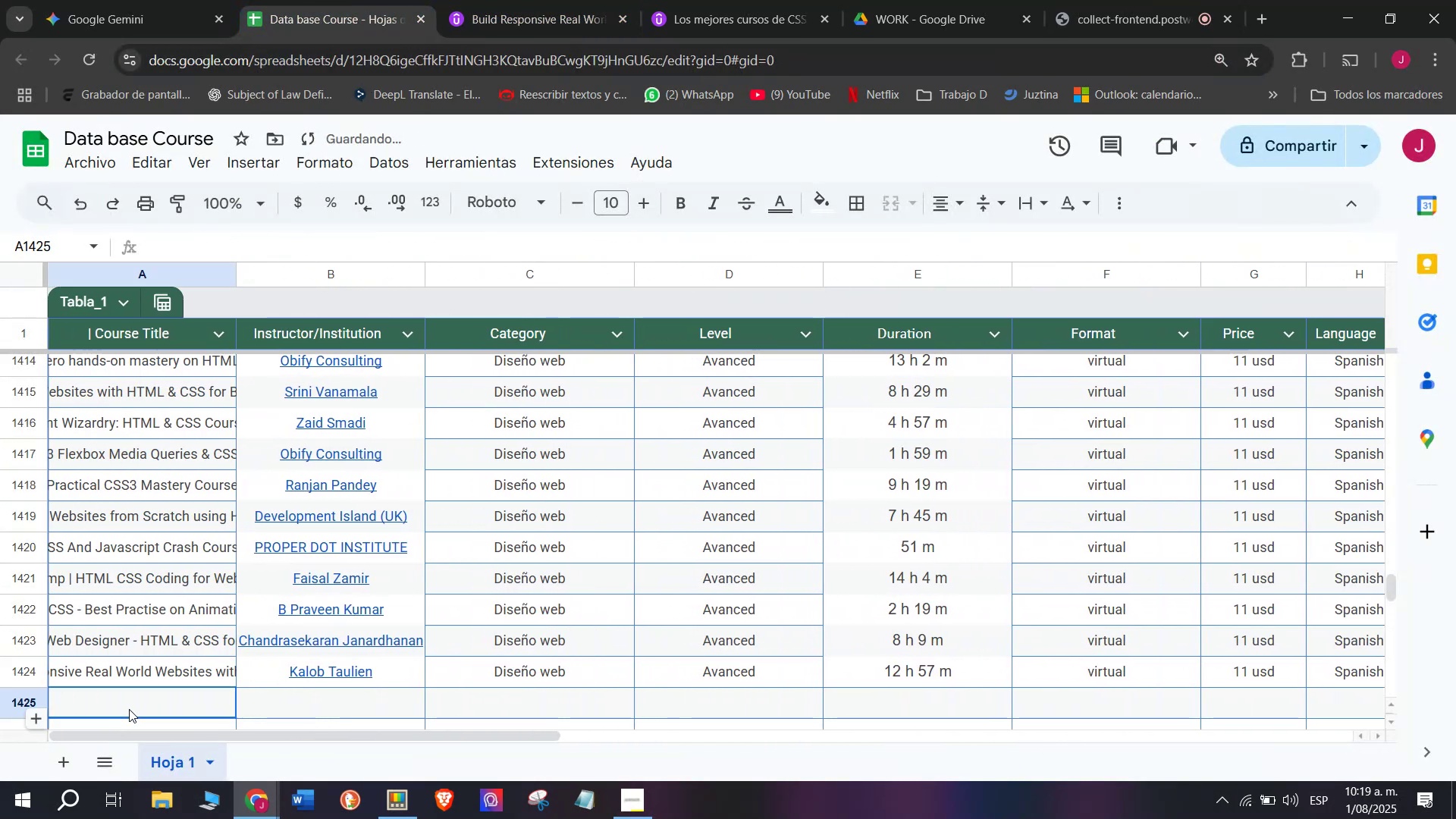 
scroll: coordinate [129, 709], scroll_direction: down, amount: 1.0
 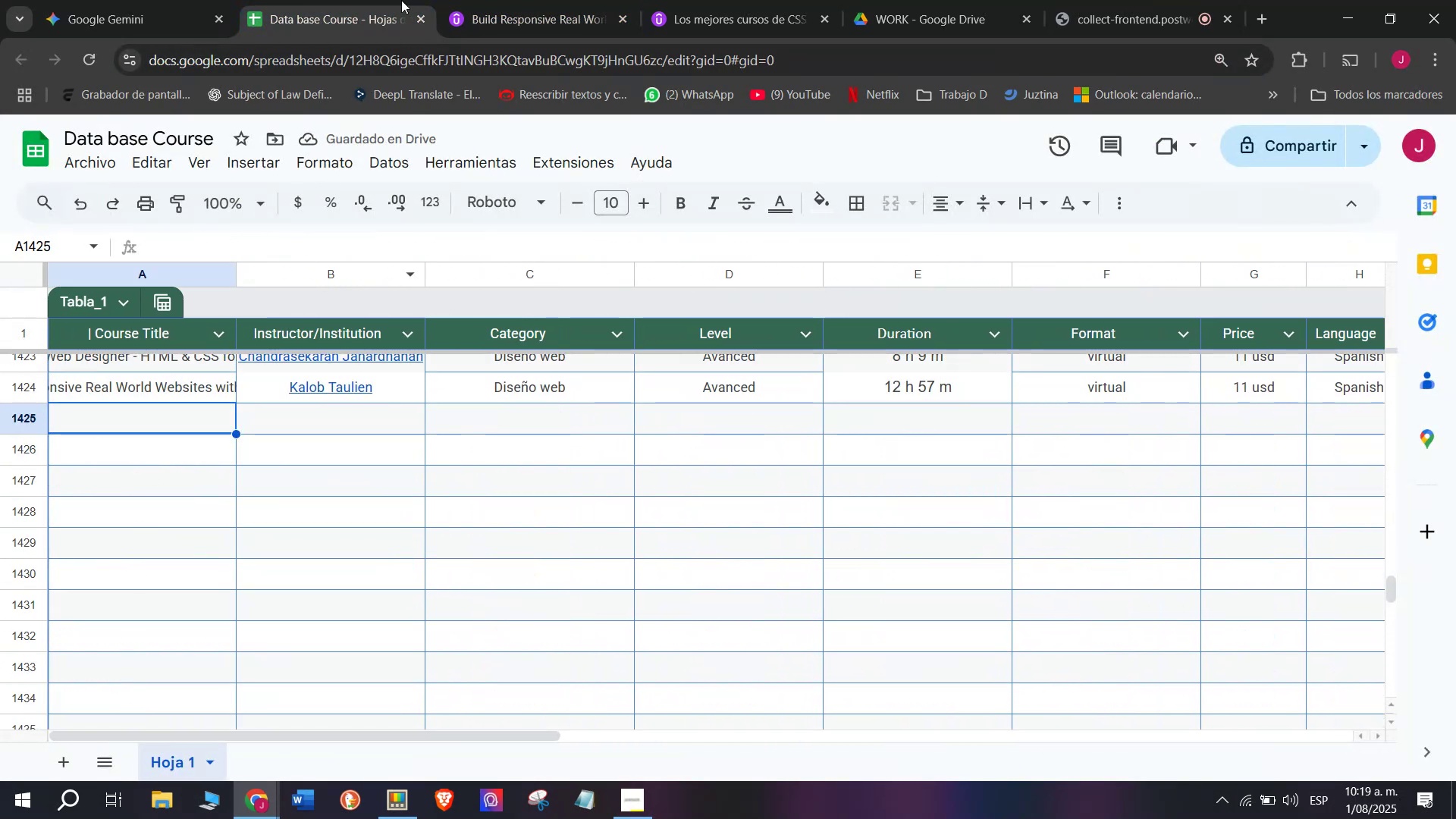 
left_click([495, 0])
 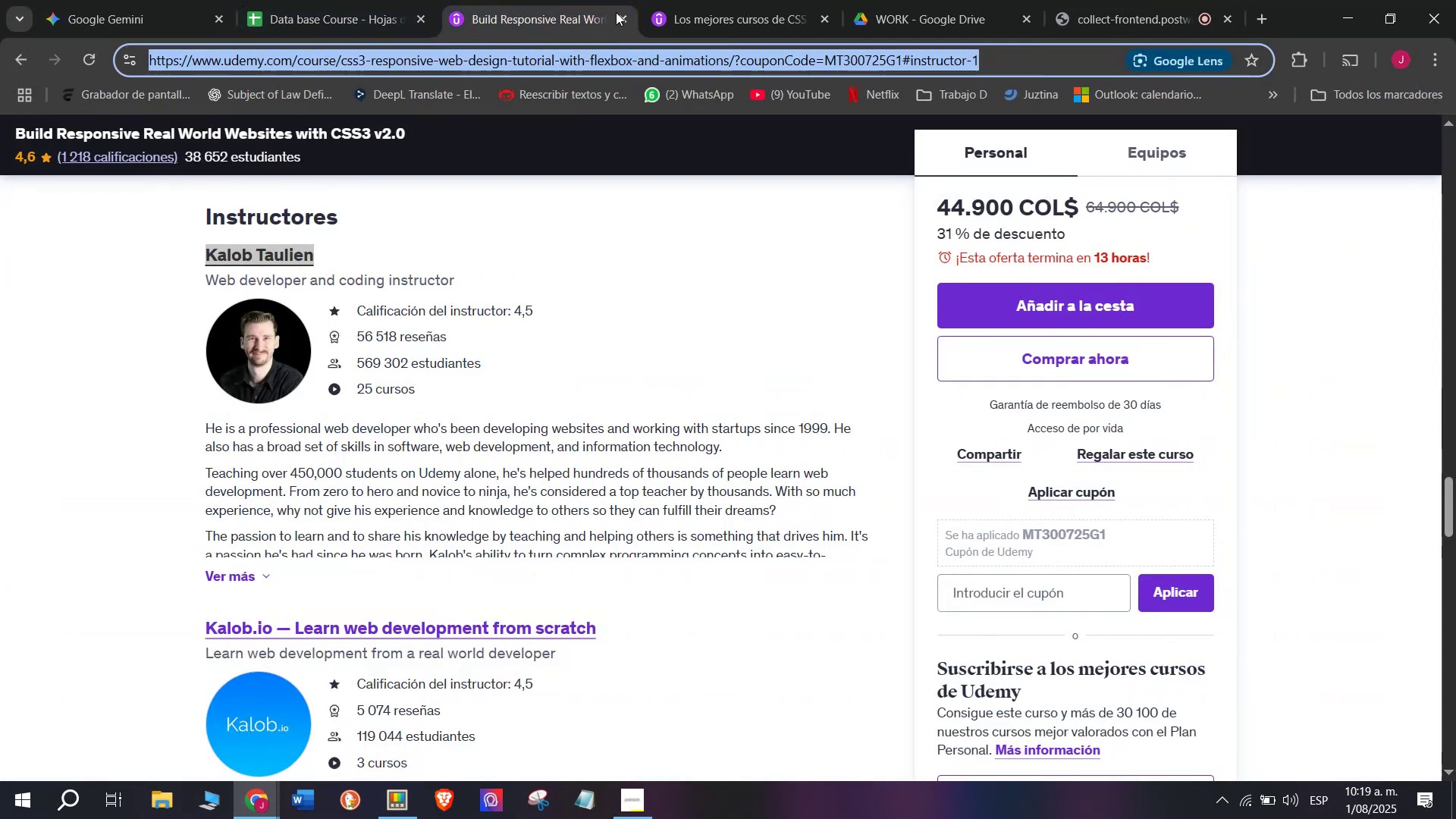 
left_click([618, 12])
 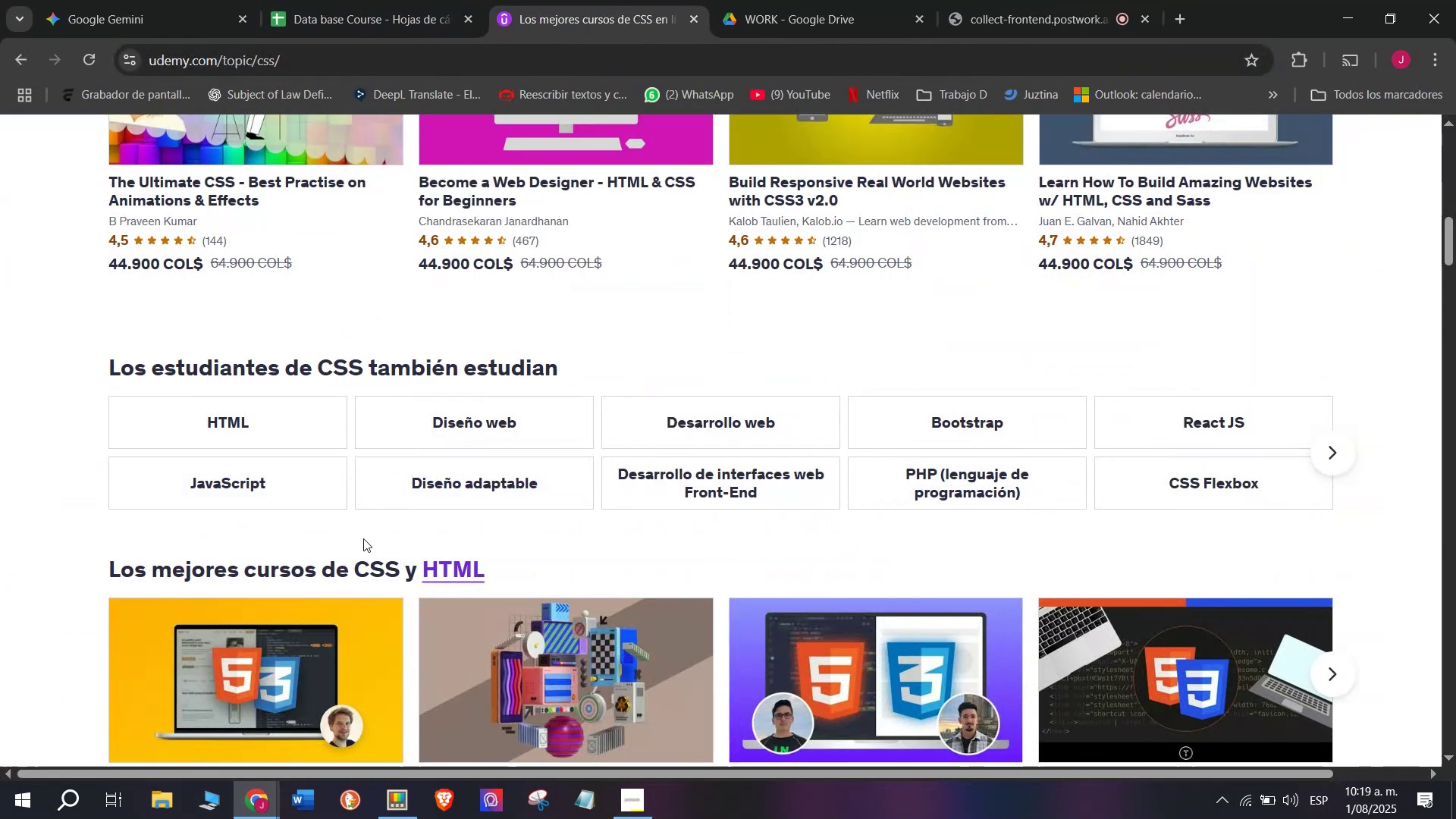 
scroll: coordinate [479, 561], scroll_direction: down, amount: 2.0
 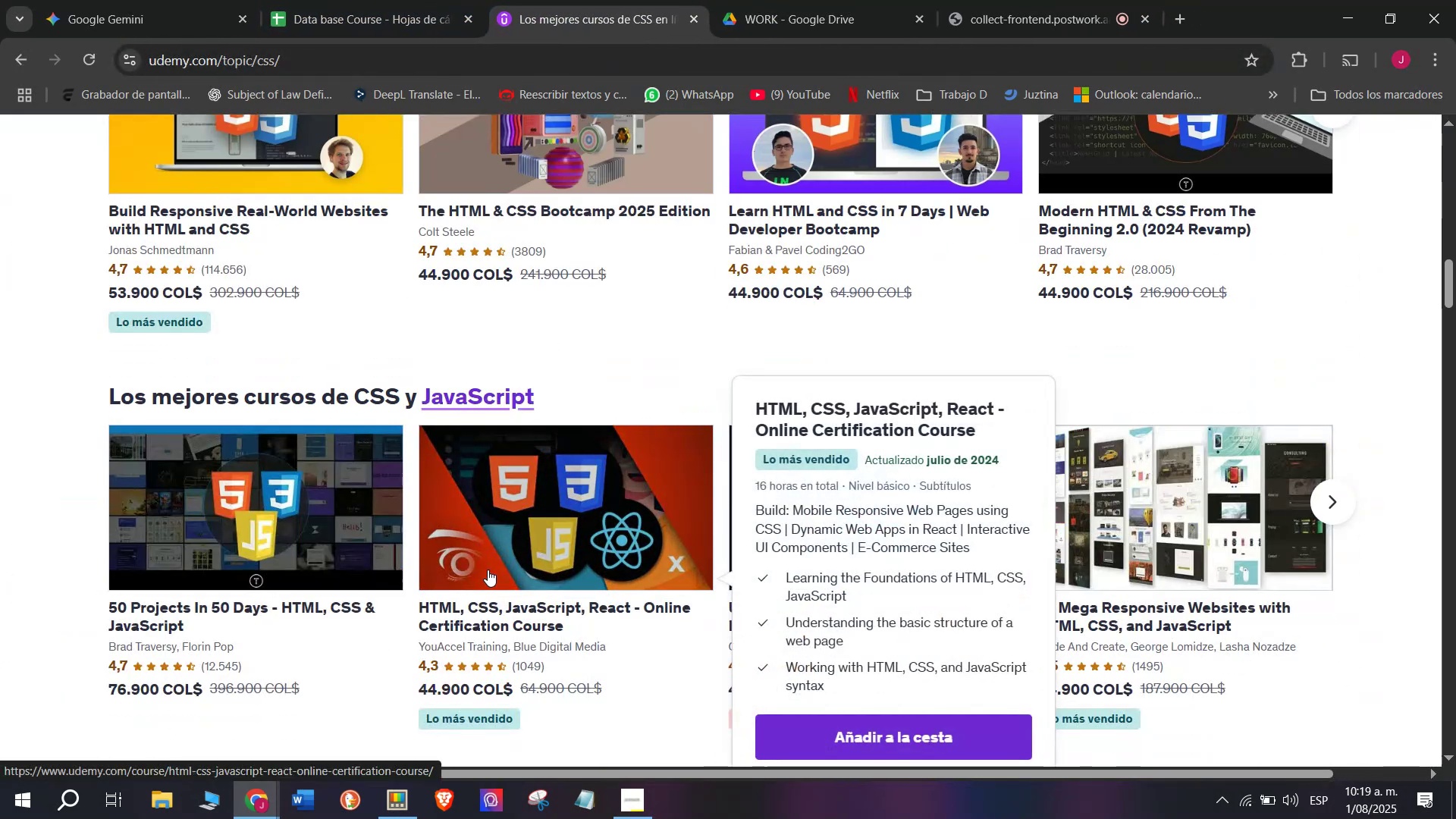 
scroll: coordinate [488, 570], scroll_direction: up, amount: 11.0
 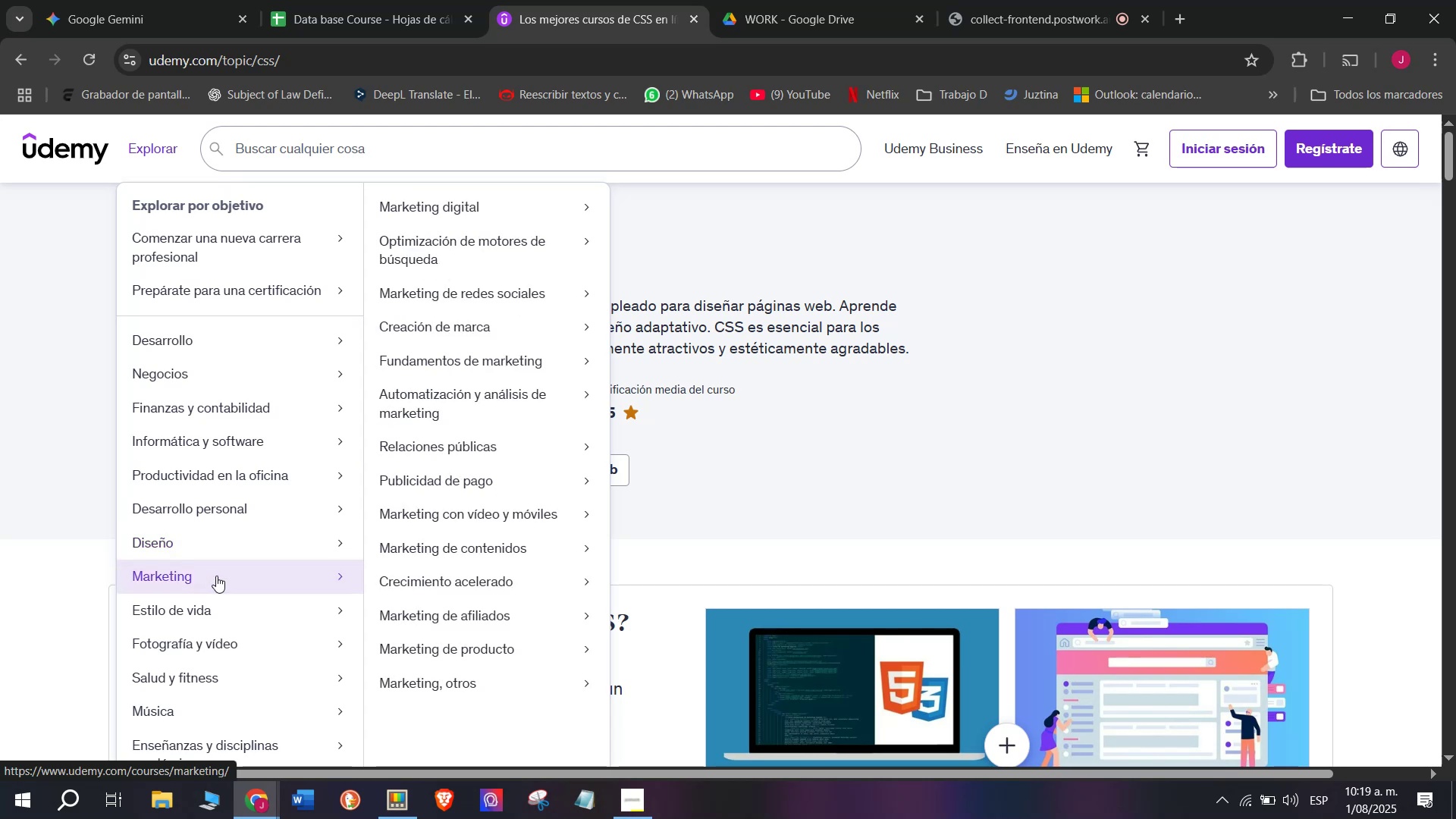 
wait(15.63)
 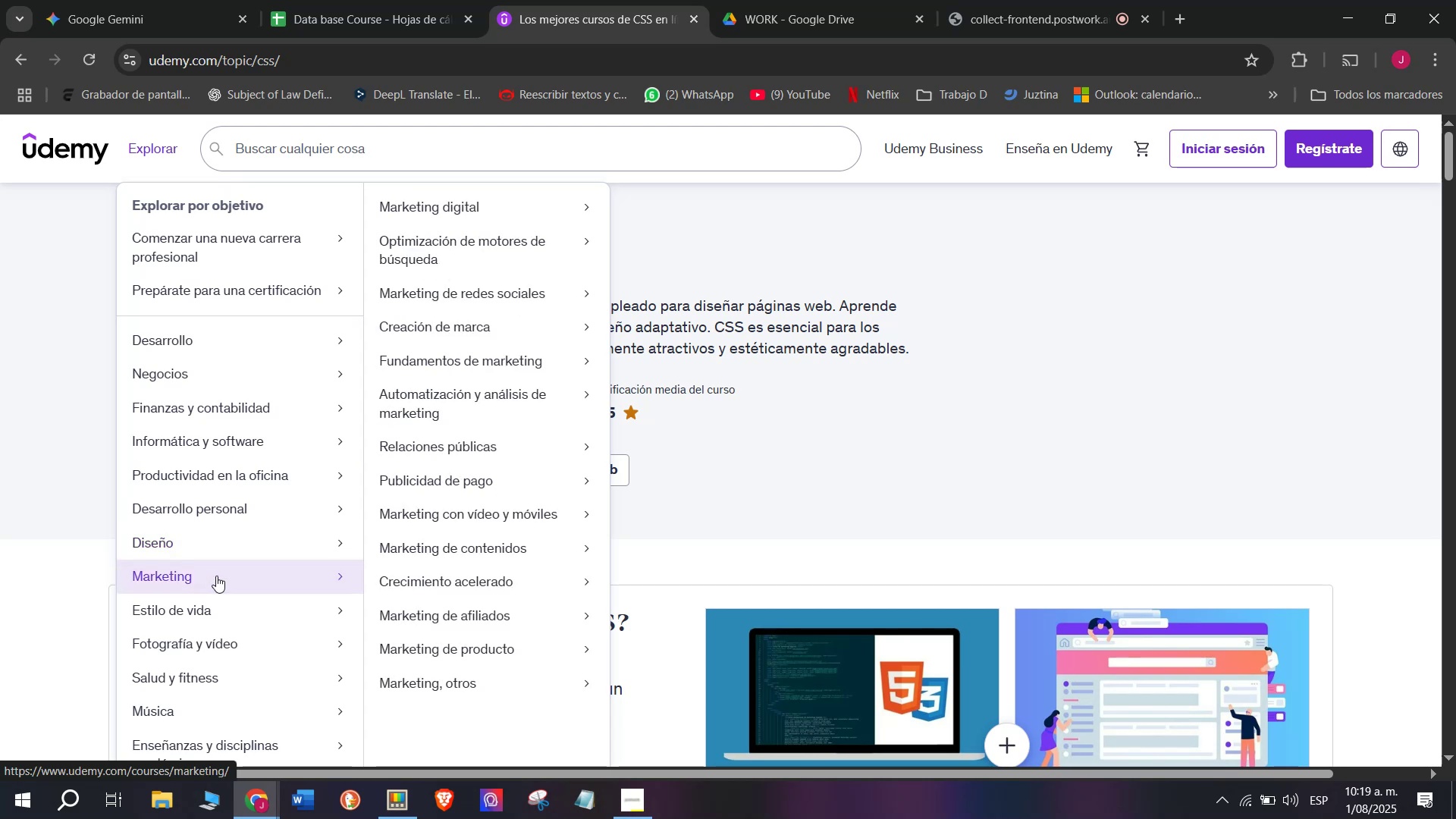 
mouse_move([416, 531])
 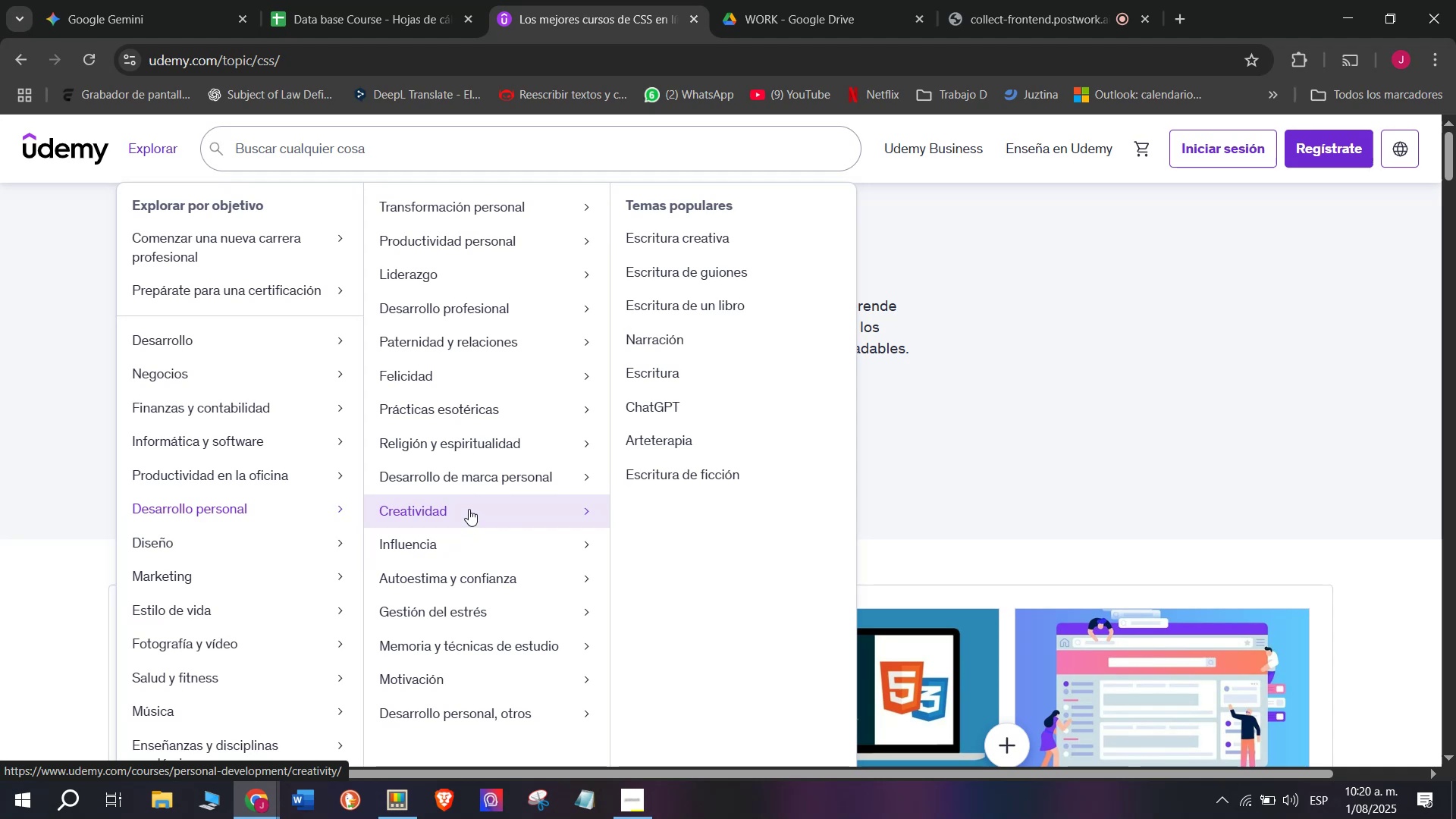 
wait(10.86)
 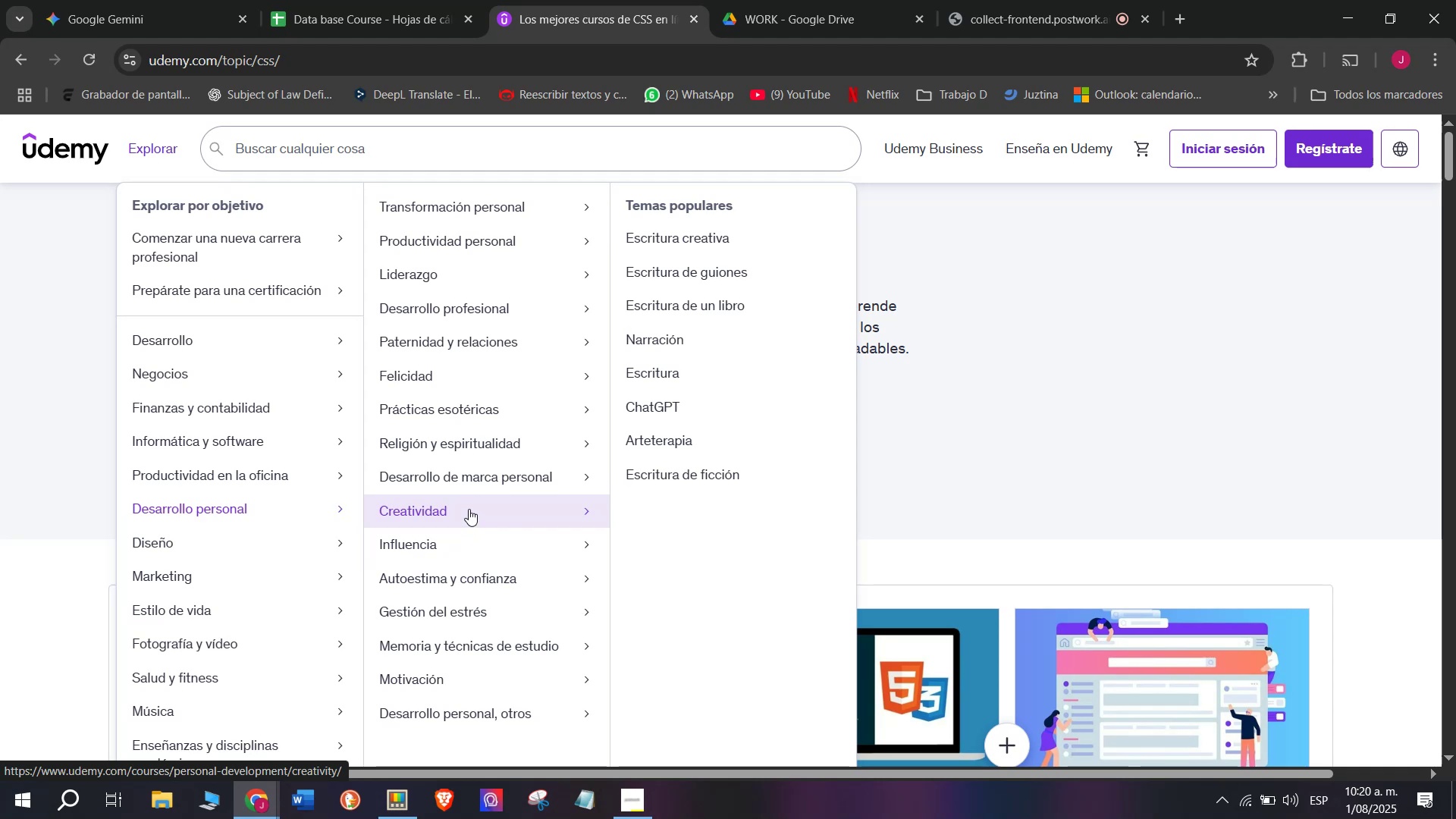 
mouse_move([544, 360])
 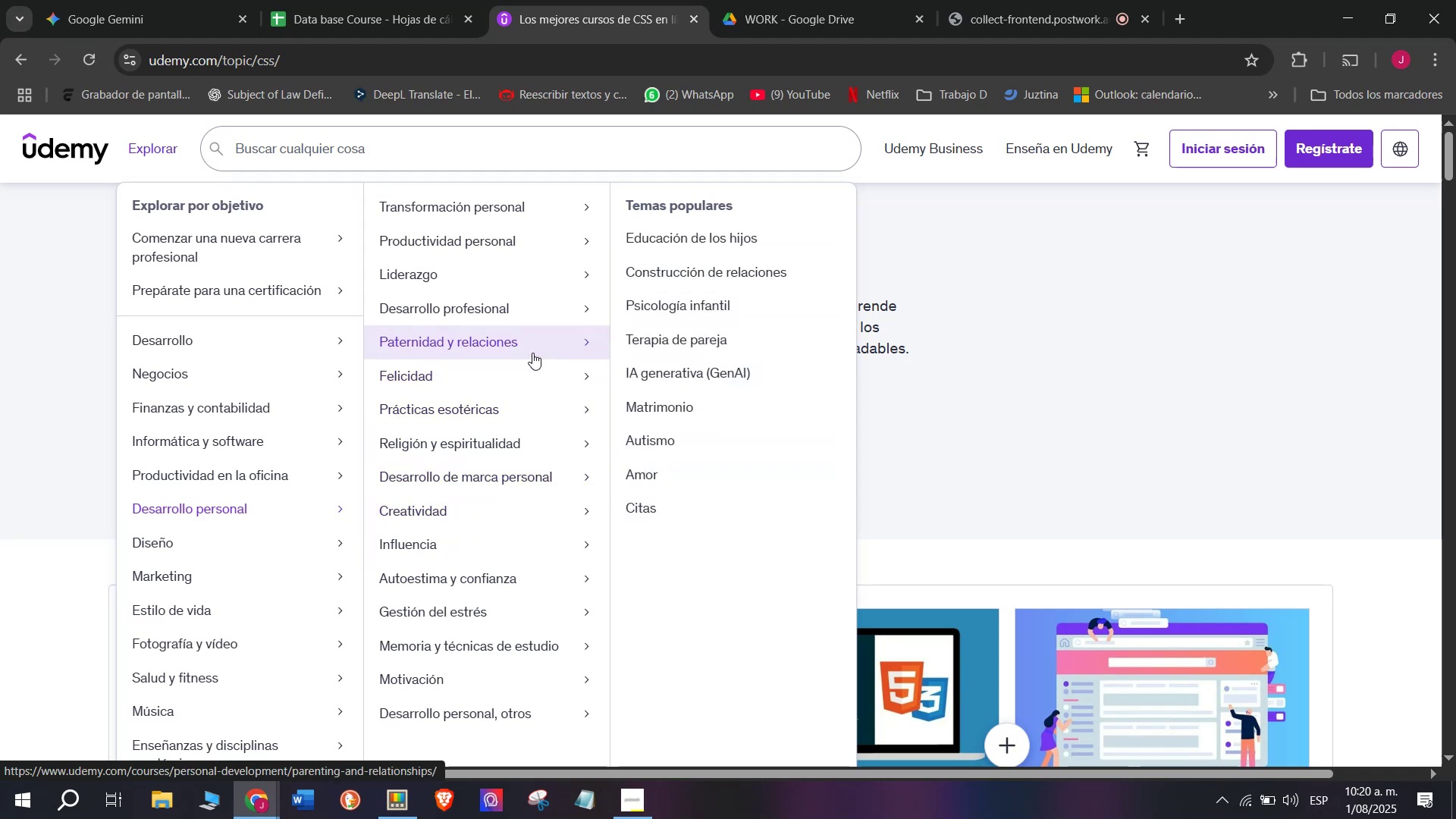 
mouse_move([565, 322])
 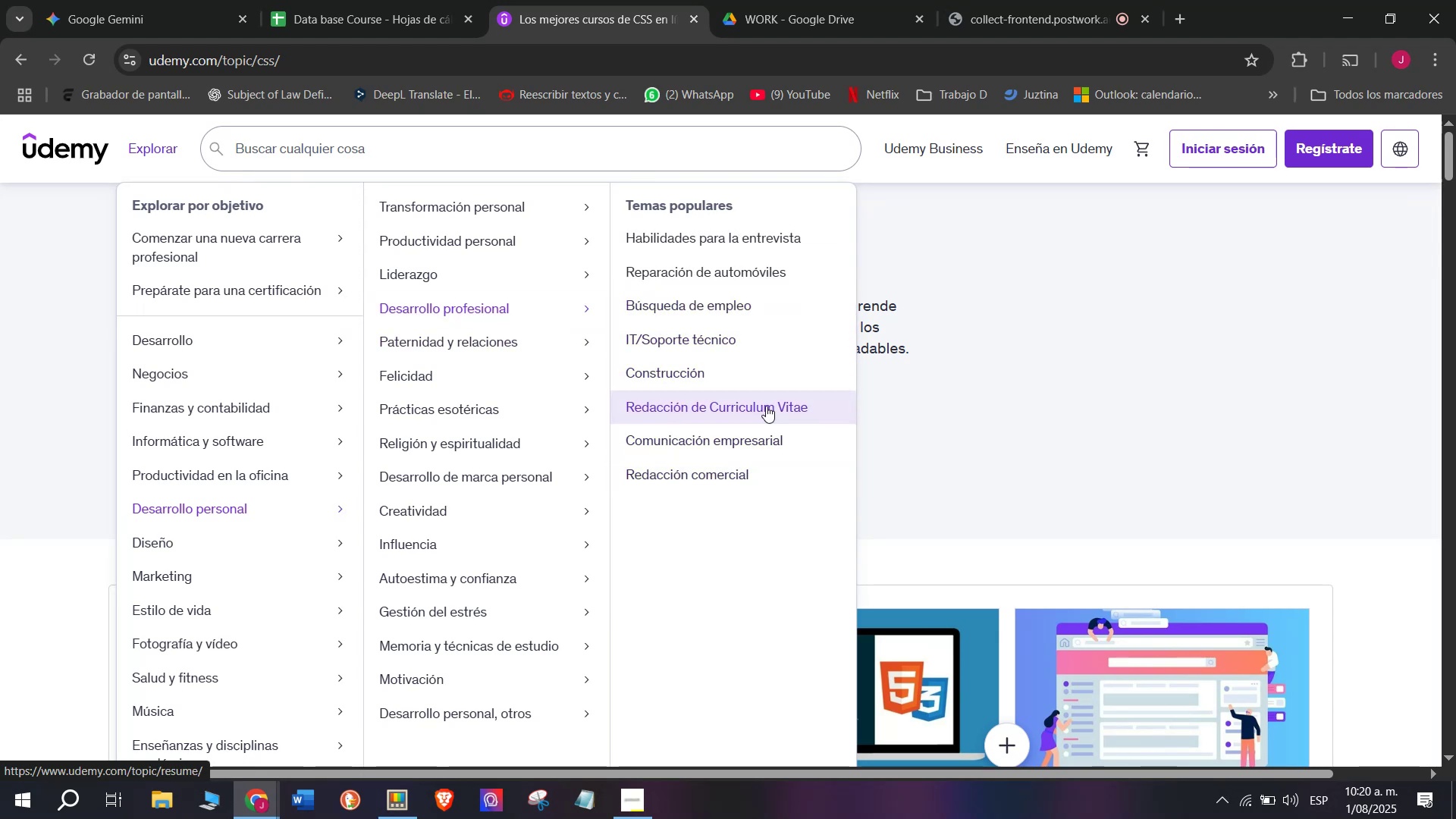 
wait(7.33)
 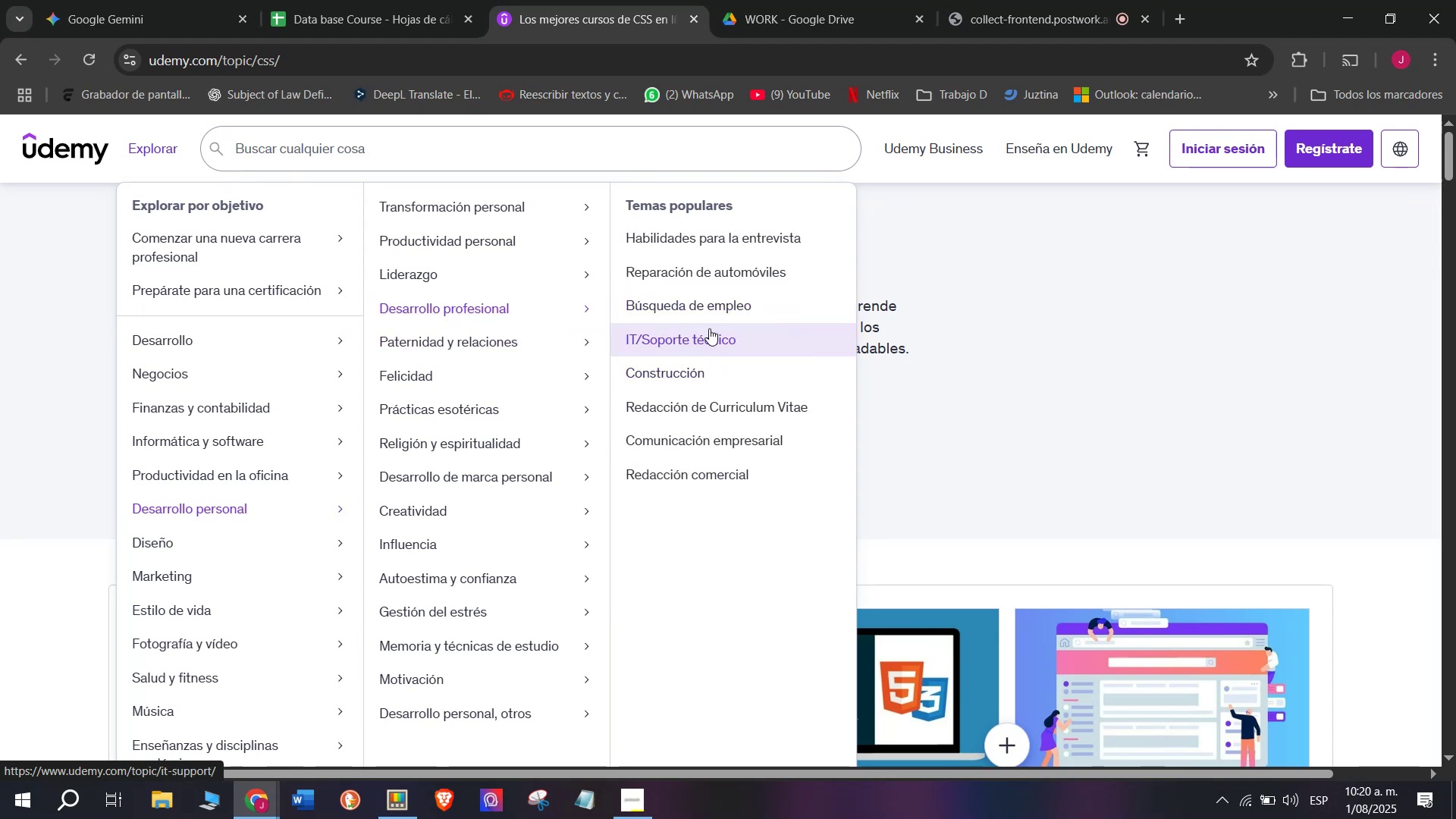 
left_click([732, 471])
 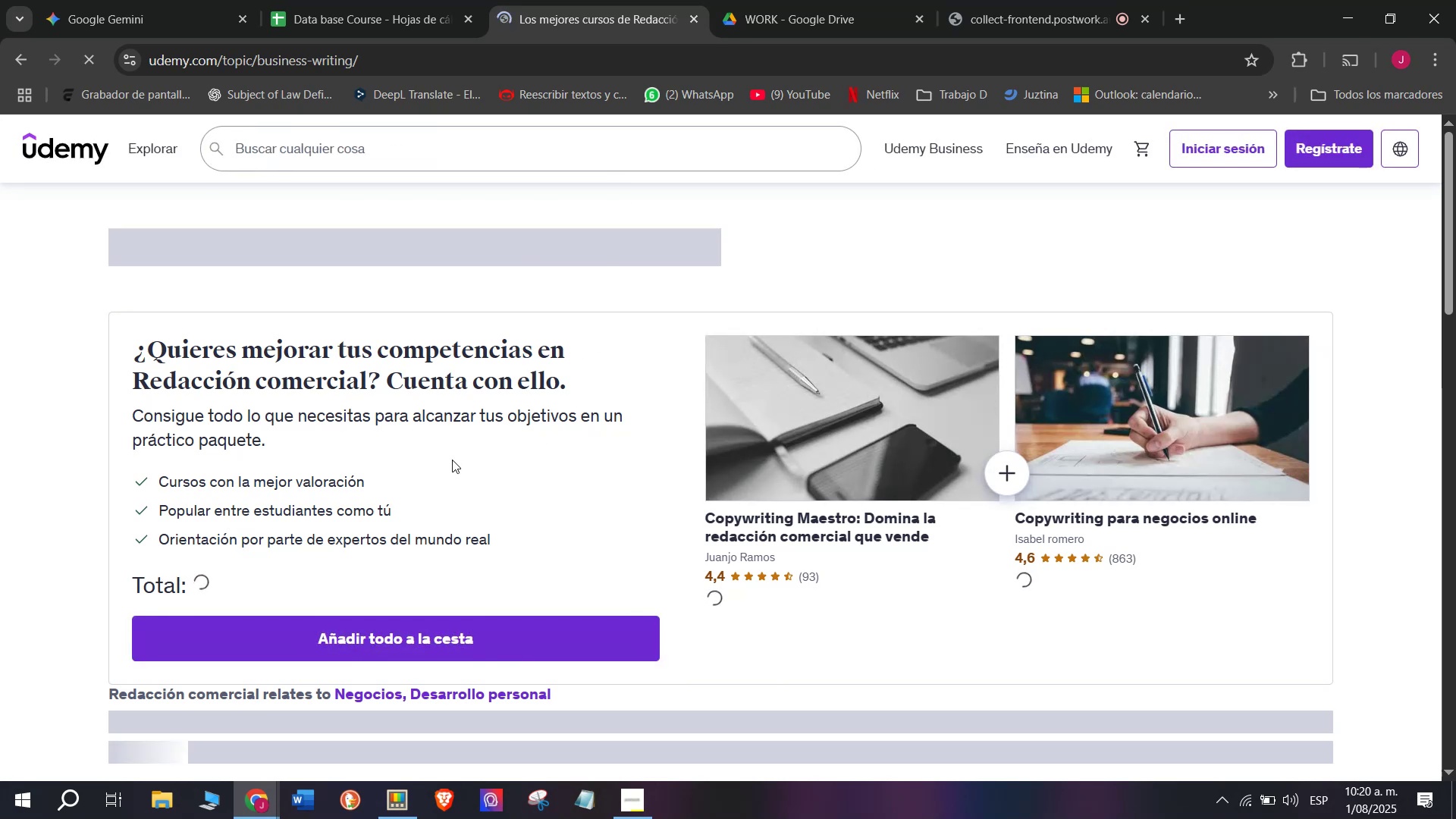 
scroll: coordinate [402, 441], scroll_direction: down, amount: 1.0
 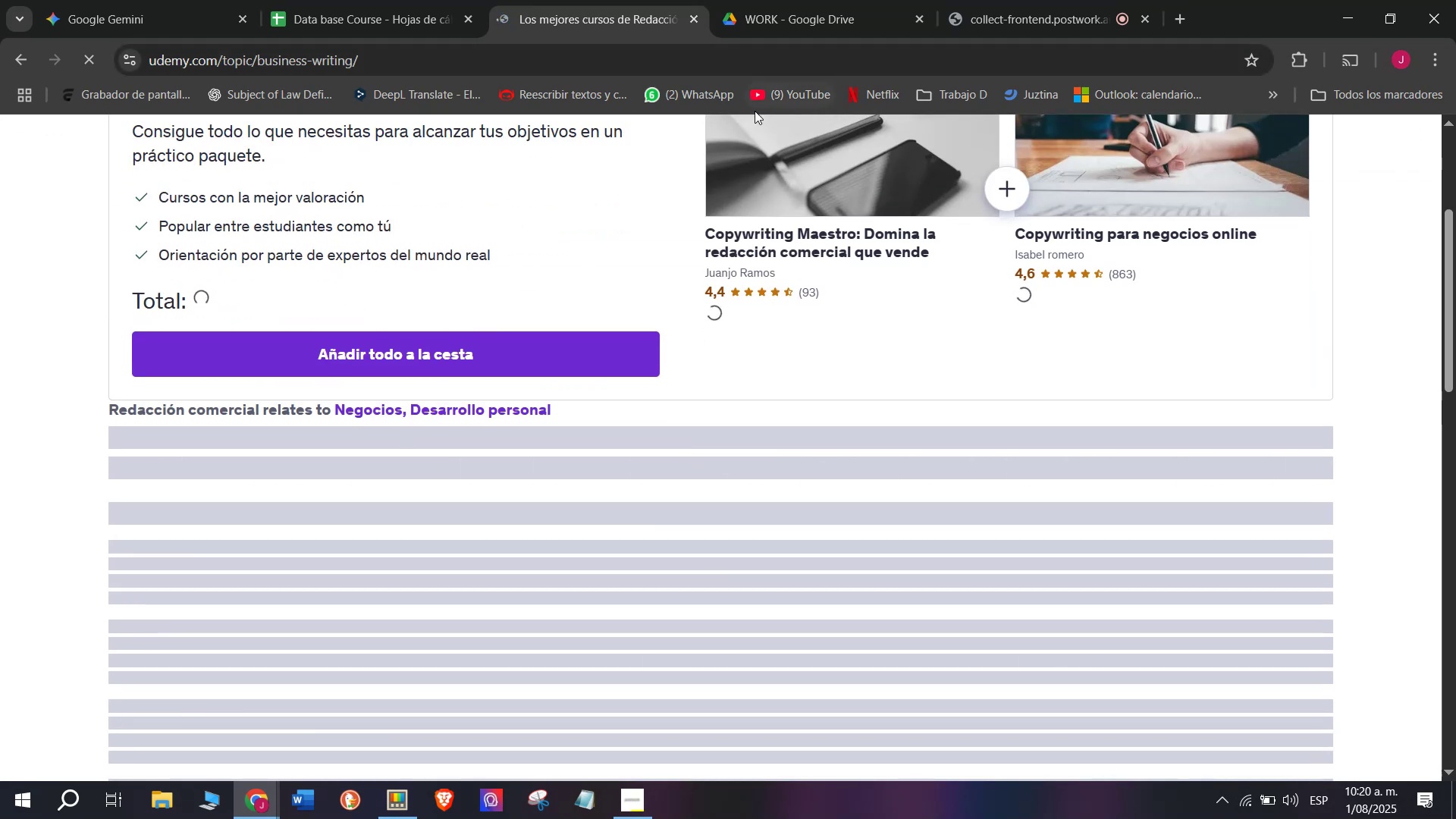 
left_click([356, 0])
 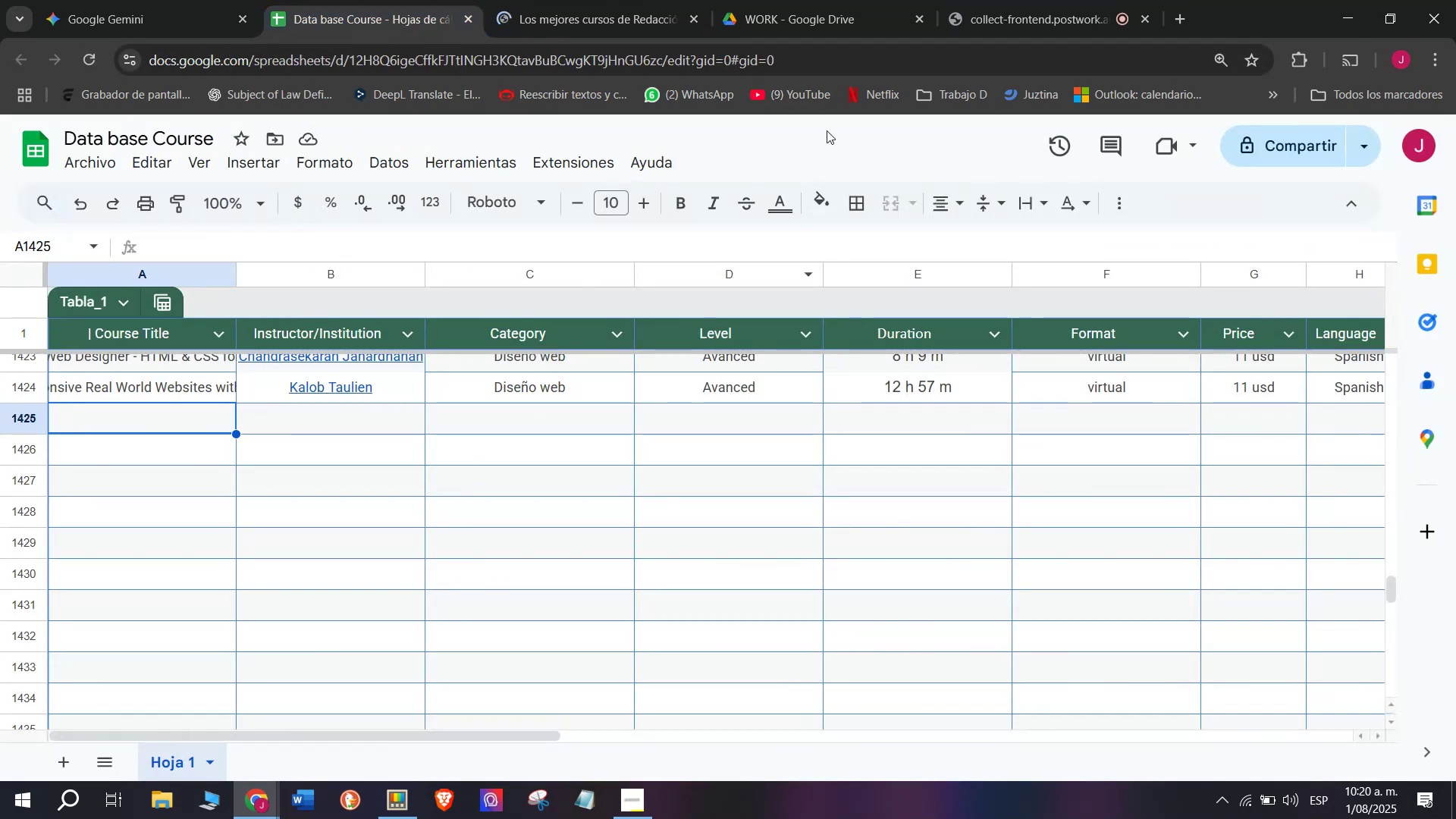 
left_click([1022, 0])
 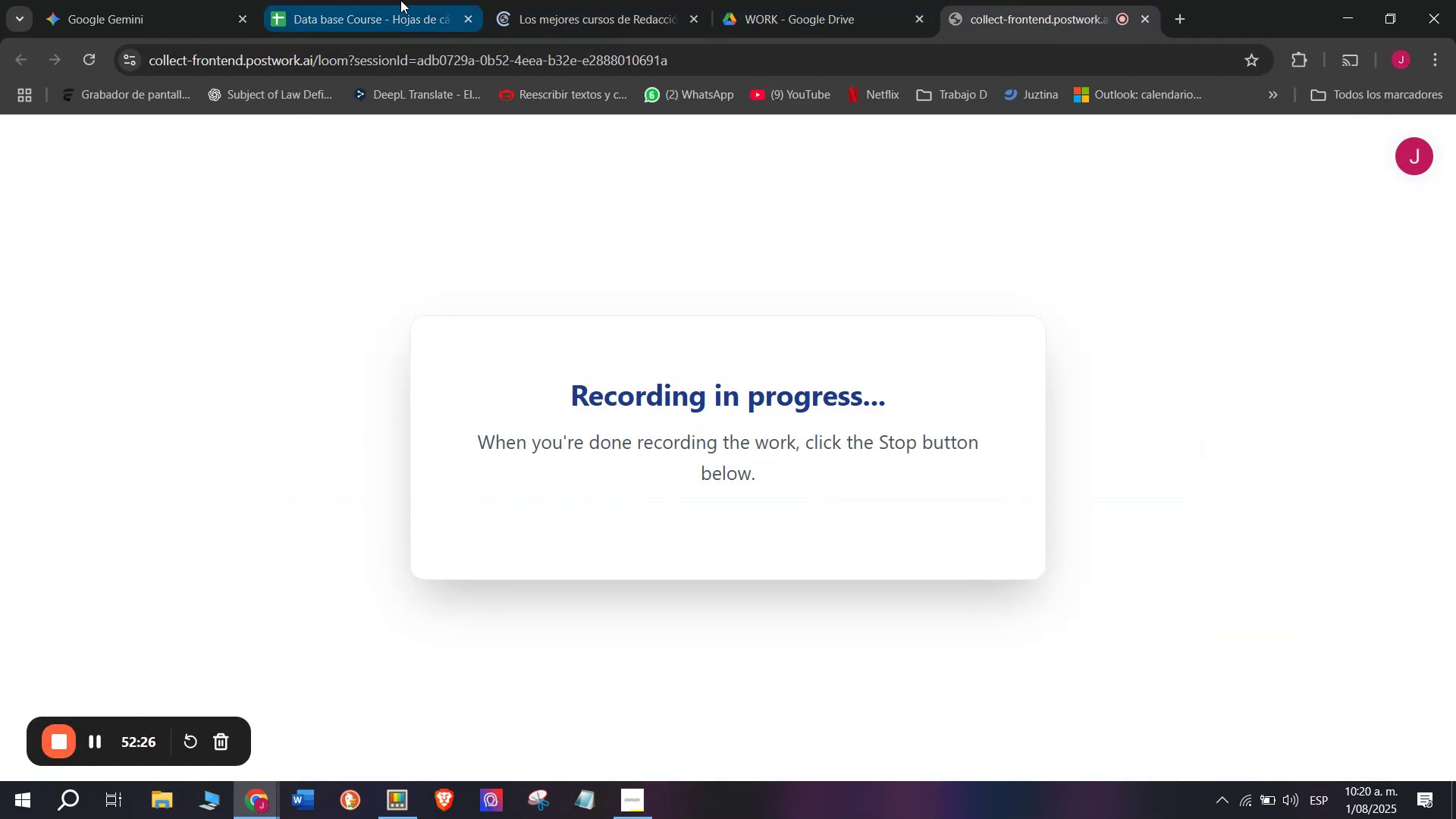 
left_click([400, 0])
 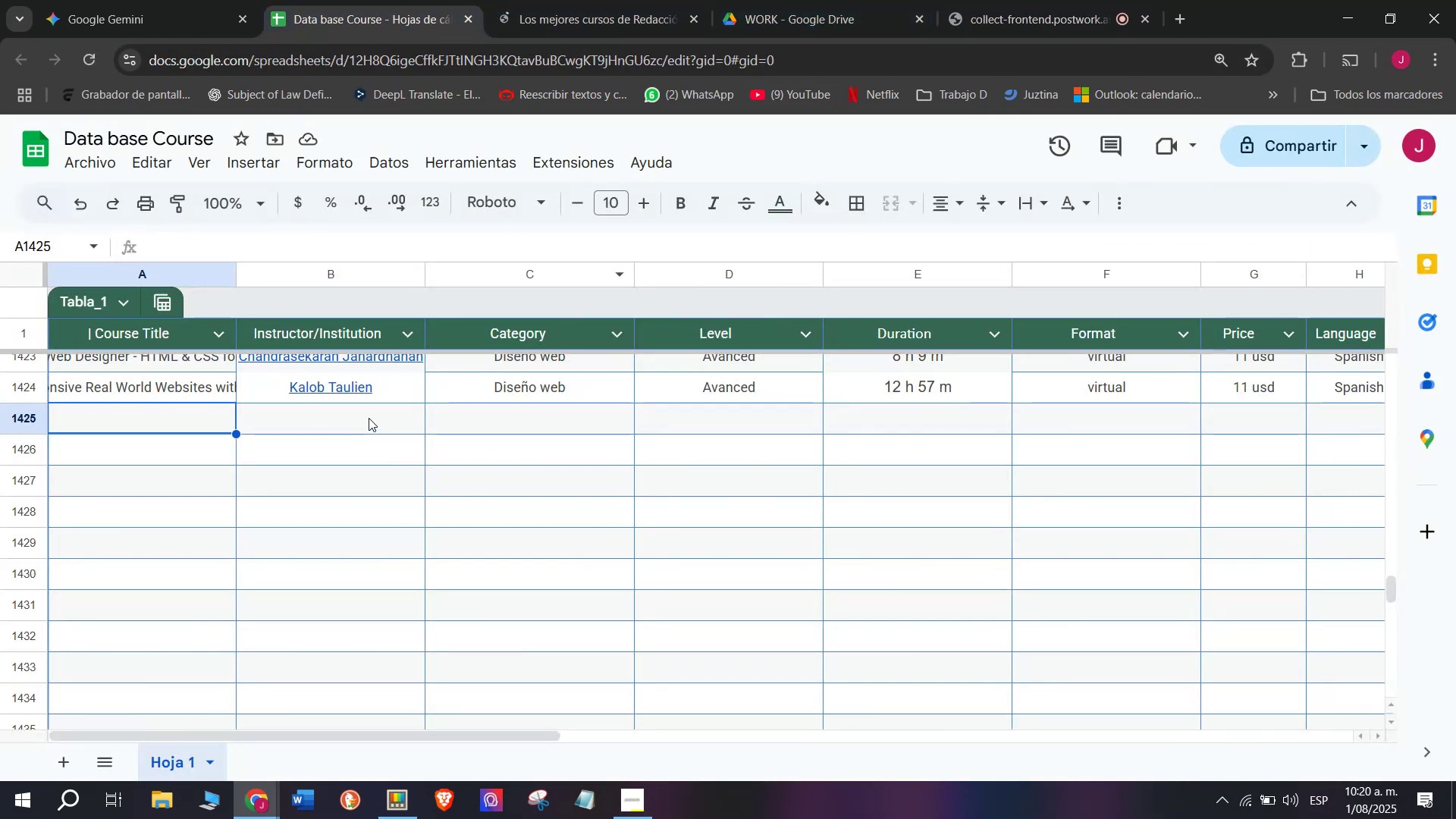 
left_click([560, 0])
 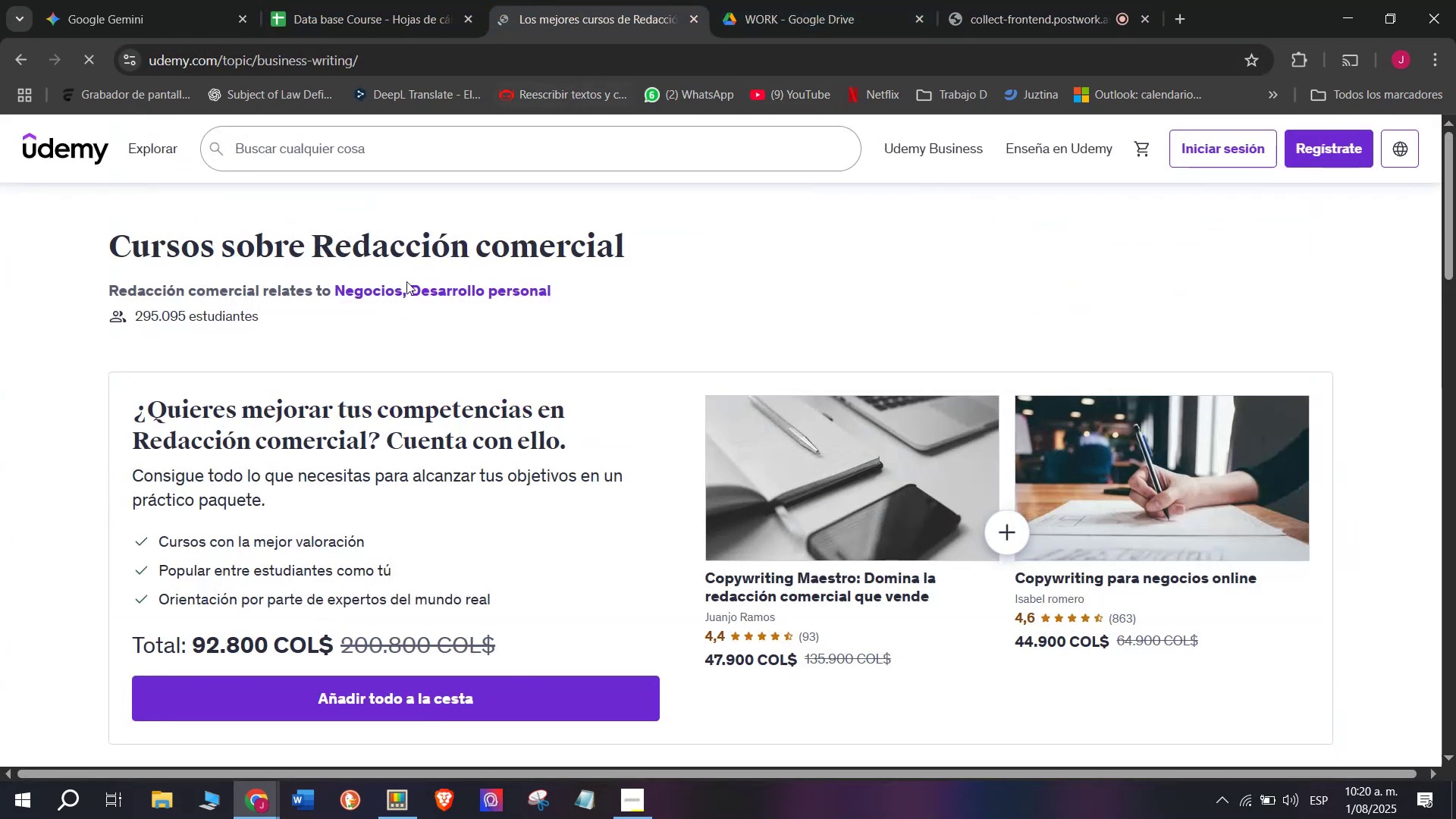 
scroll: coordinate [202, 466], scroll_direction: down, amount: 2.0
 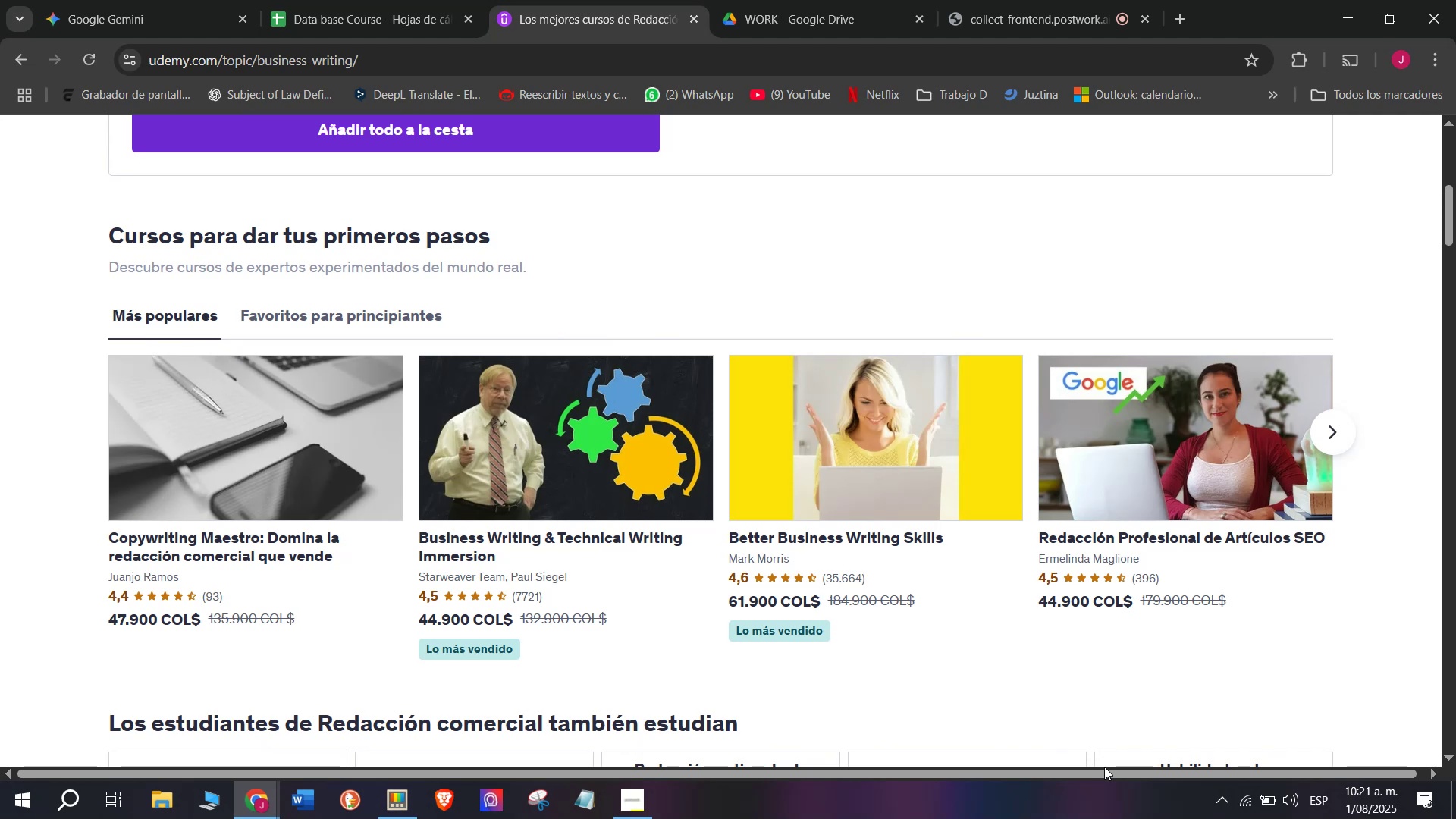 
wait(79.46)
 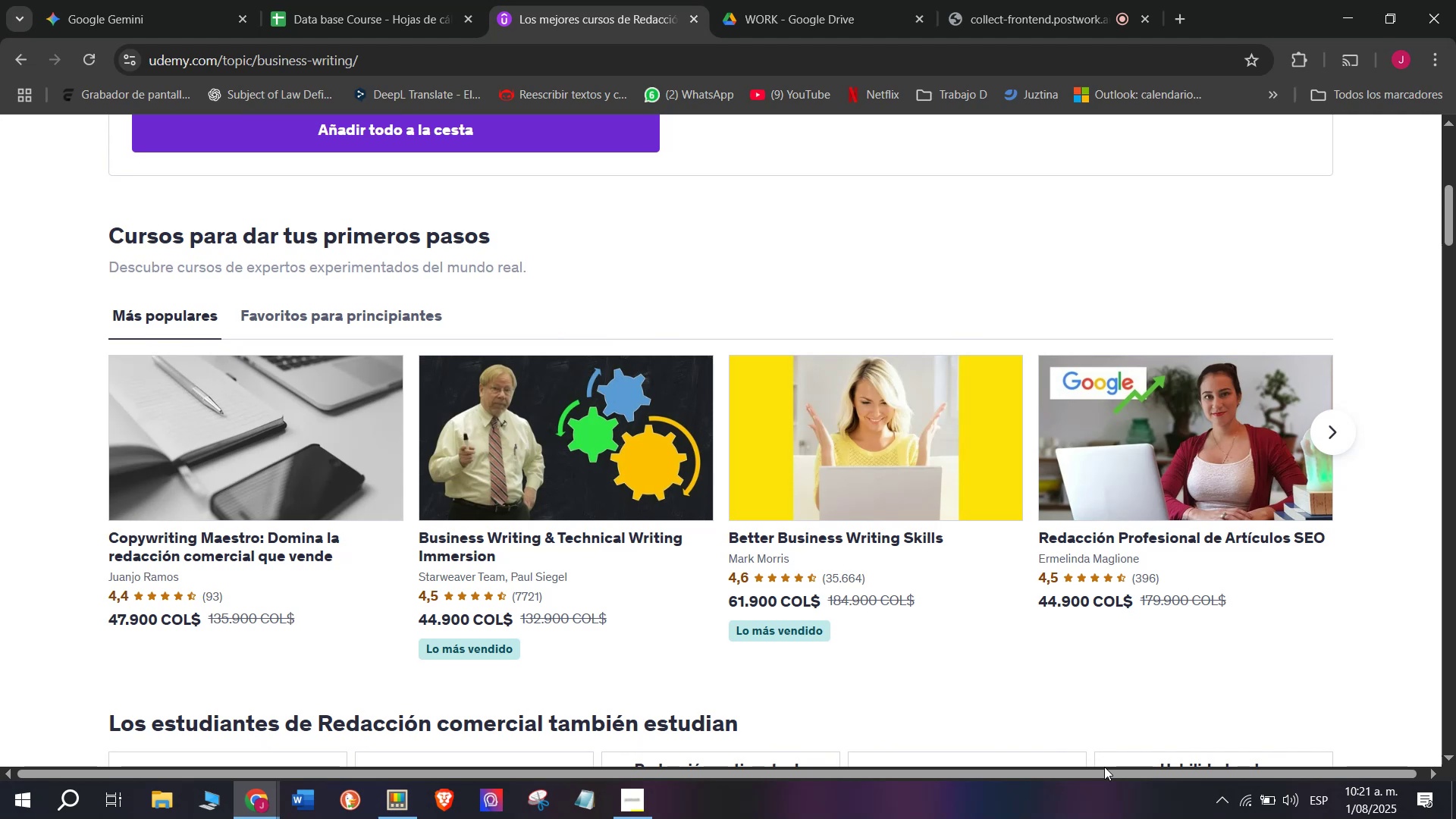 
hold_key(key=ControlLeft, duration=0.98)
 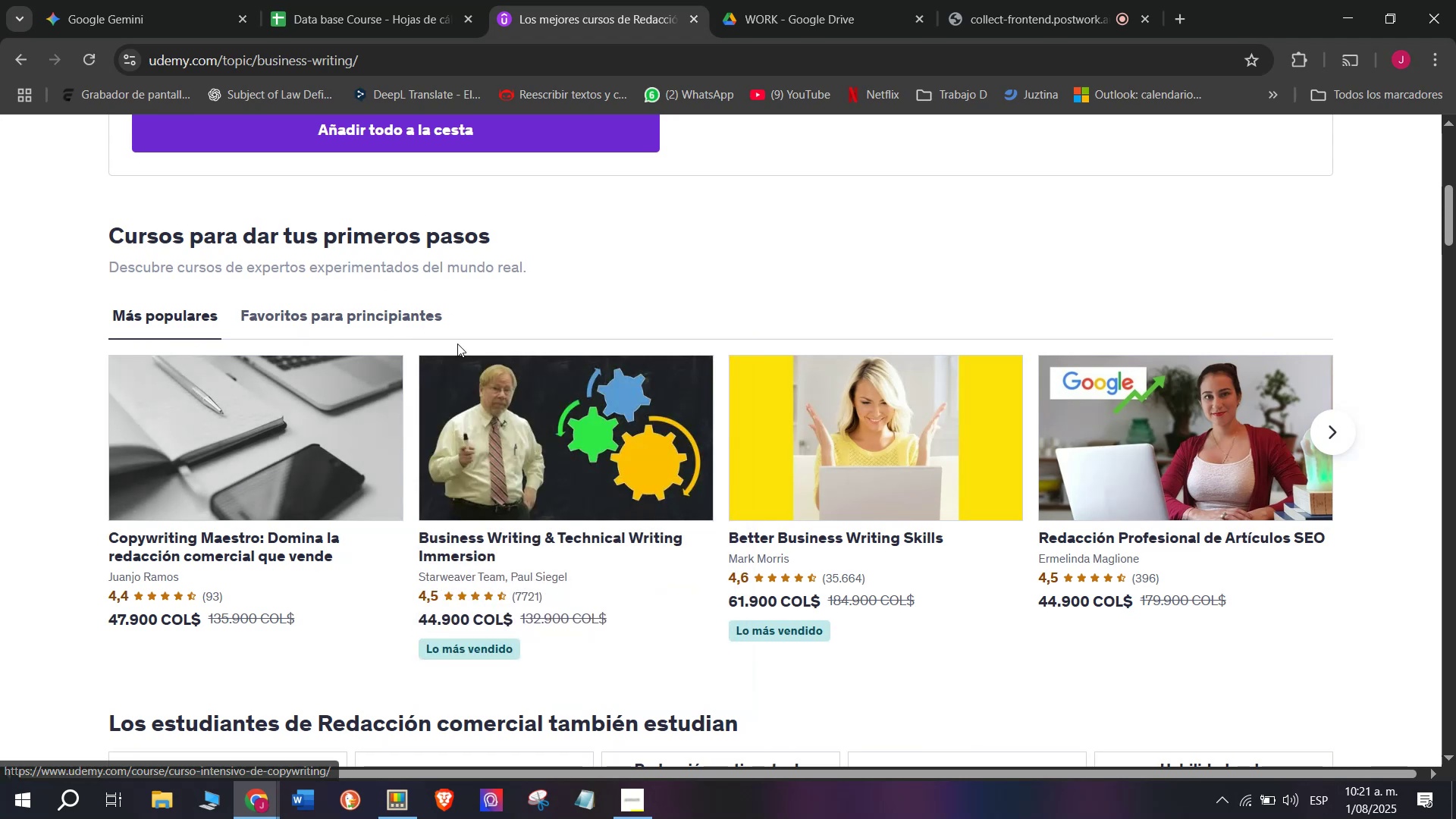 
hold_key(key=ControlLeft, duration=0.36)
 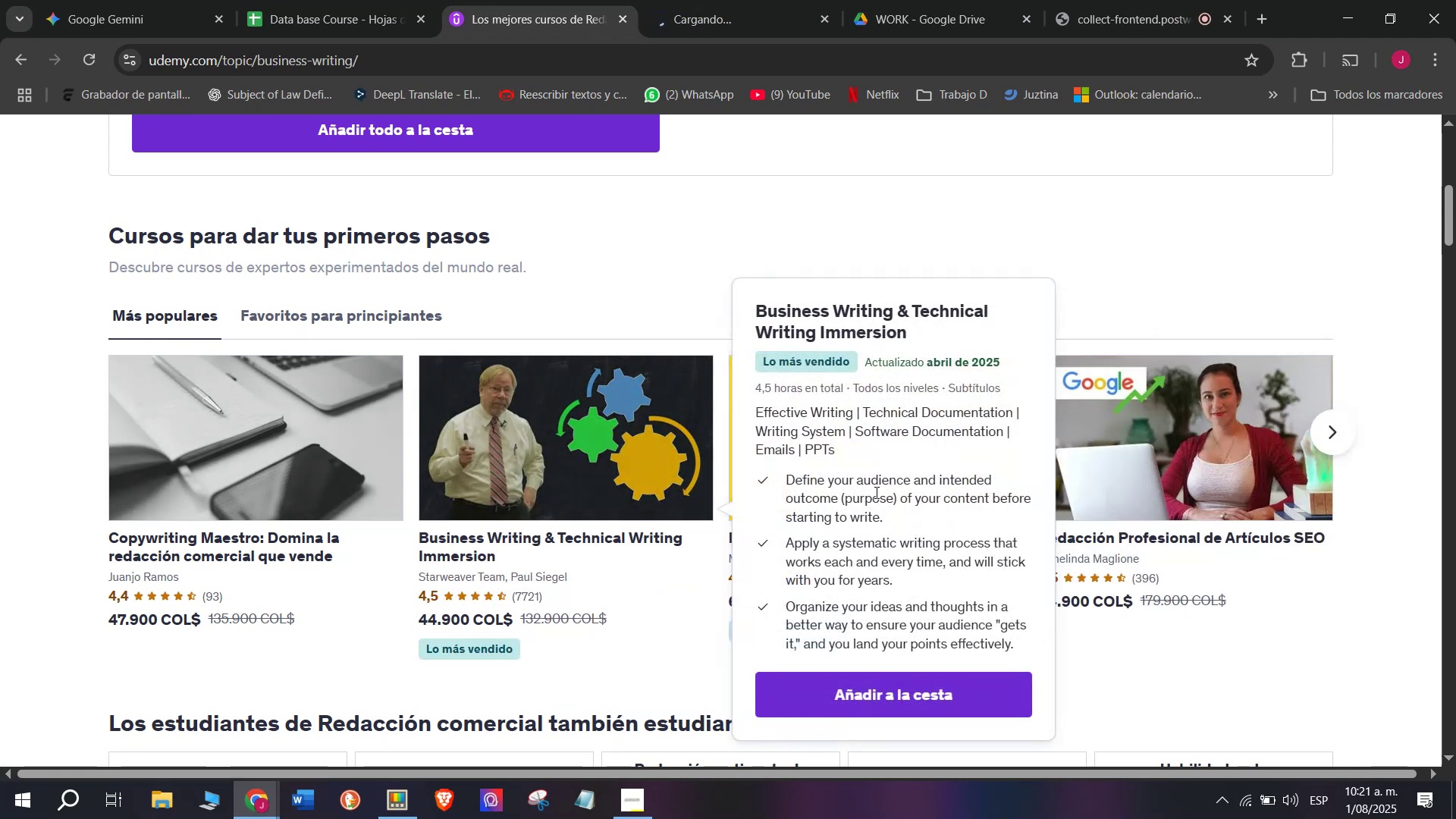 
hold_key(key=ControlLeft, duration=0.44)
 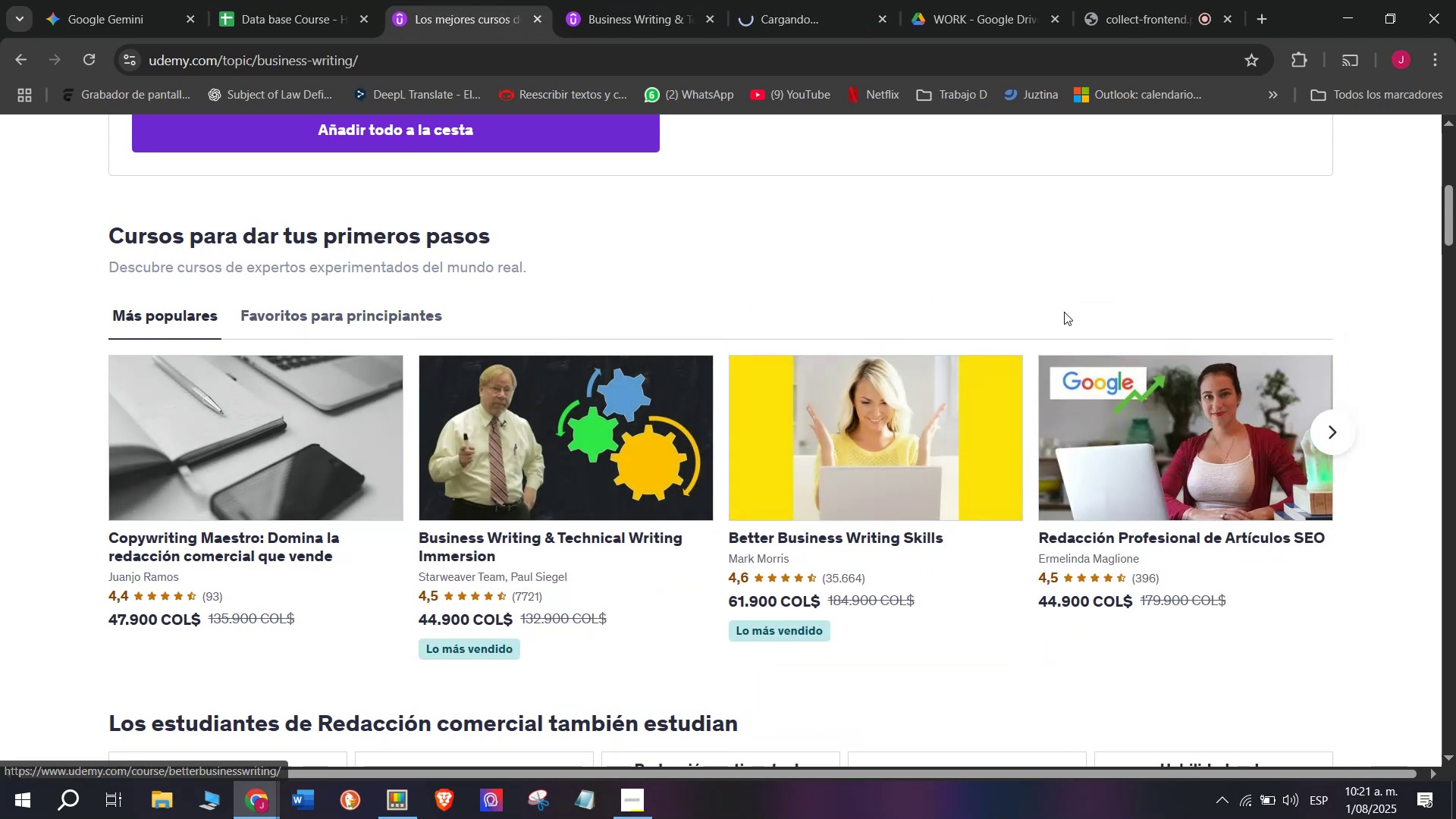 
hold_key(key=ControlLeft, duration=0.51)
left_click([1148, 452])
 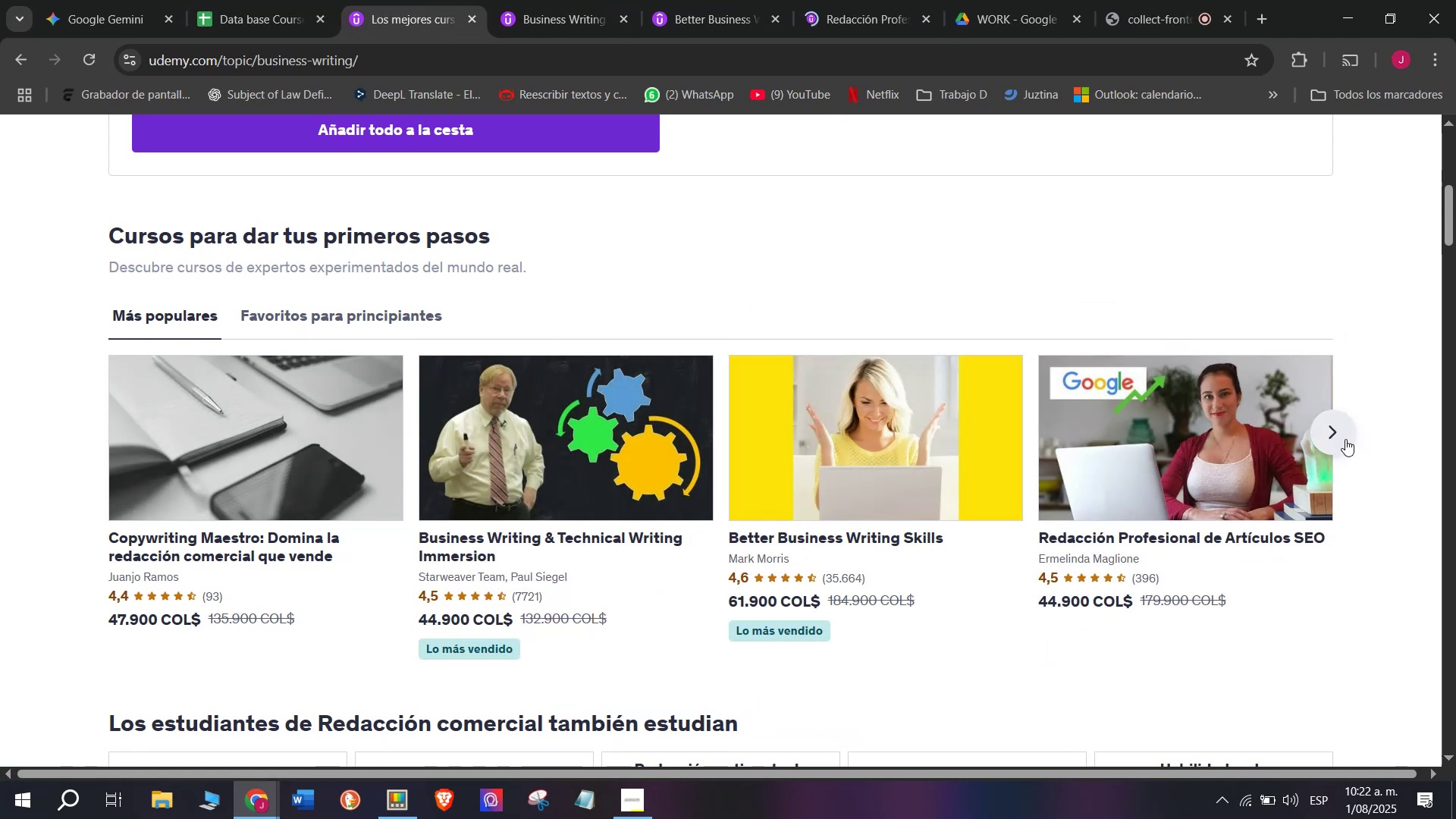 
left_click([1345, 439])
 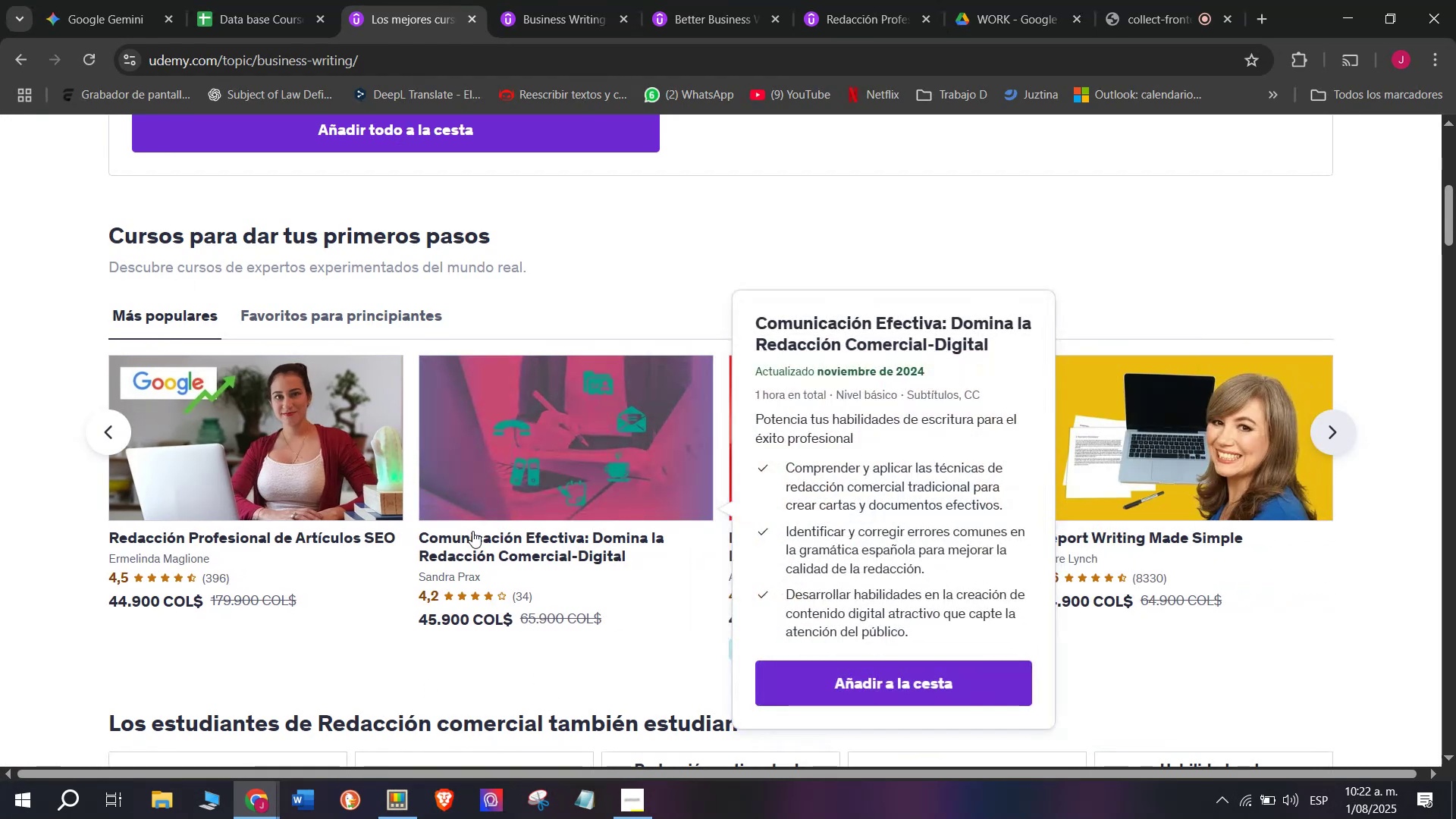 
left_click([254, 0])
 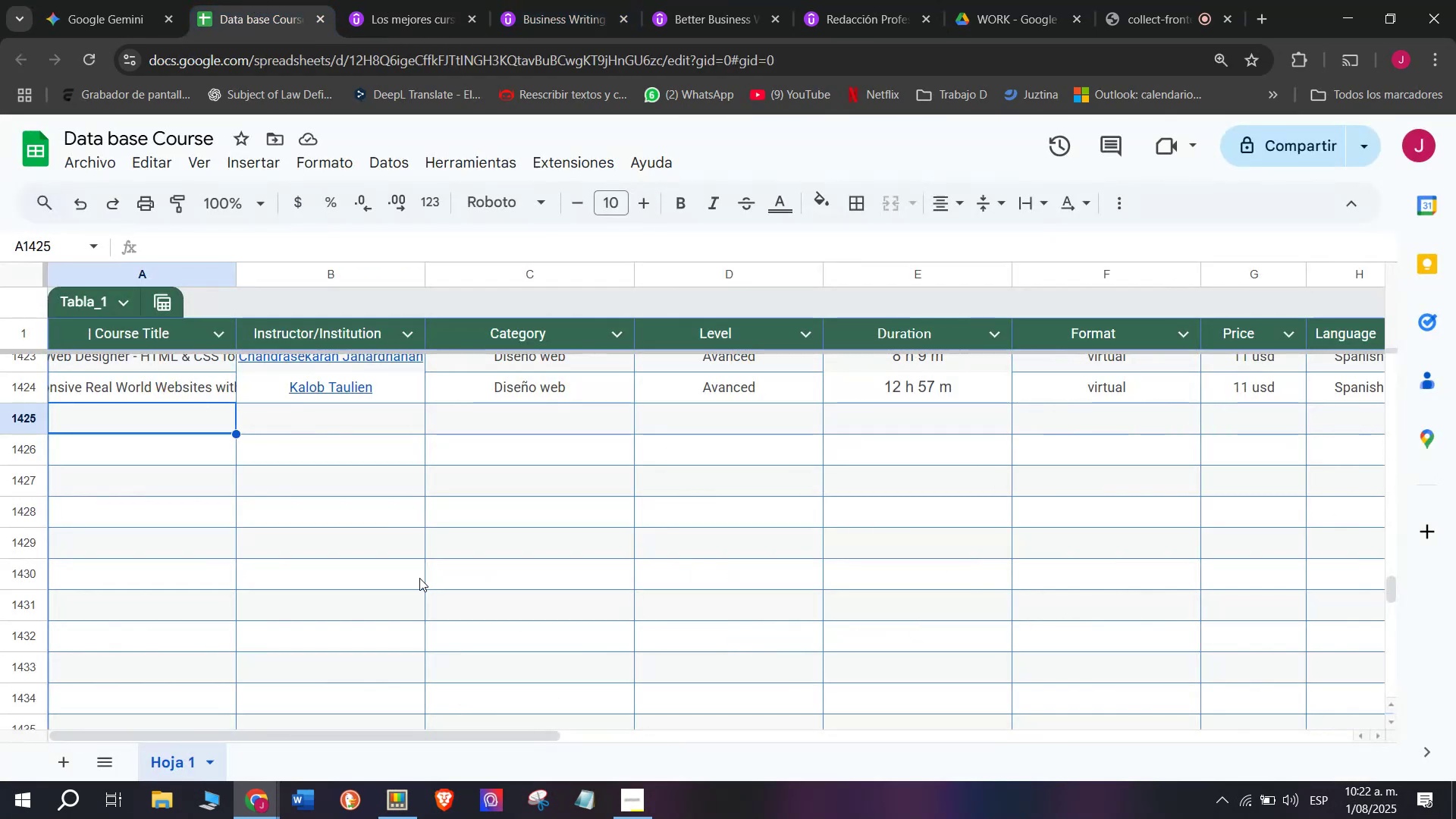 
scroll: coordinate [445, 610], scroll_direction: up, amount: 113.0
 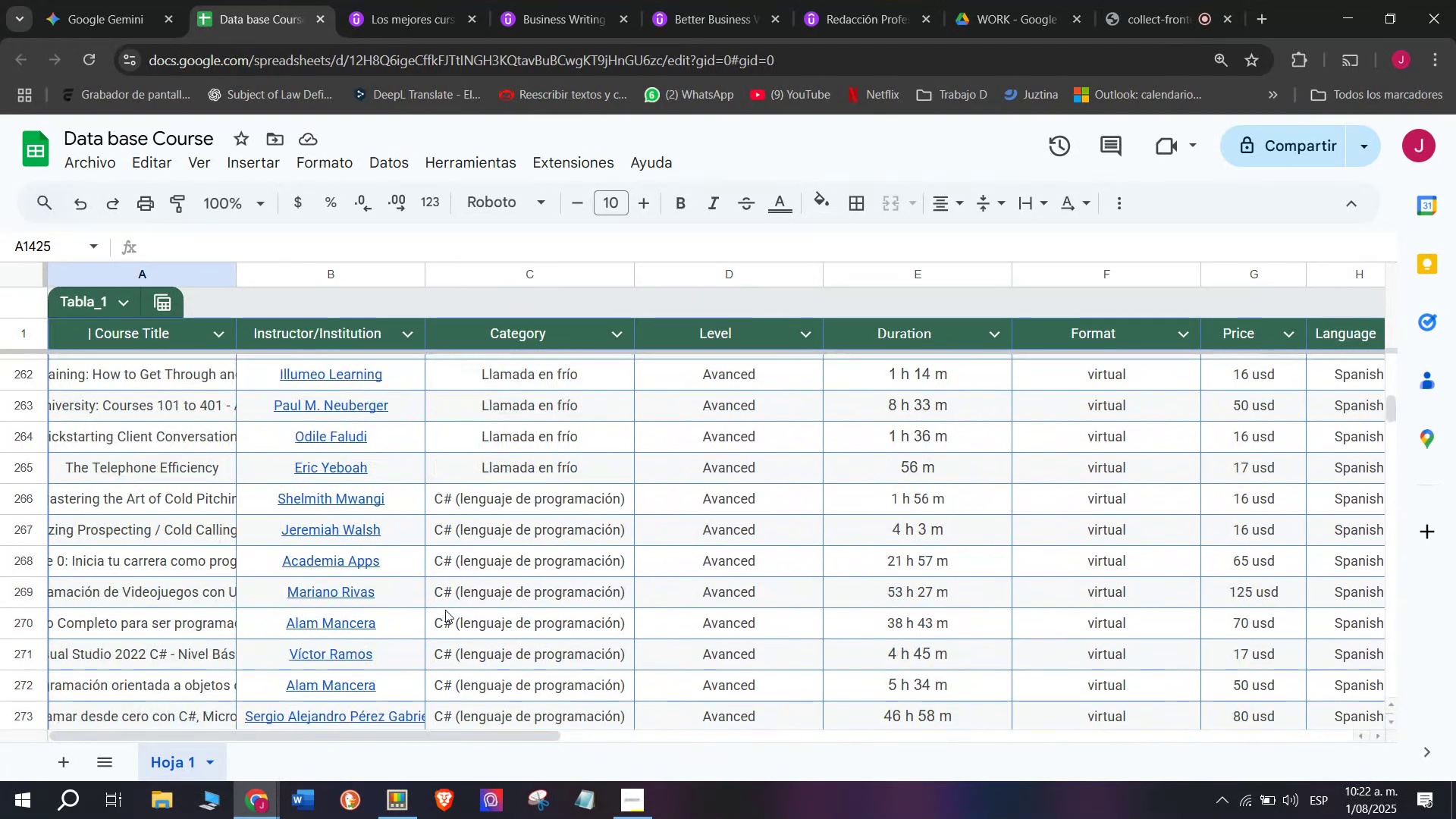 
scroll: coordinate [445, 610], scroll_direction: down, amount: 2.0
 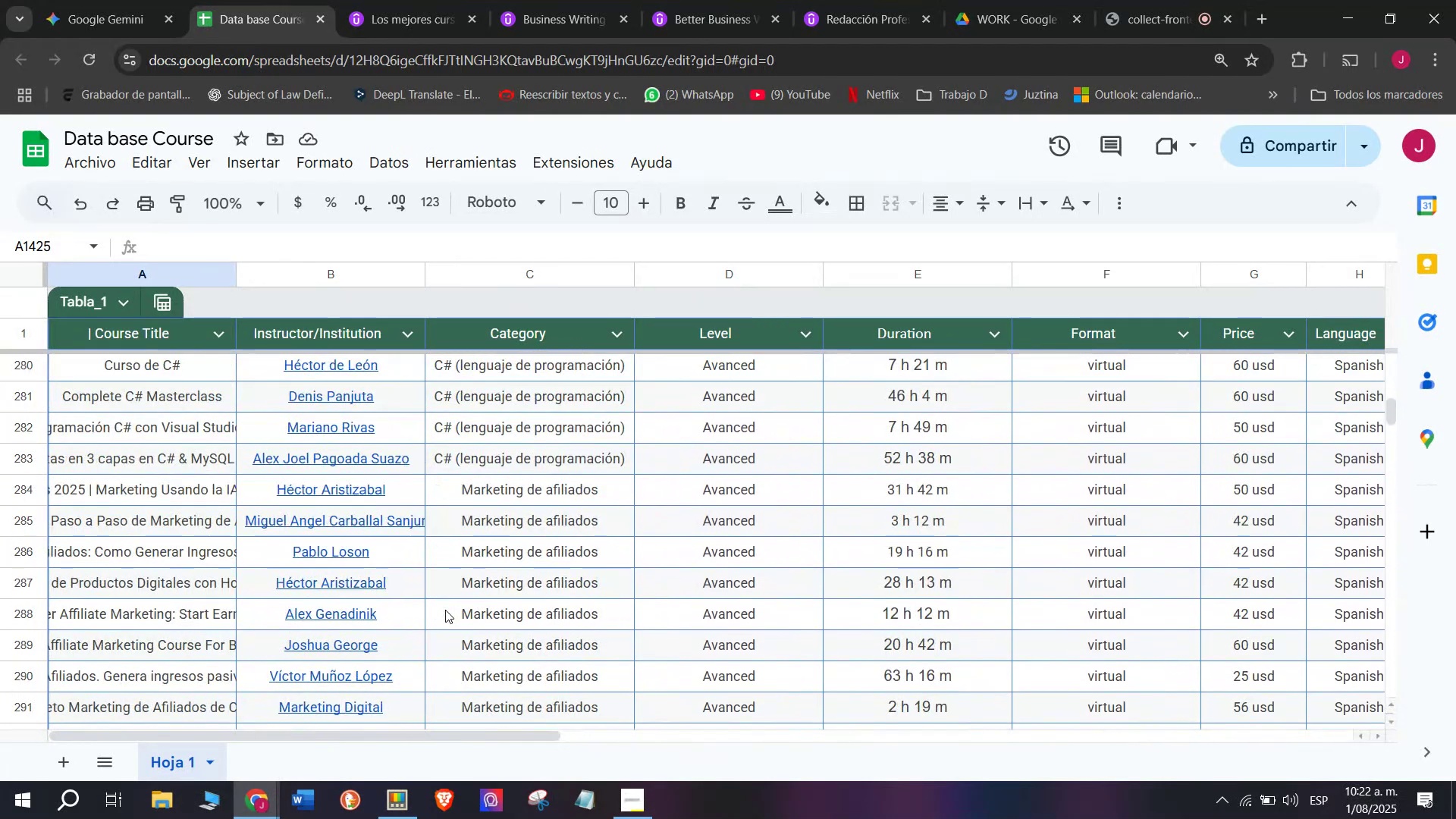 
scroll: coordinate [445, 610], scroll_direction: up, amount: 13.0
 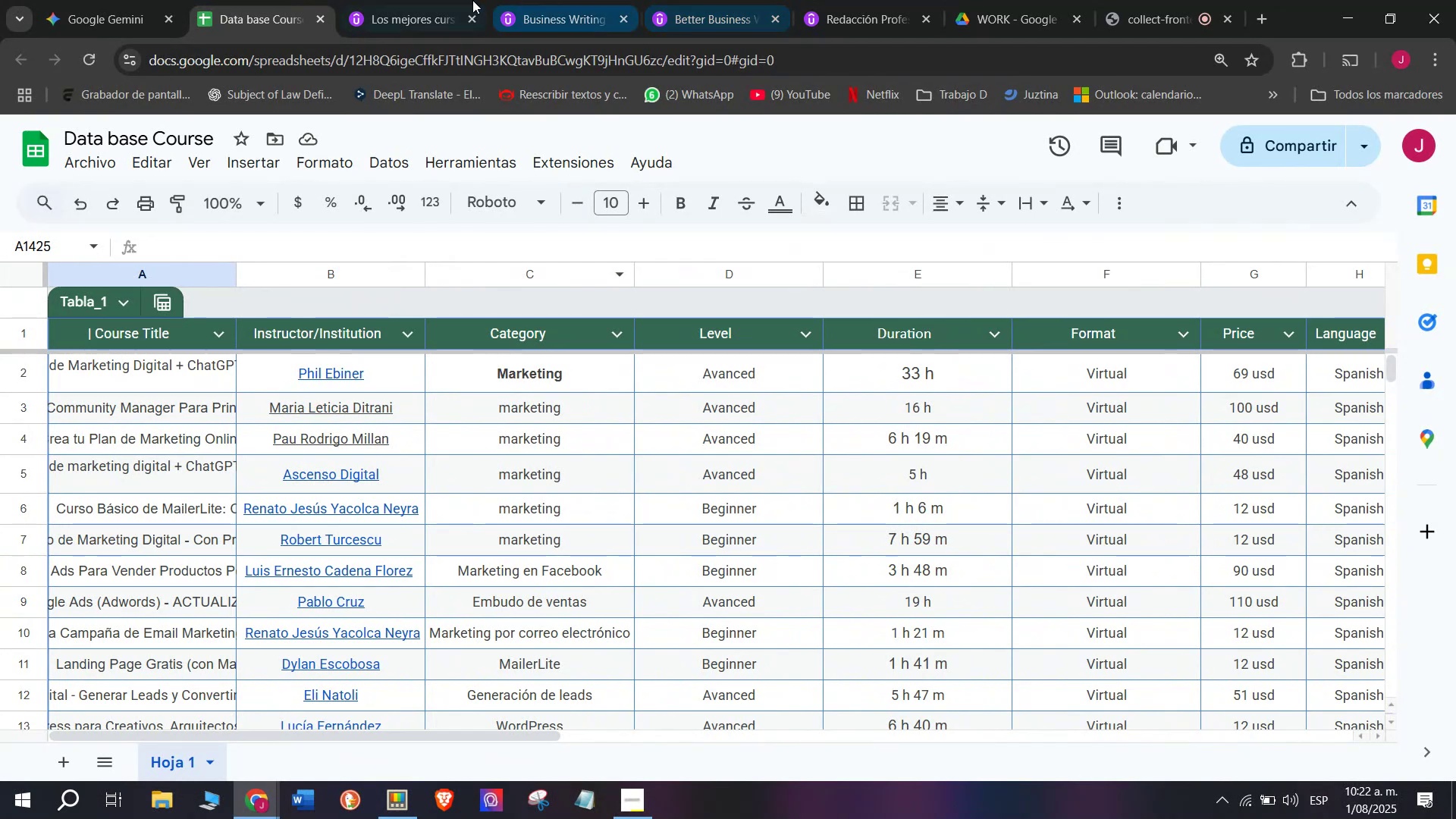 
left_click([466, 0])
 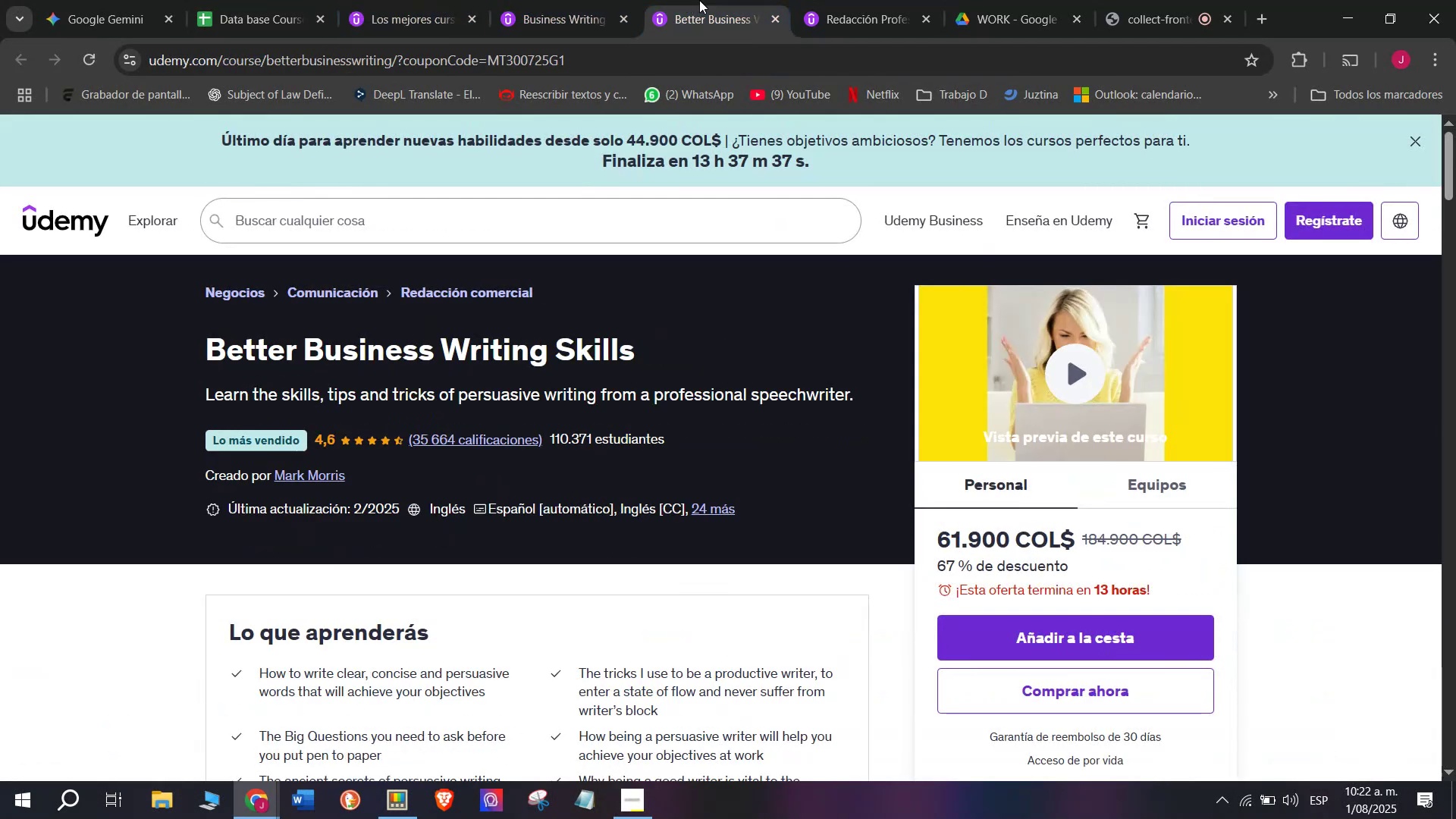 
triple_click([781, 0])
 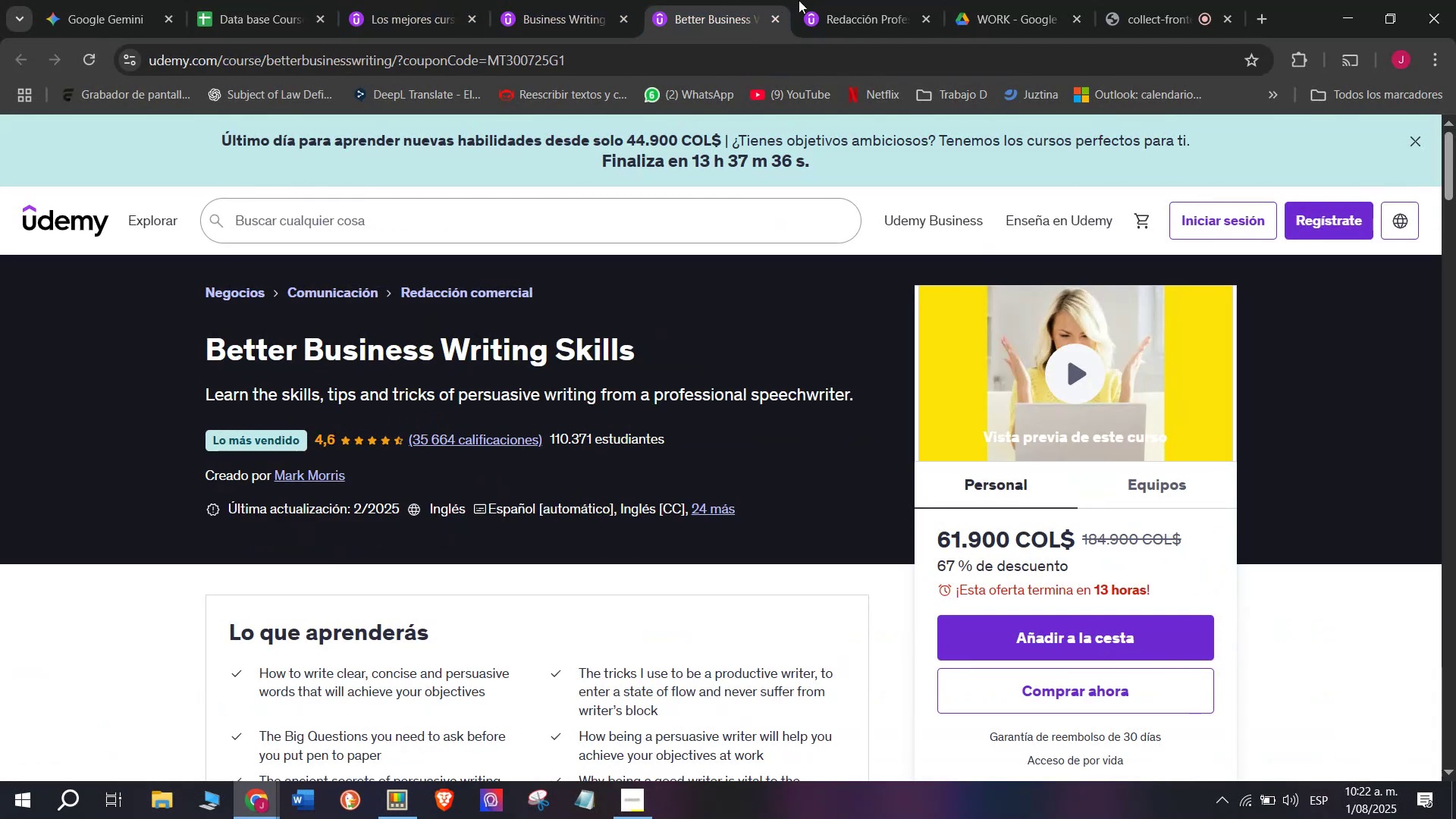 
left_click([849, 0])
 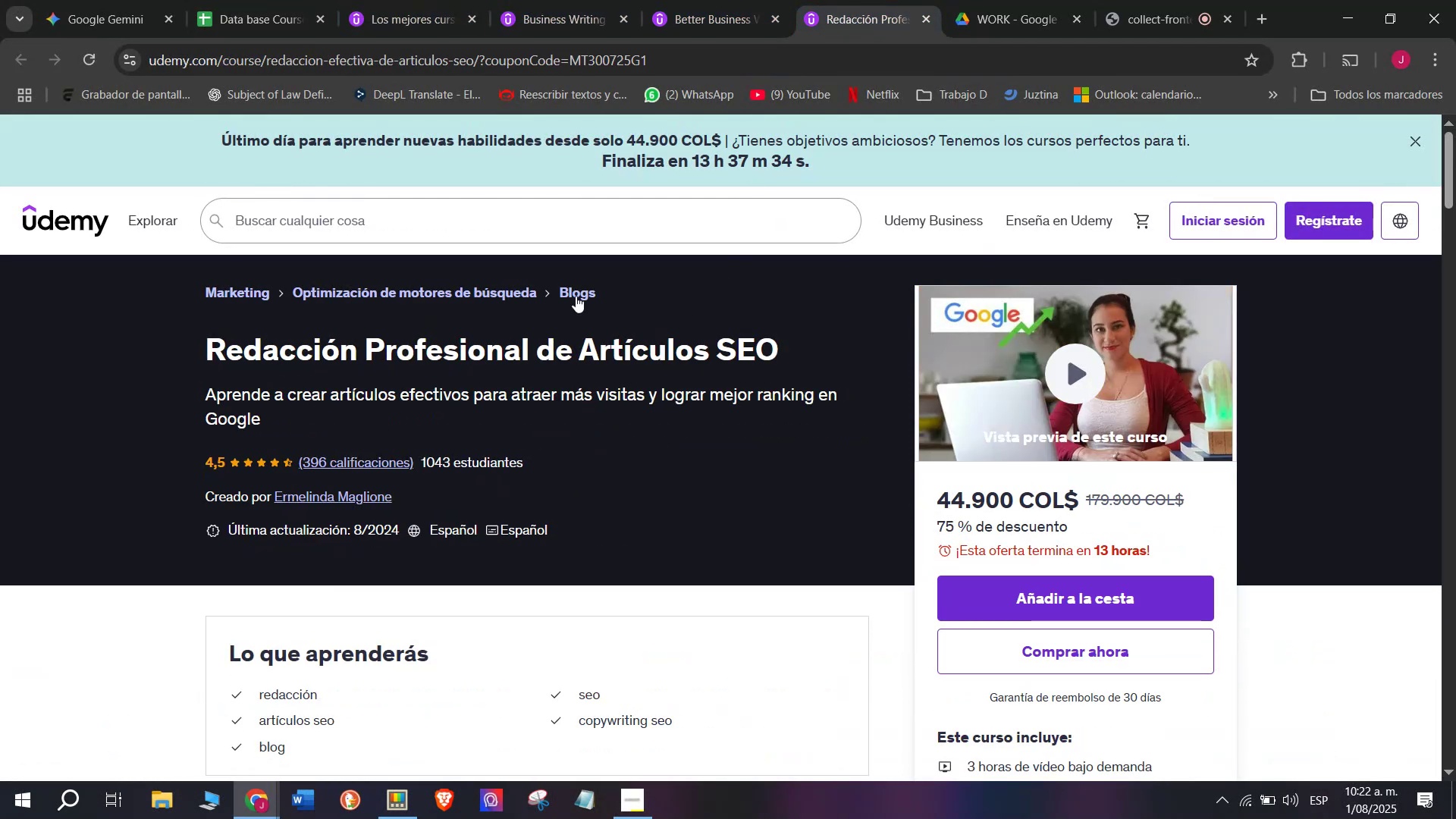 
left_click([682, 0])
 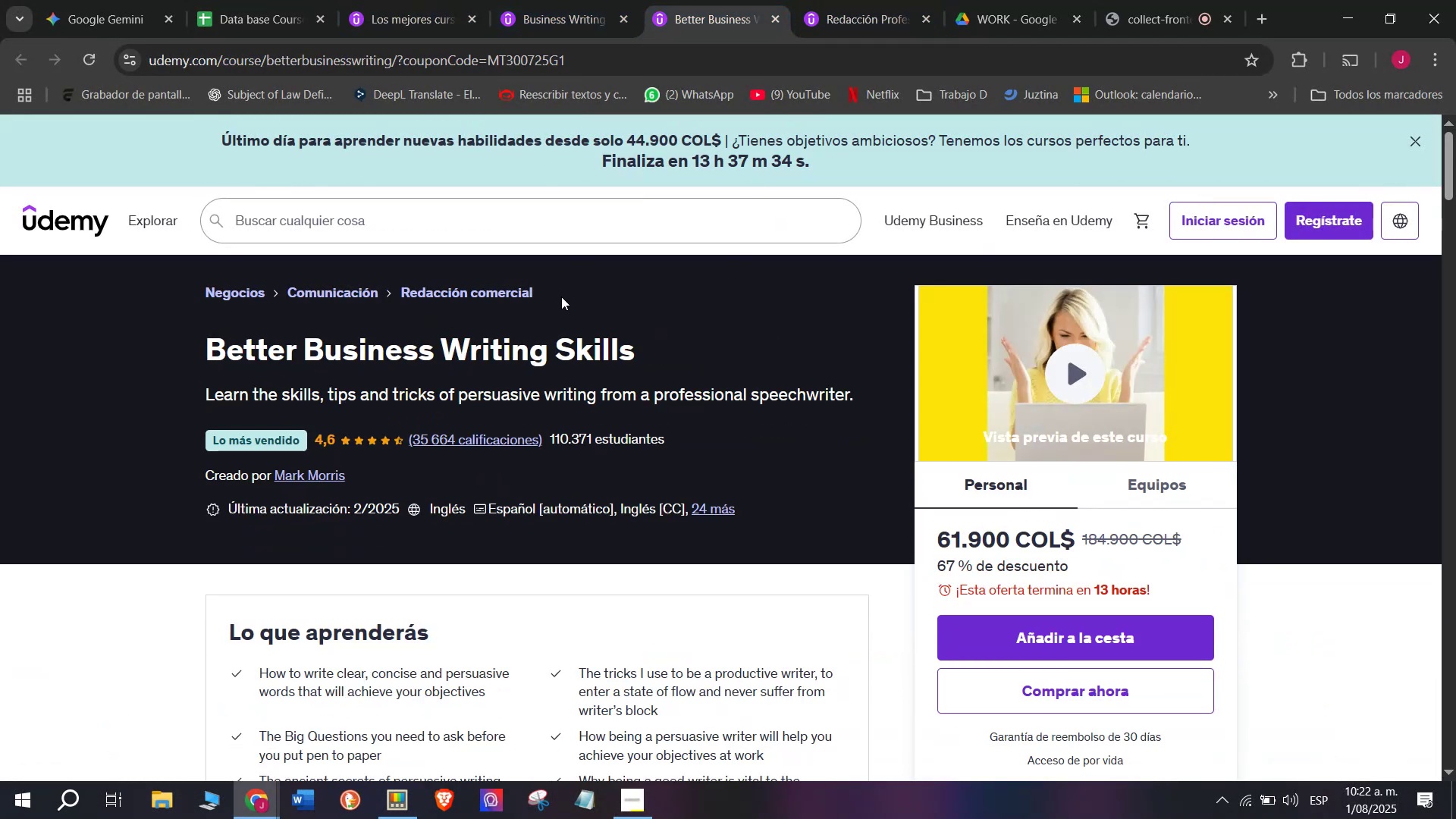 
left_click_drag(start_coordinate=[561, 293], to_coordinate=[397, 285])
 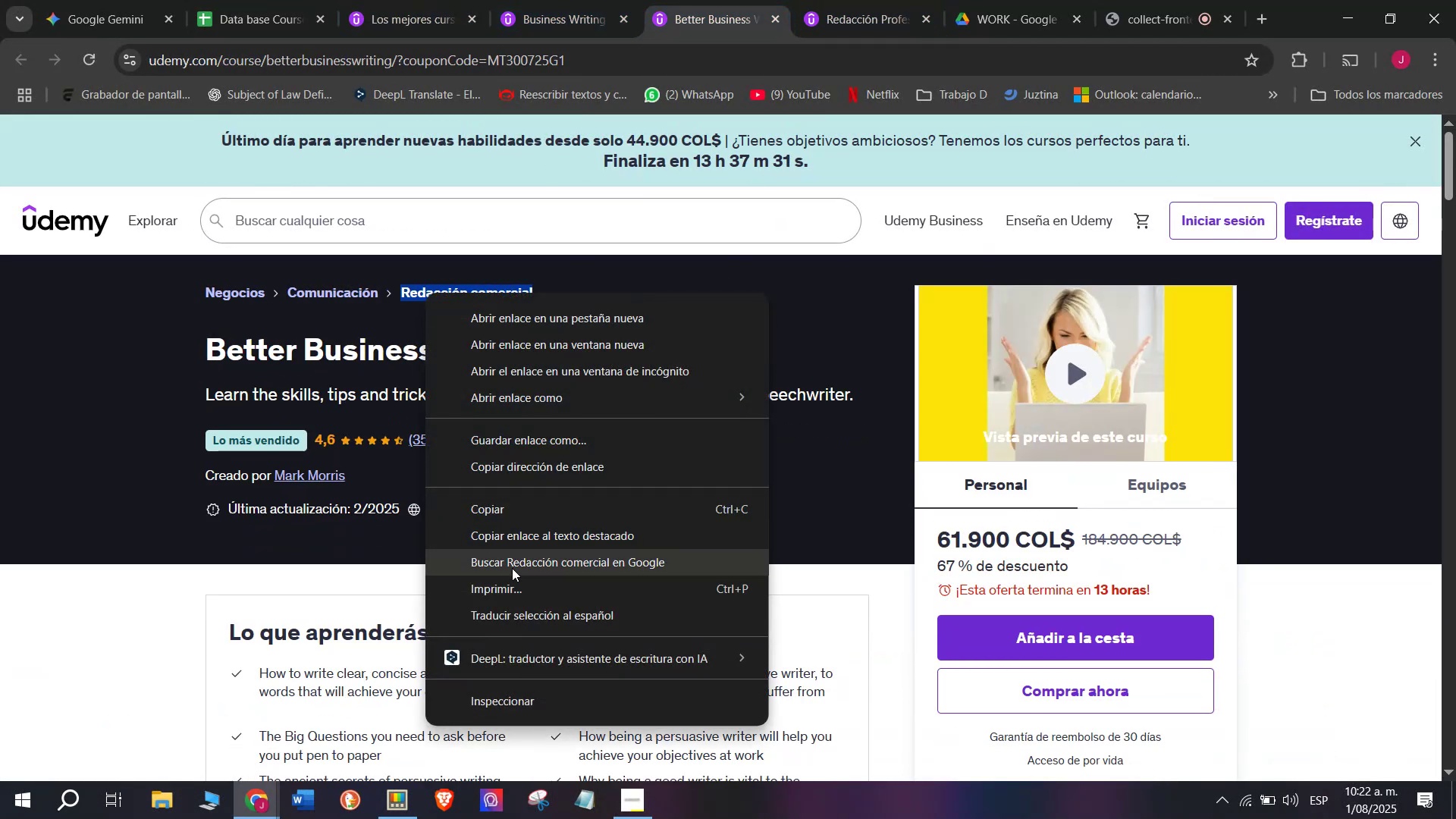 
left_click([518, 511])
 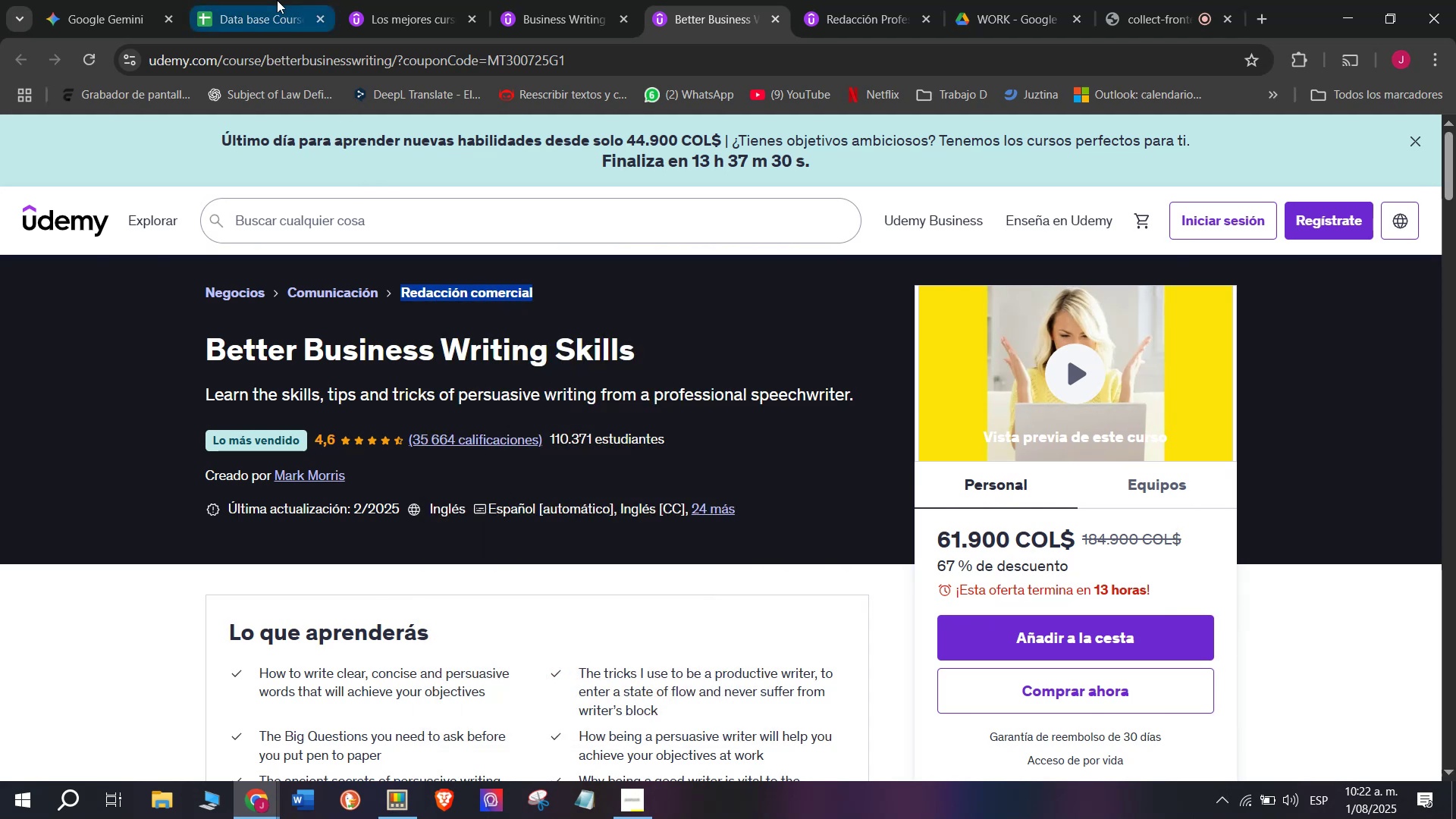 
left_click([265, 0])
 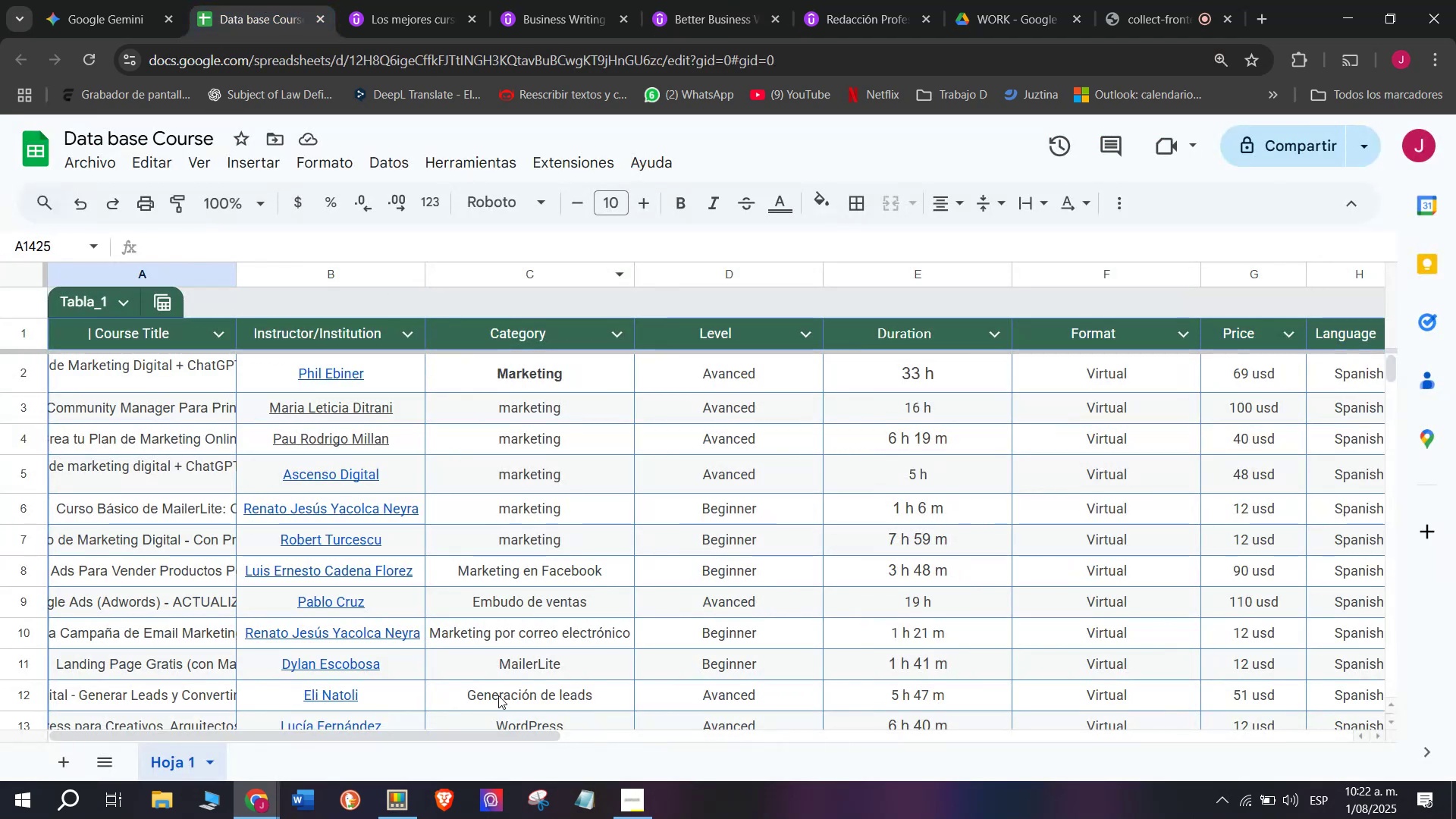 
scroll: coordinate [529, 683], scroll_direction: down, amount: 155.0
 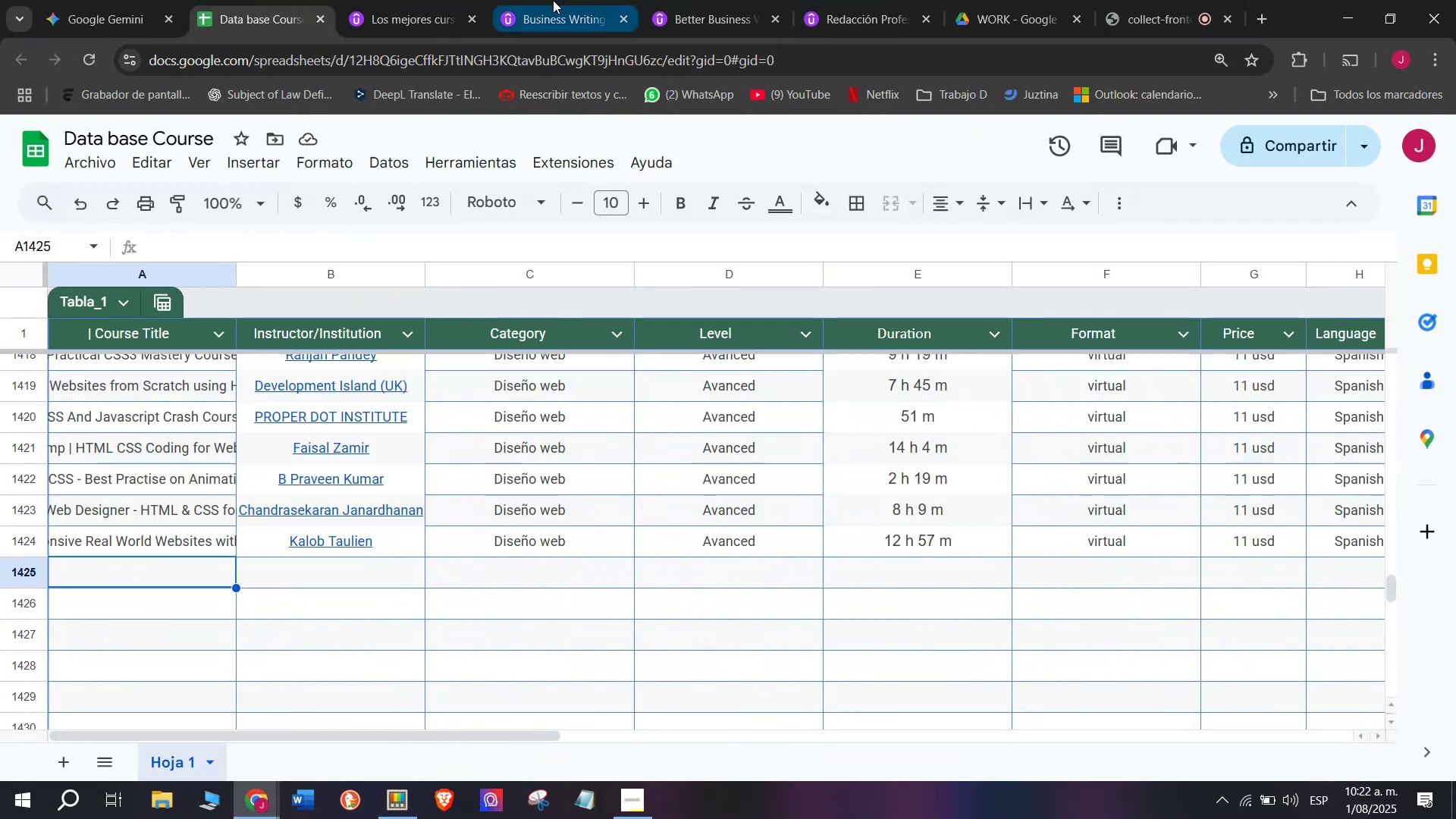 
double_click([730, 0])
 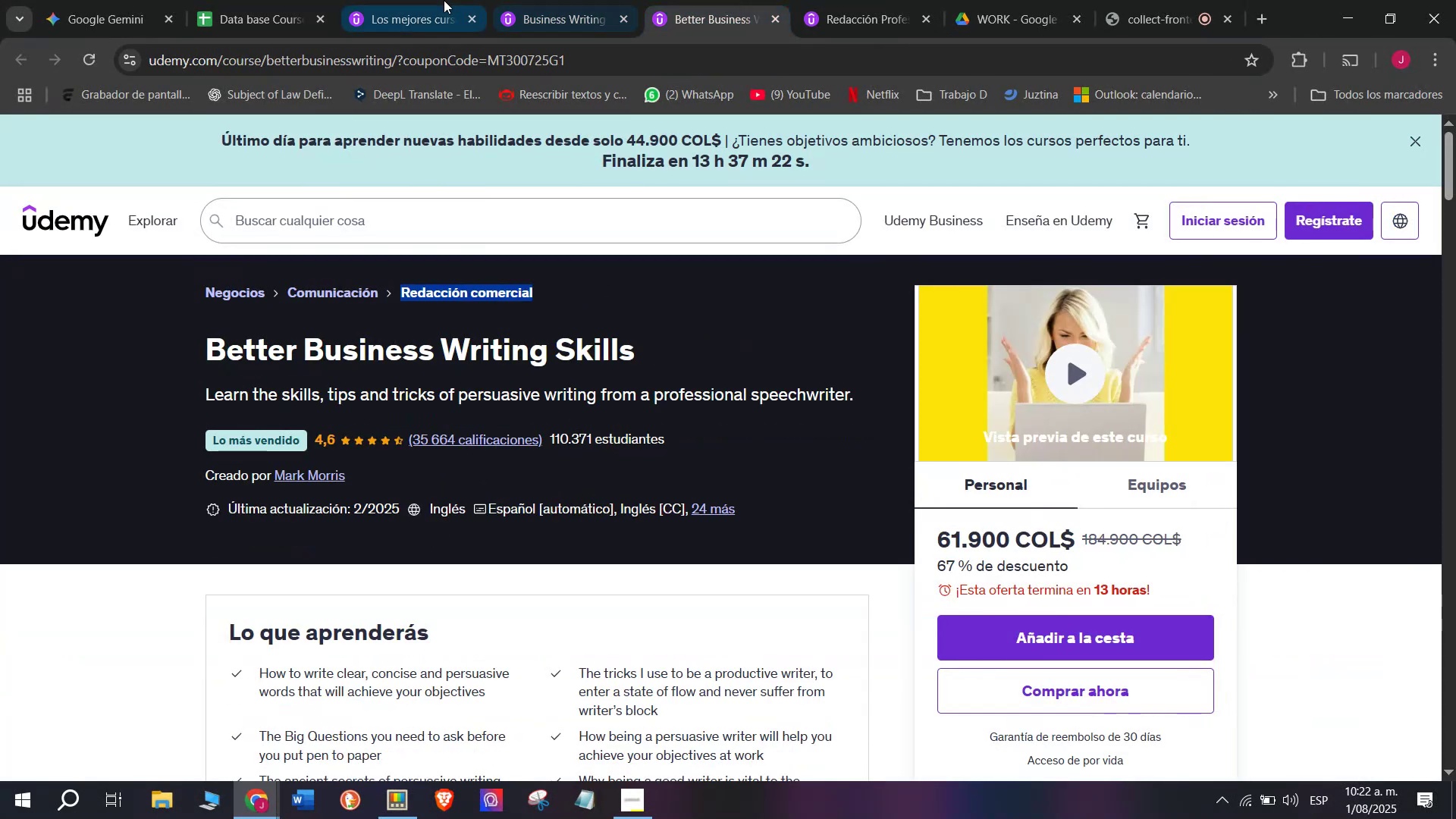 
triple_click([444, 0])
 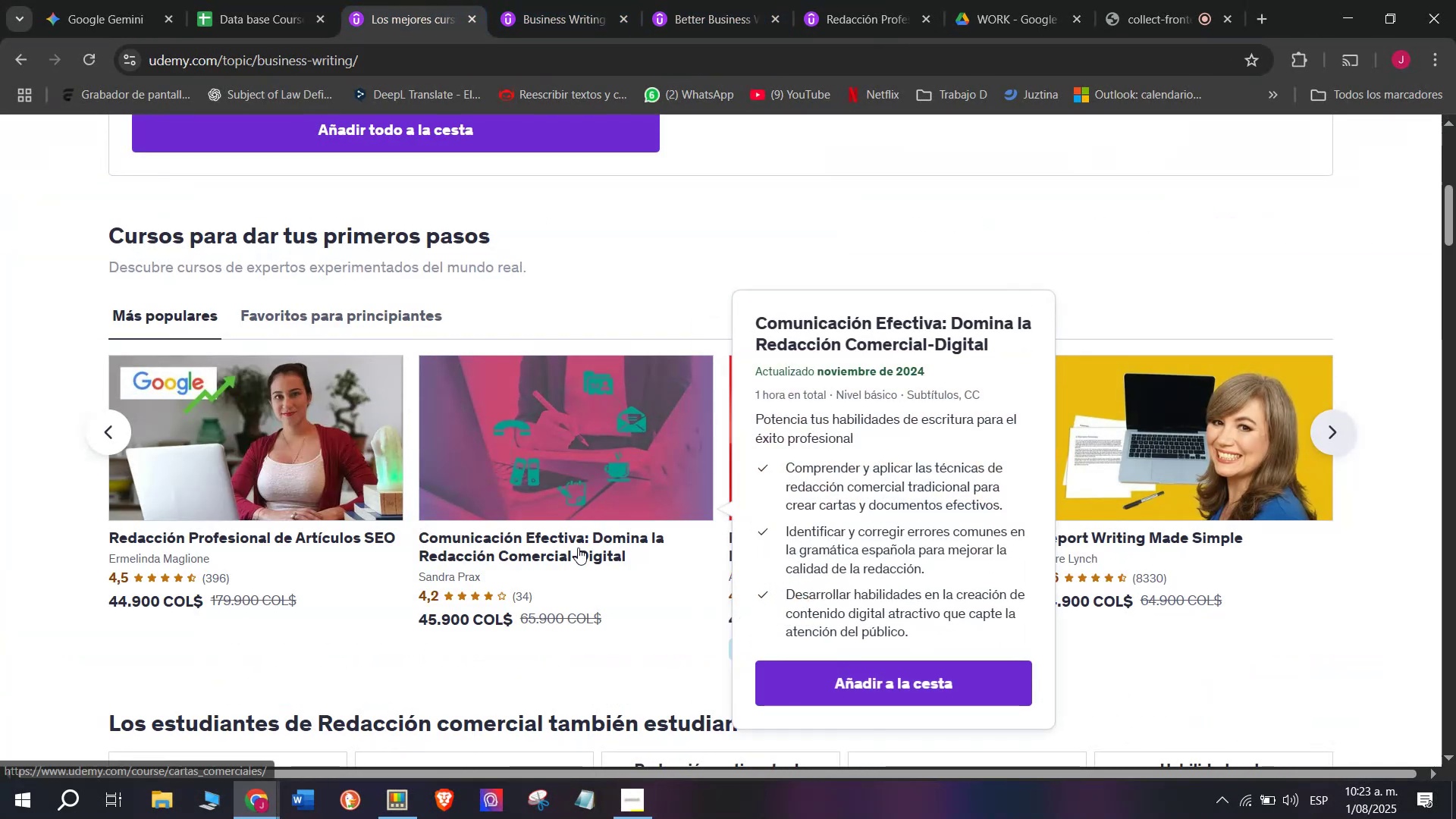 
hold_key(key=ControlLeft, duration=0.49)
left_click([588, 485])
 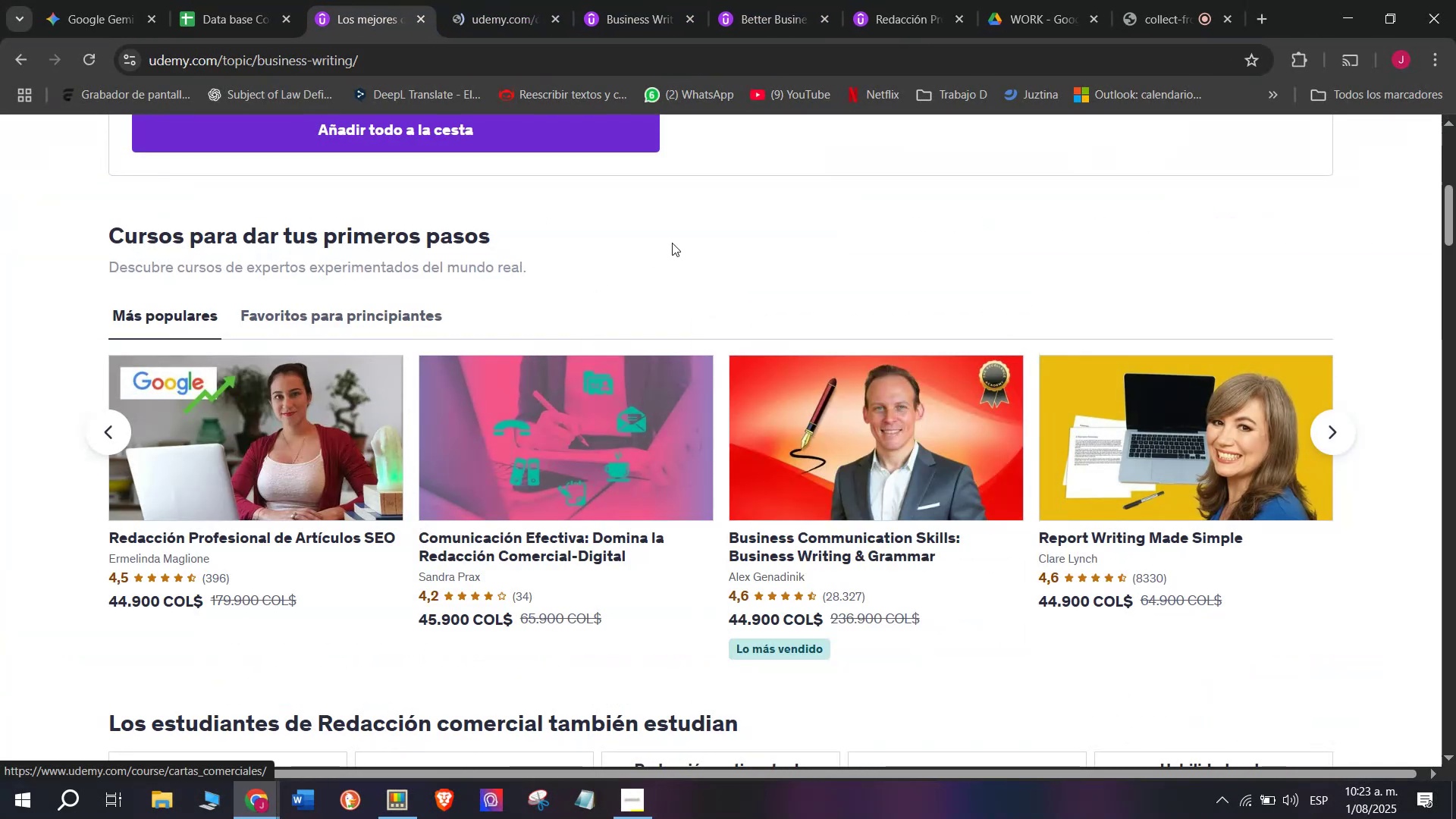 
hold_key(key=ControlLeft, duration=0.59)
 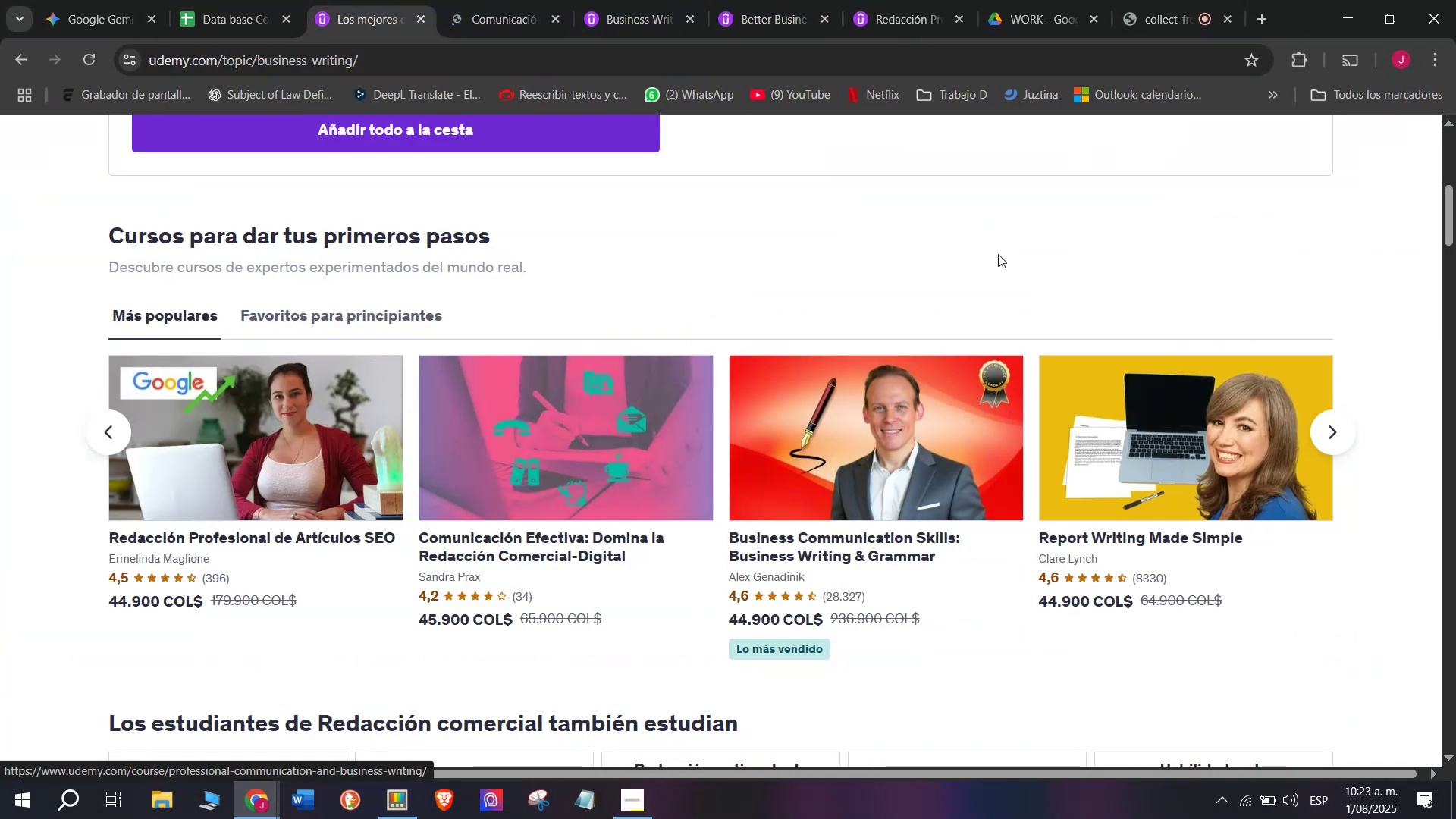 
hold_key(key=ControlLeft, duration=0.43)
left_click([1194, 499])
 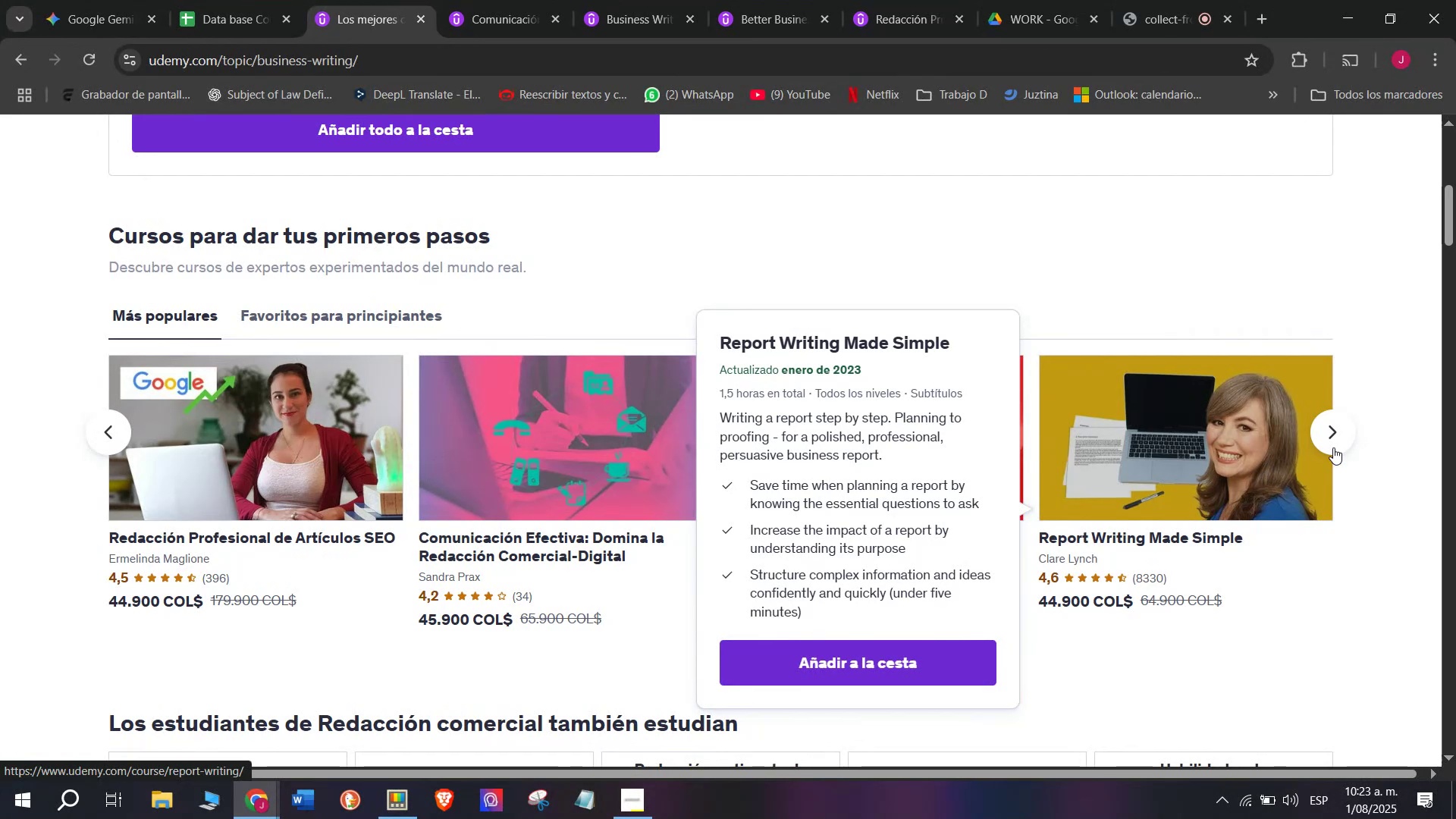 
left_click([1336, 447])
 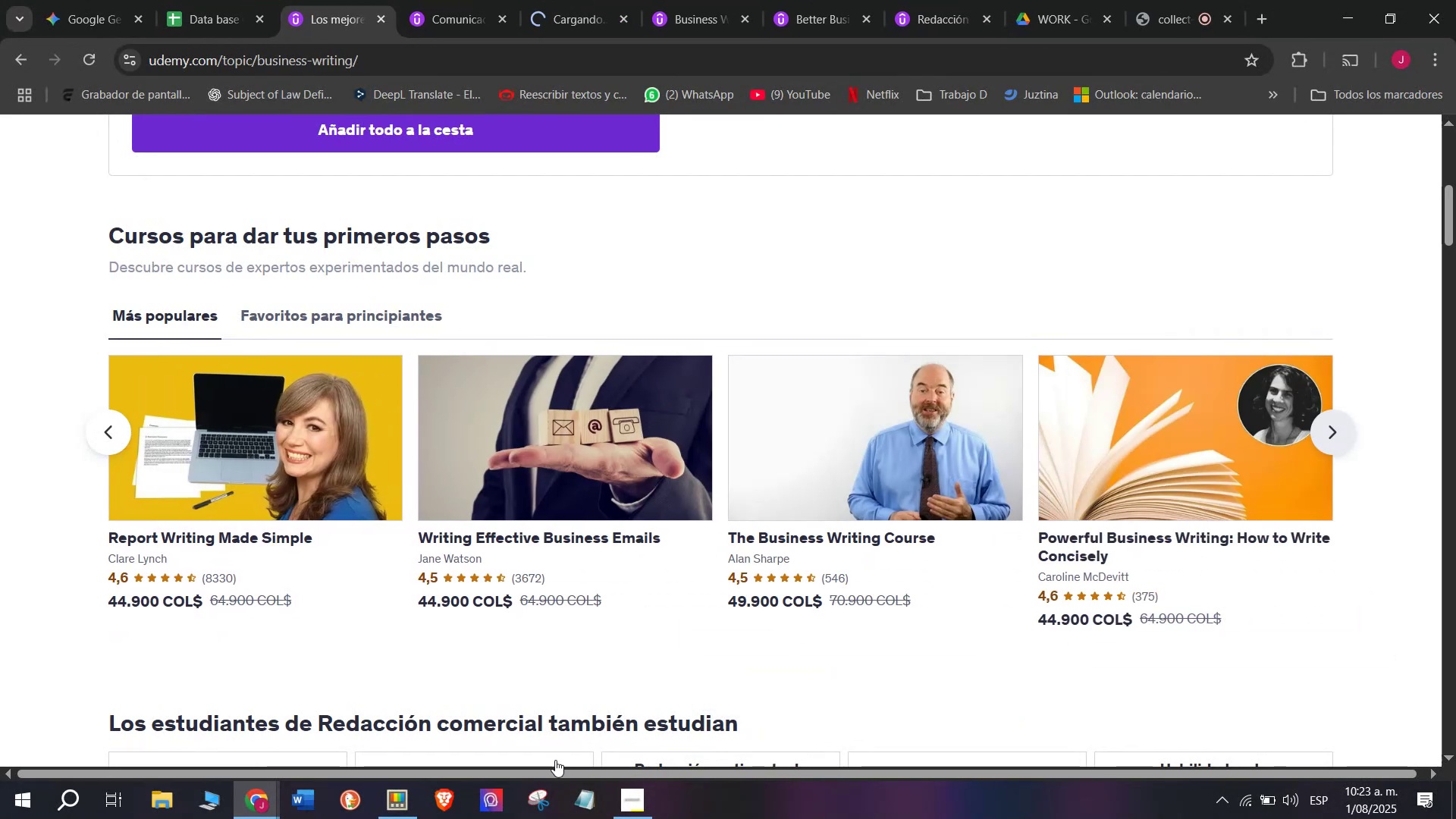 
hold_key(key=ControlLeft, duration=0.42)
 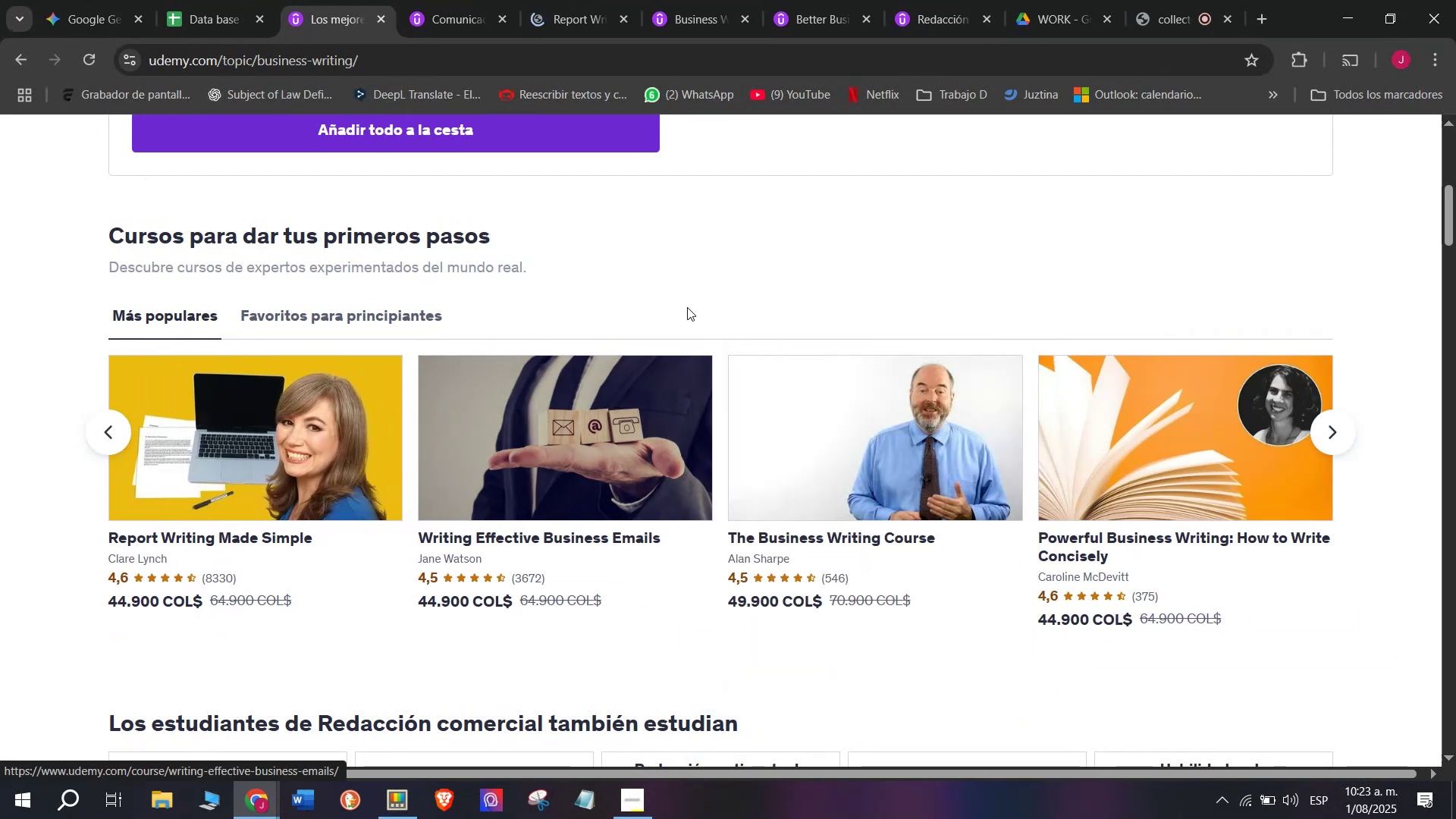 
hold_key(key=ControlLeft, duration=0.53)
left_click([817, 557])
 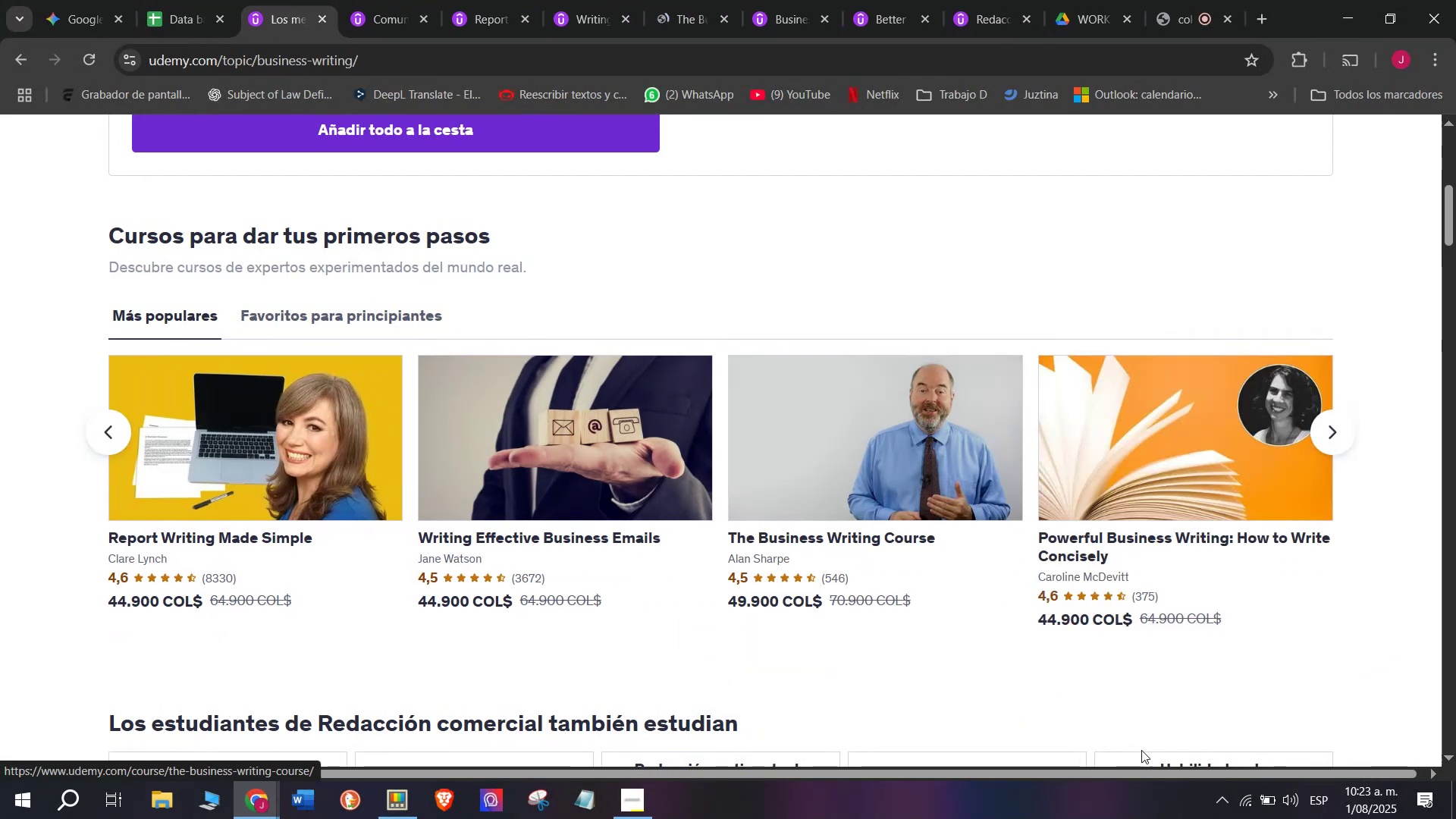 
hold_key(key=ControlLeft, duration=0.44)
left_click([1228, 491])
 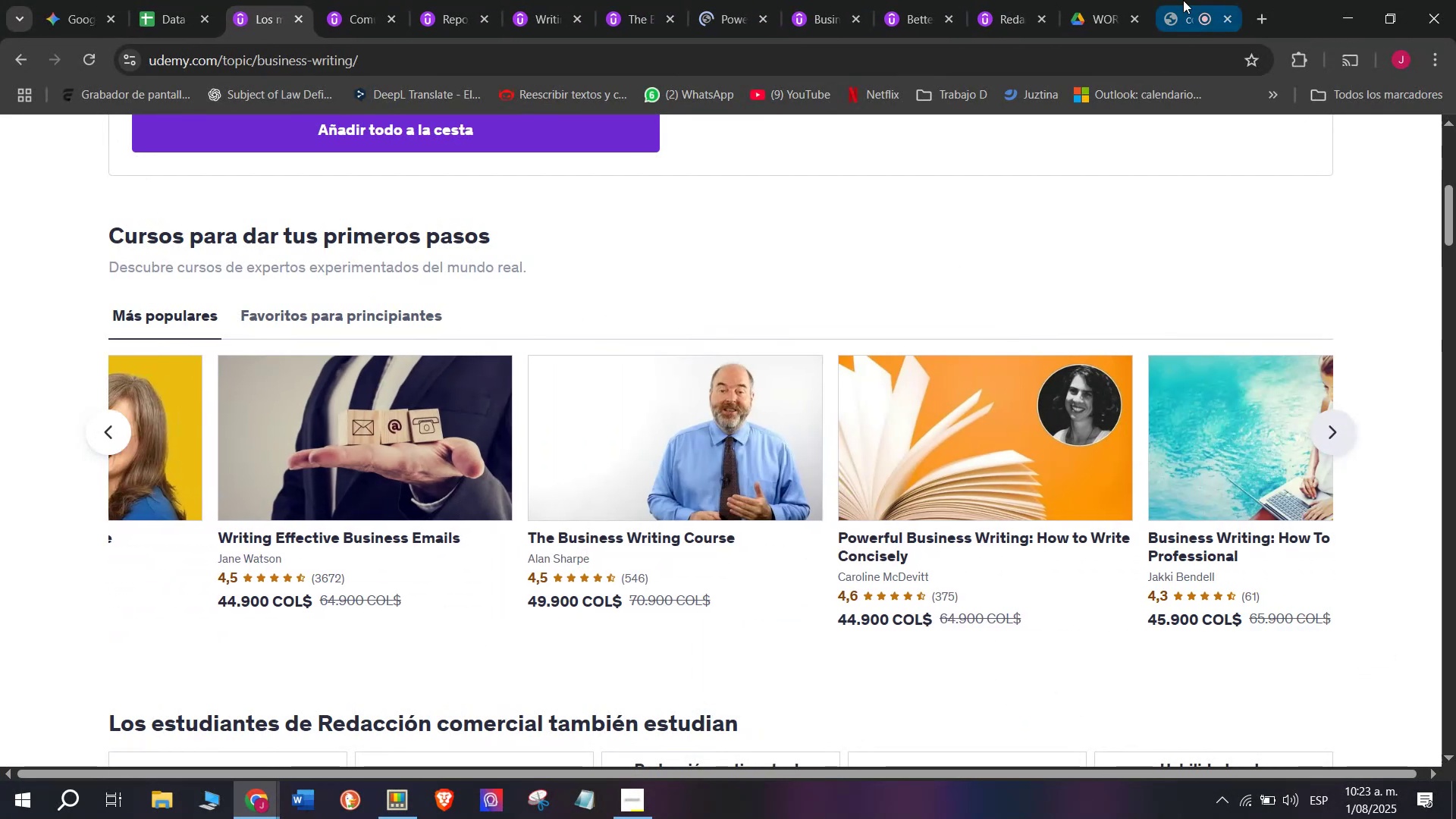 
key(Control+ControlLeft)
 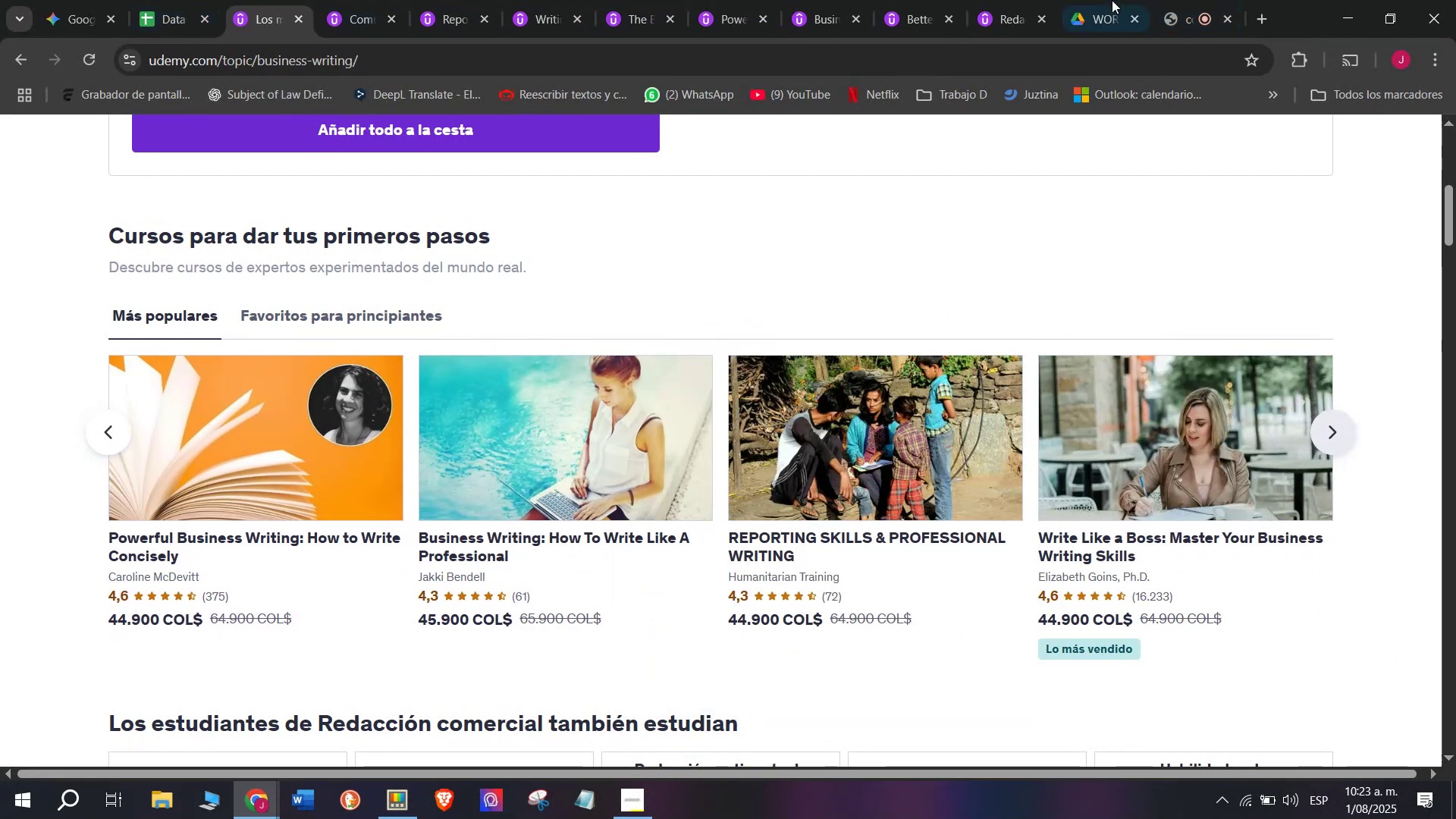 
left_click([1201, 0])
 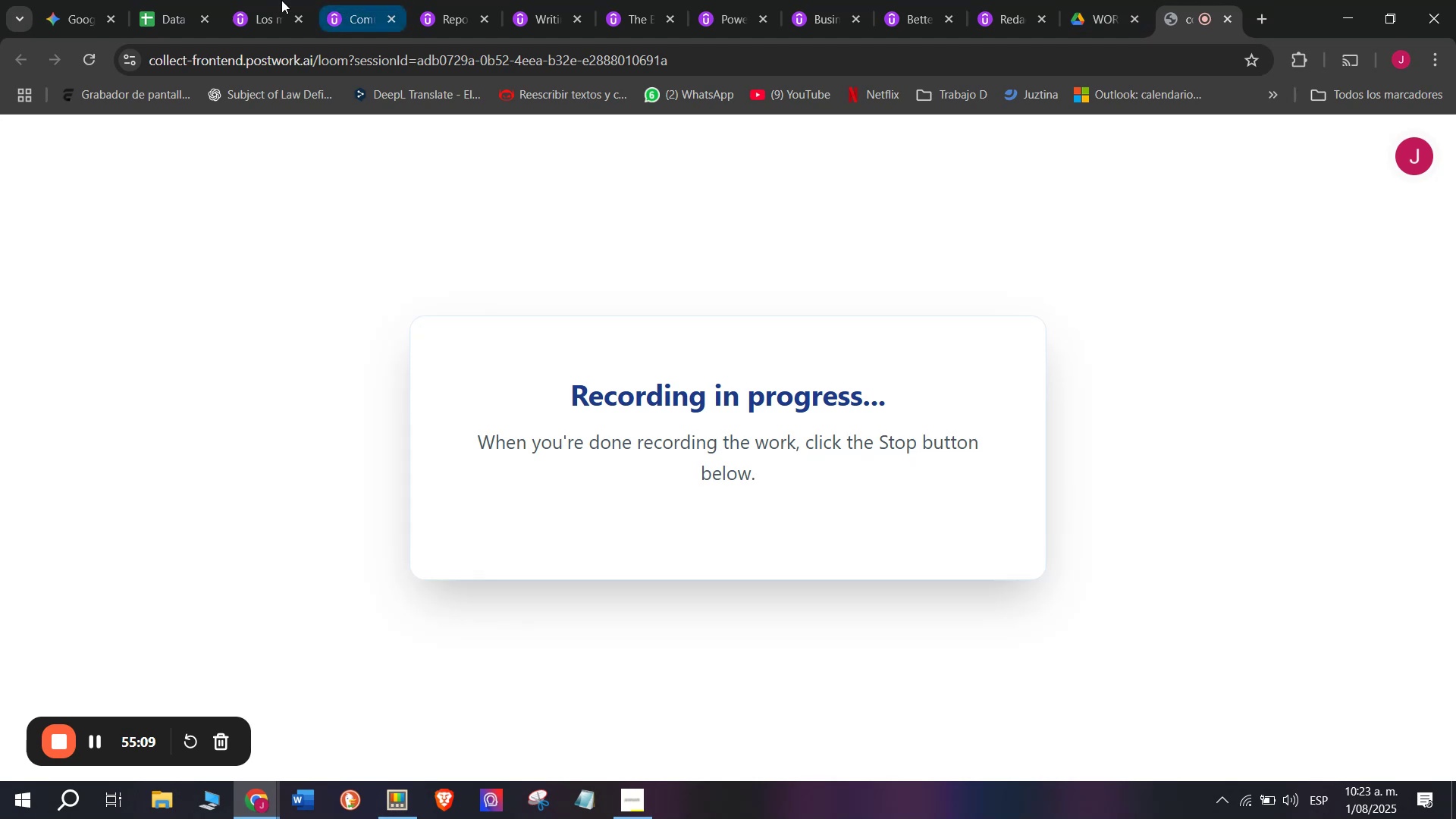 
left_click([237, 0])
 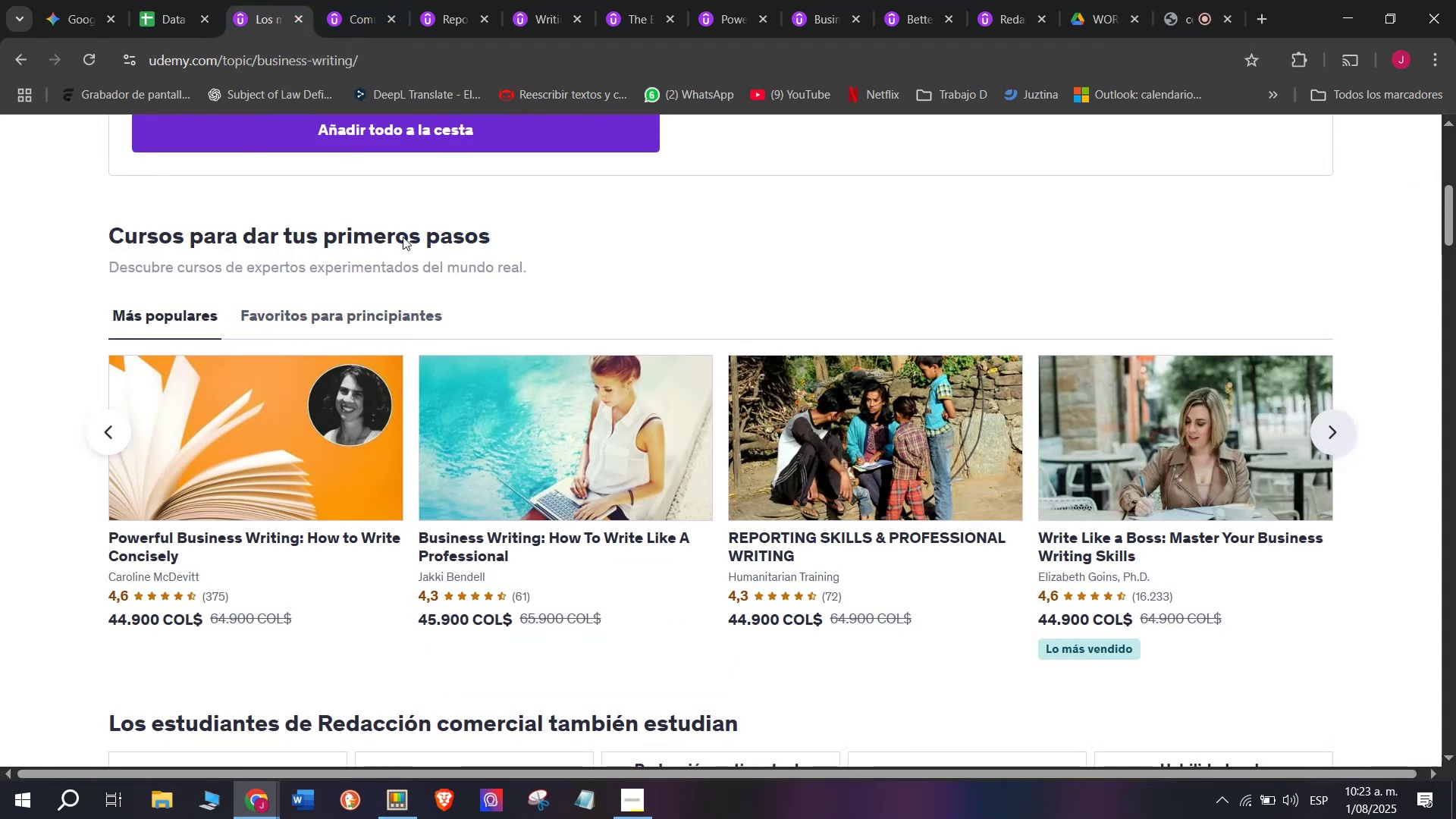 
left_click_drag(start_coordinate=[253, 3], to_coordinate=[998, 0])
 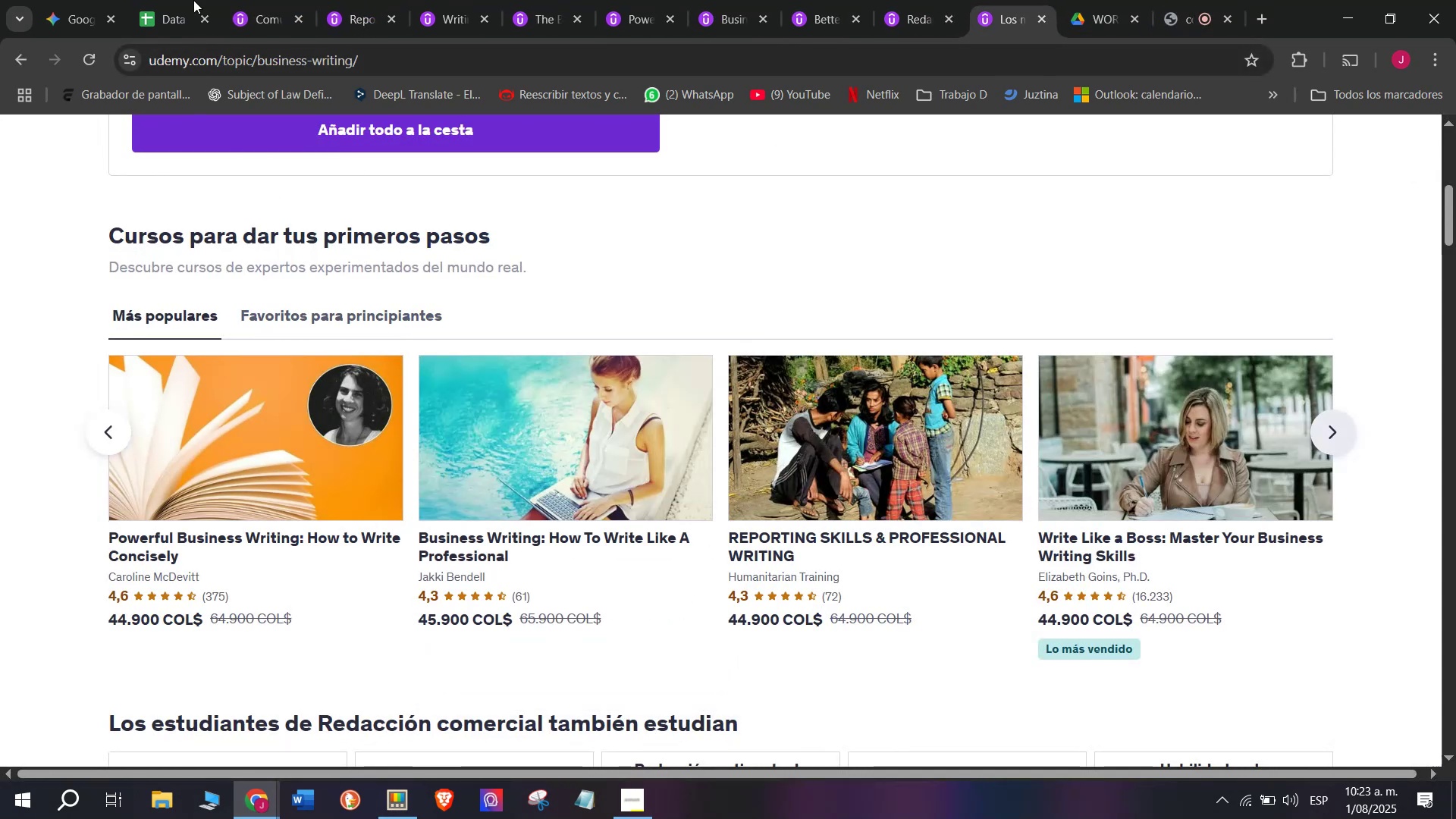 
left_click([291, 0])
 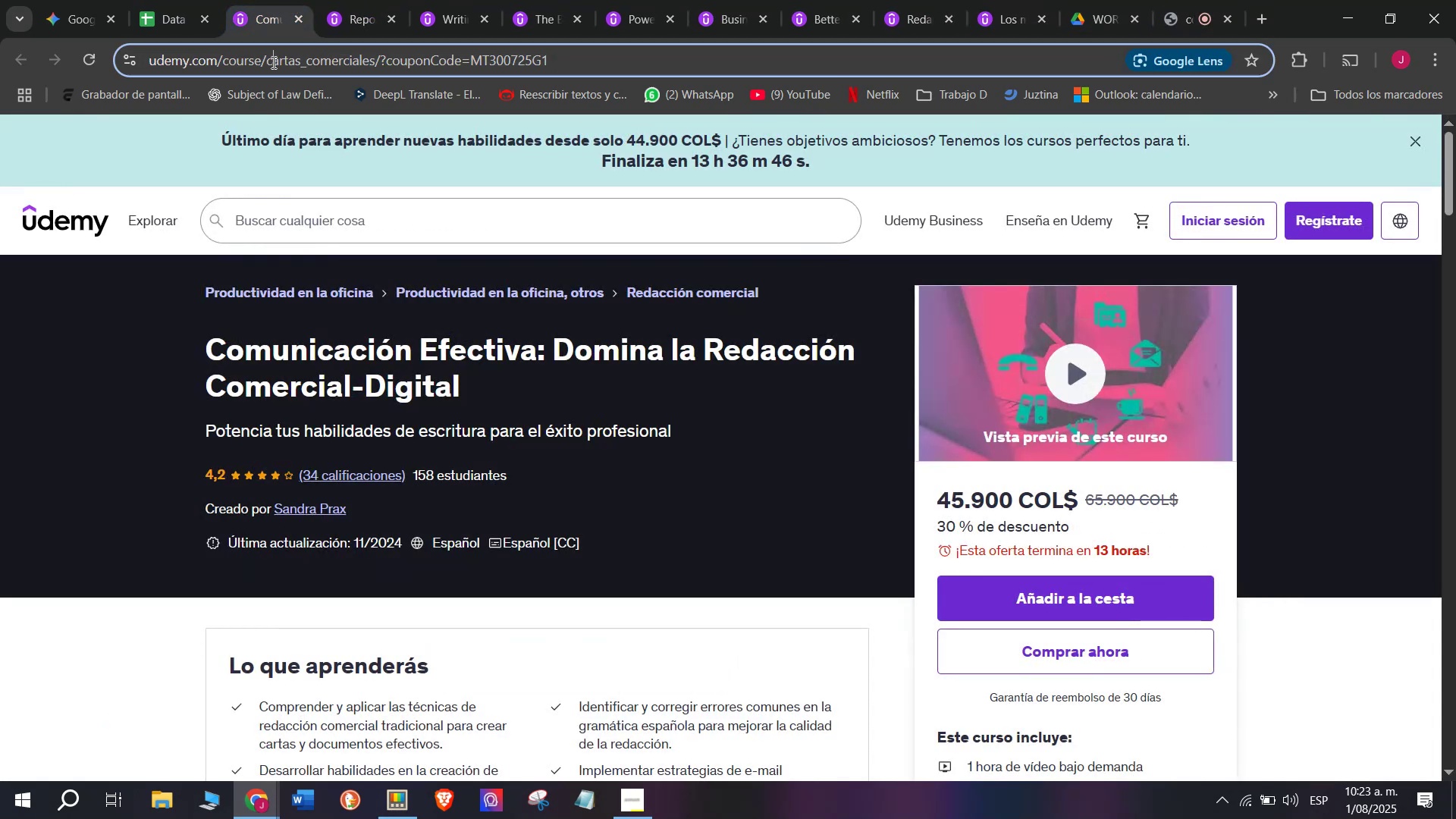 
double_click([272, 62])
 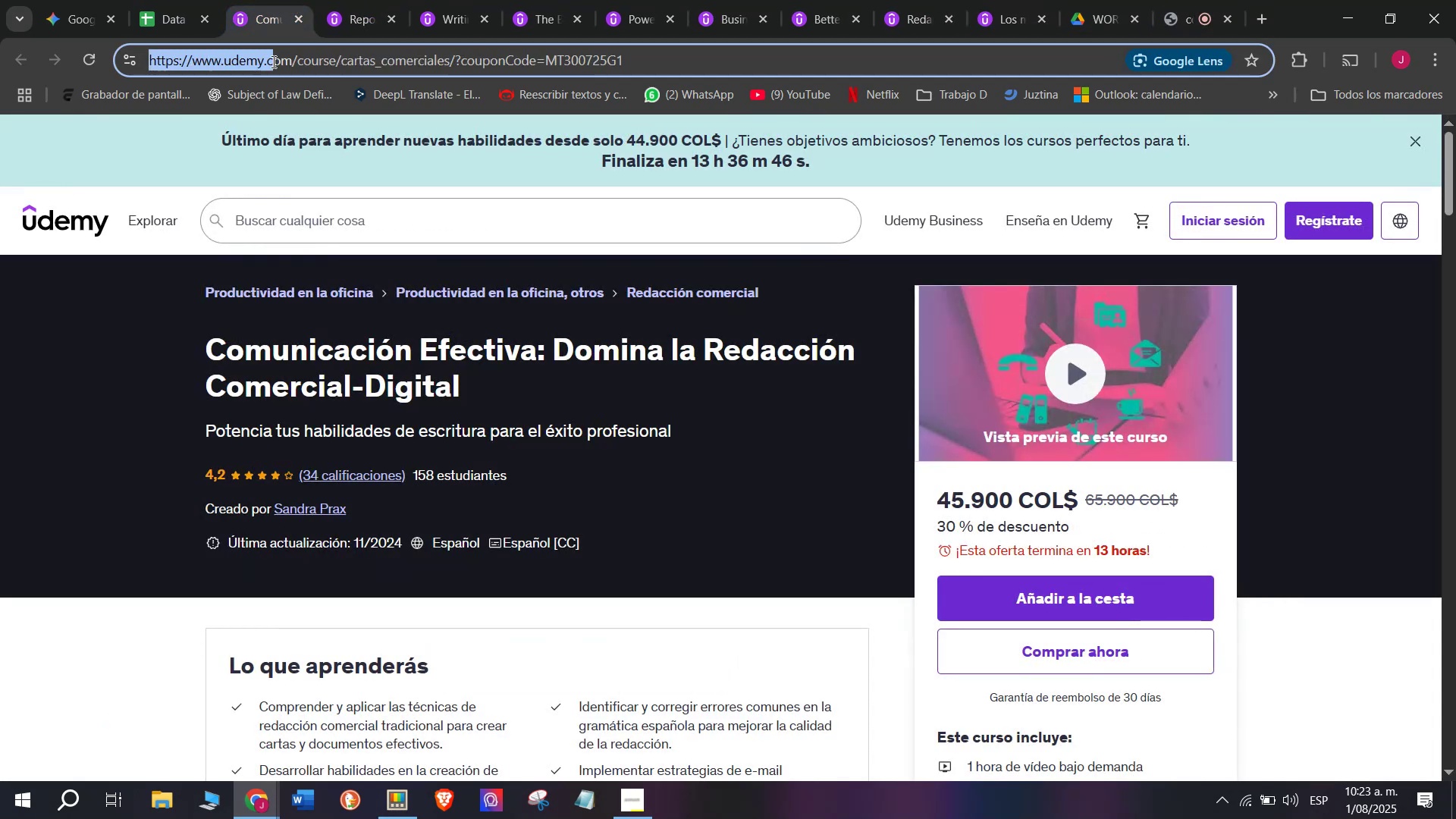 
key(Break)
 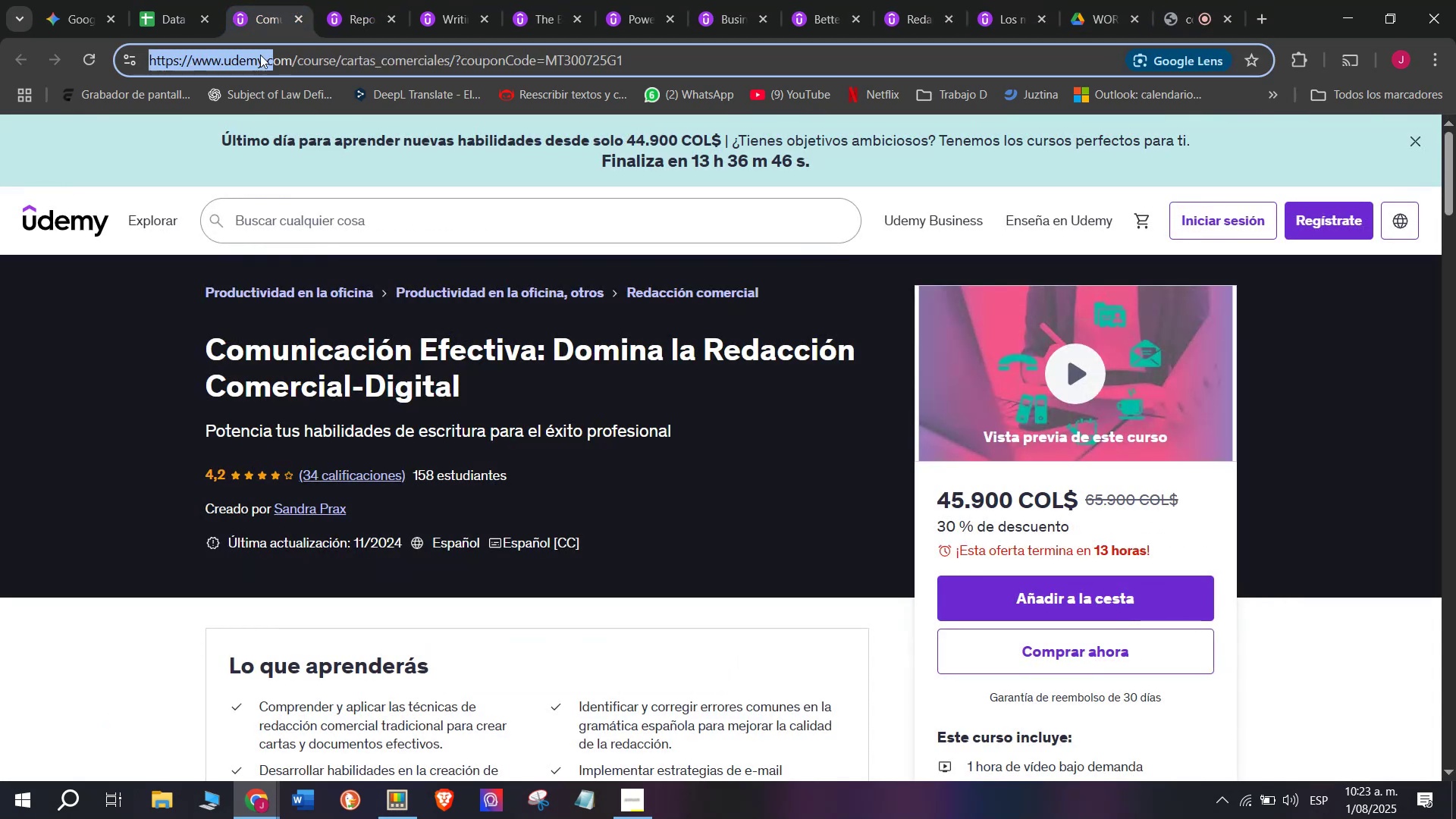 
key(Control+ControlLeft)
 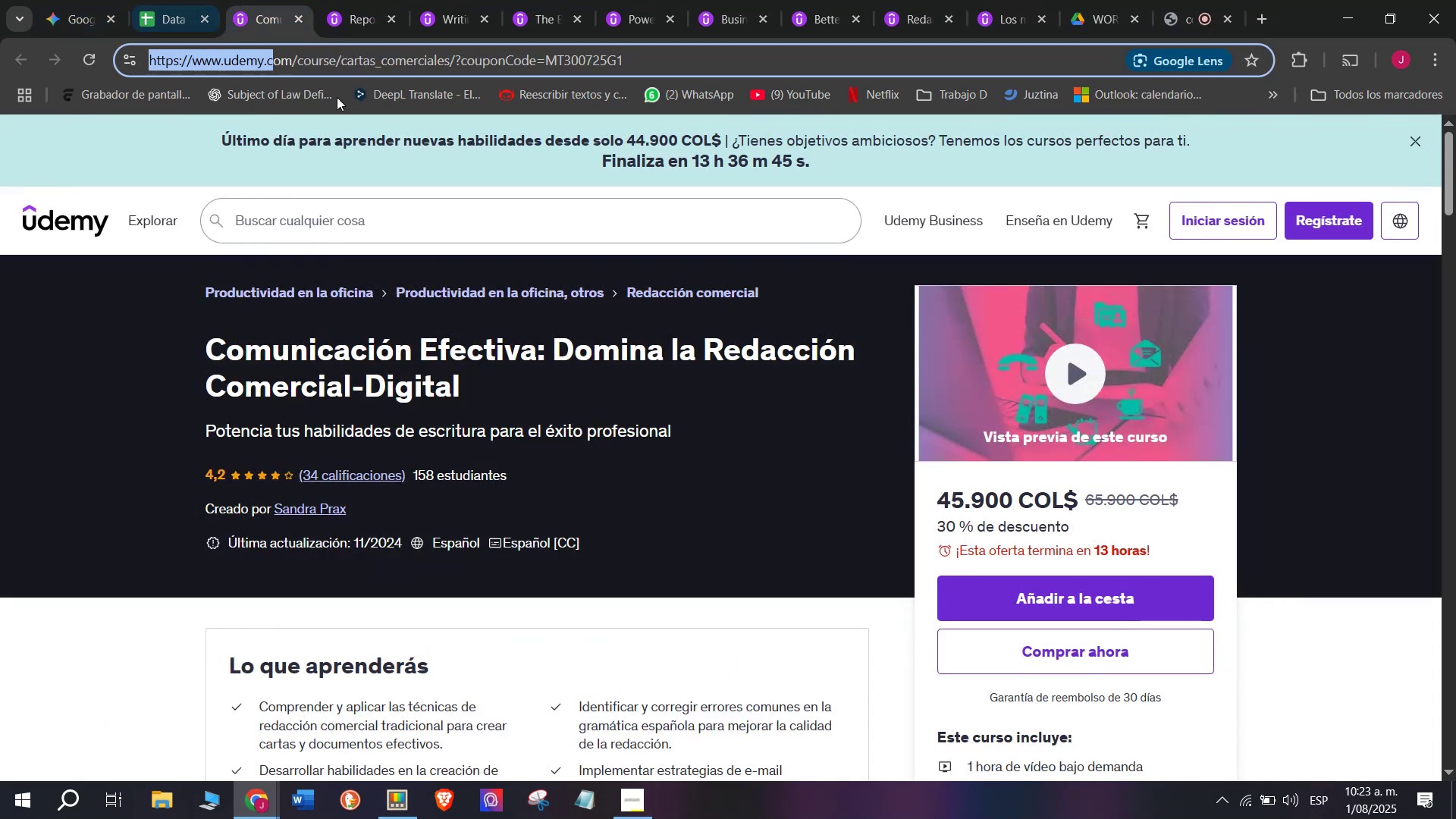 
key(Control+C)
 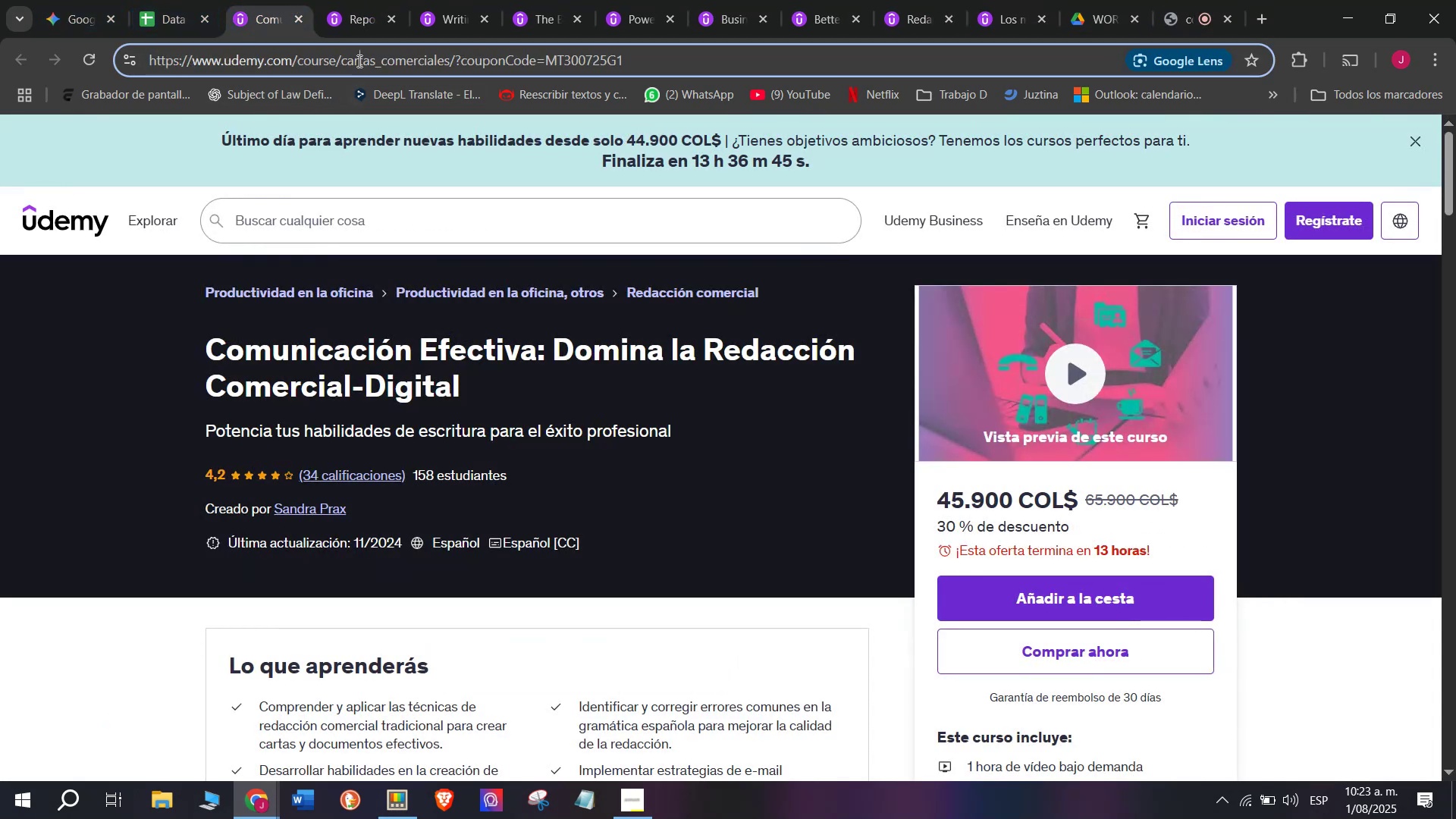 
double_click([358, 61])
 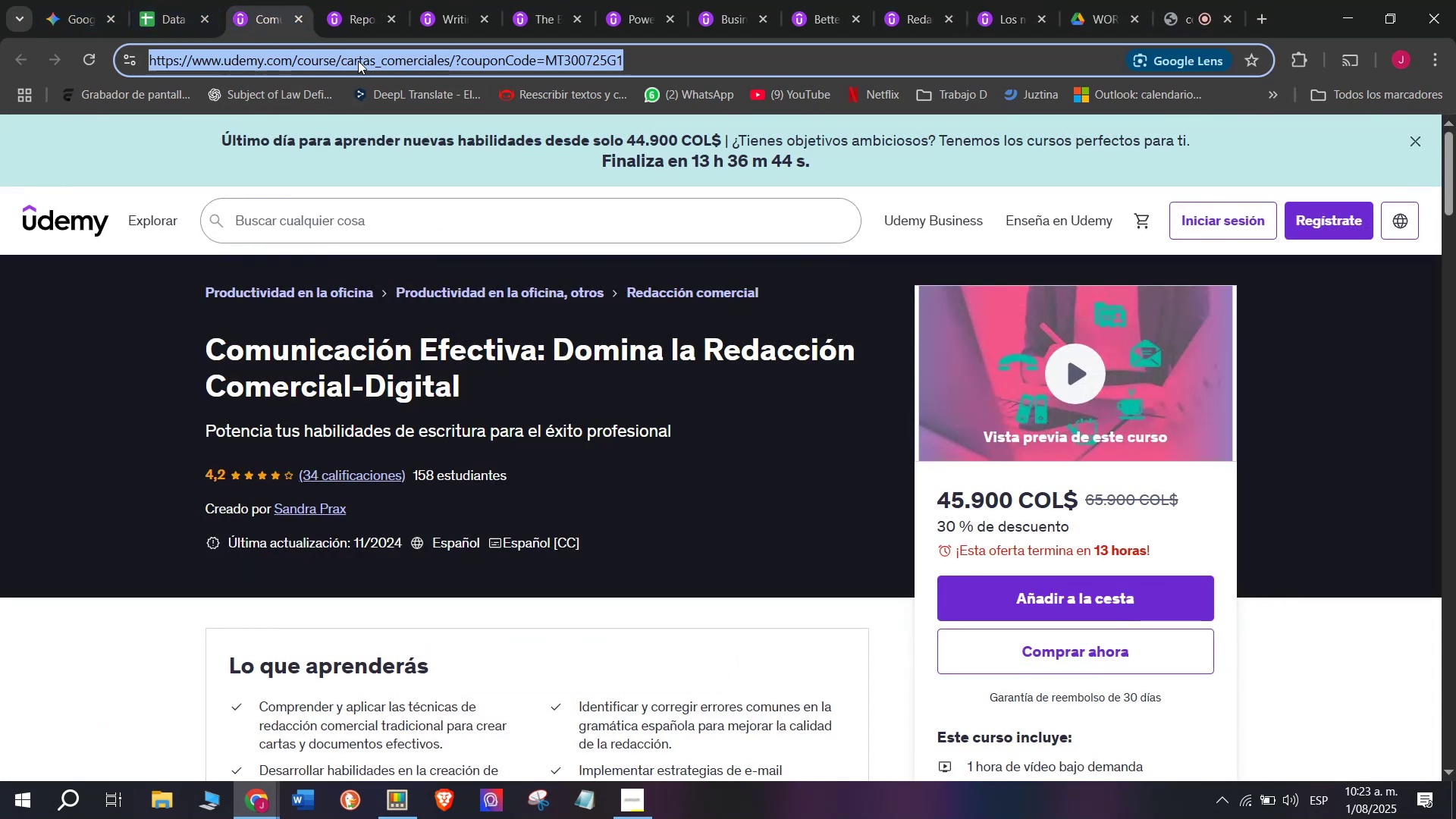 
triple_click([358, 61])
 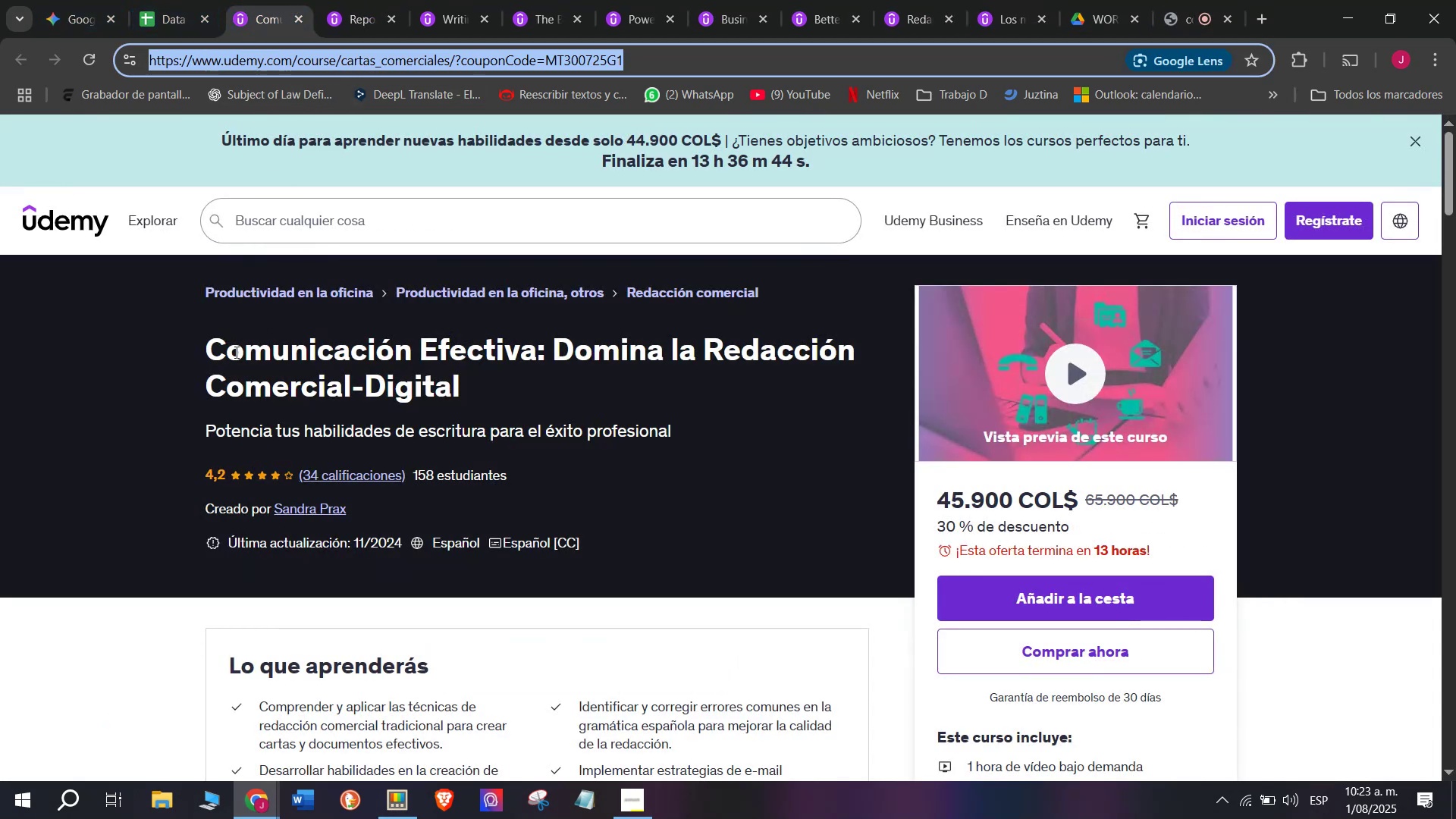 
left_click([218, 344])
 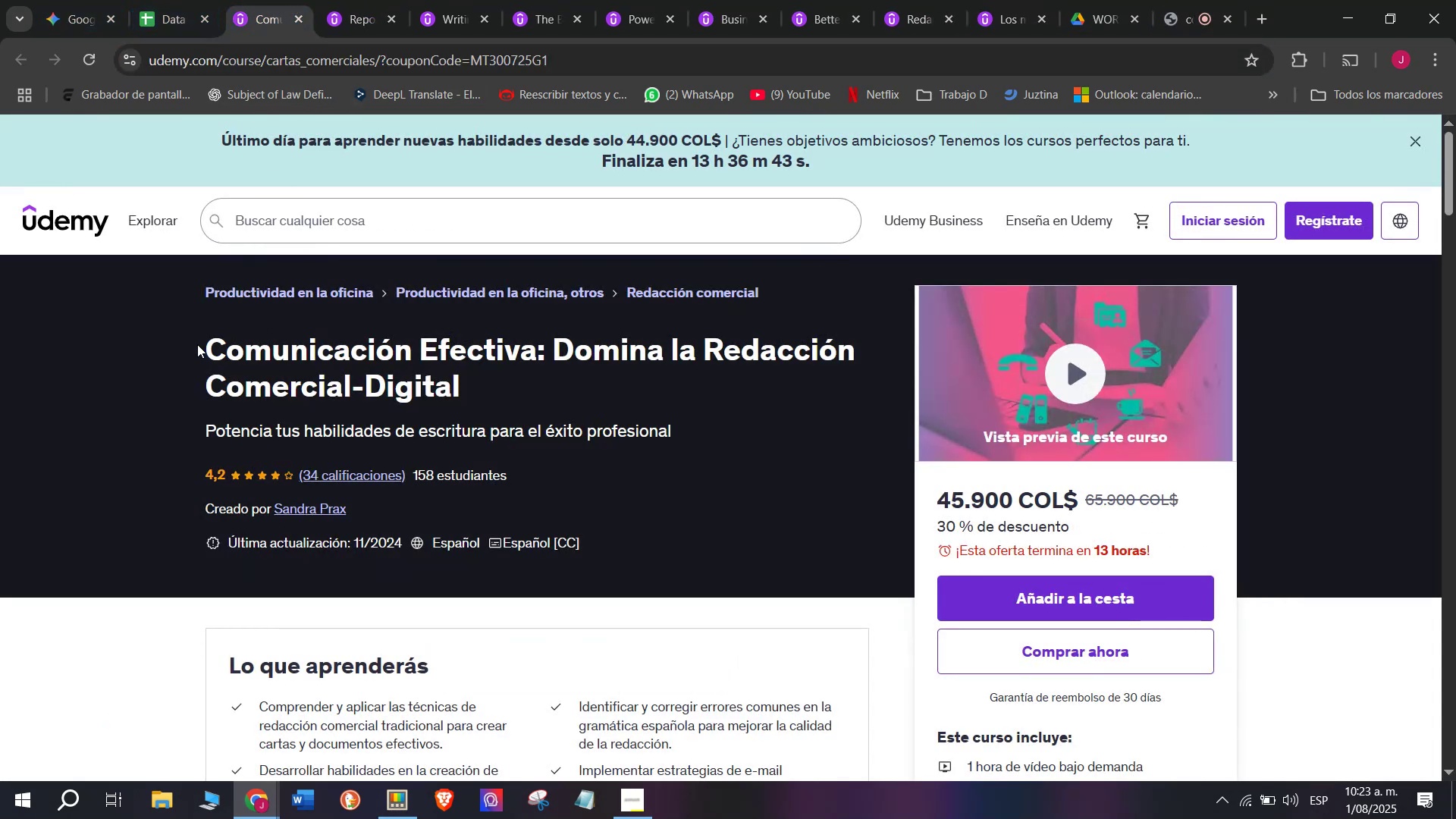 
left_click_drag(start_coordinate=[197, 344], to_coordinate=[569, 393])
 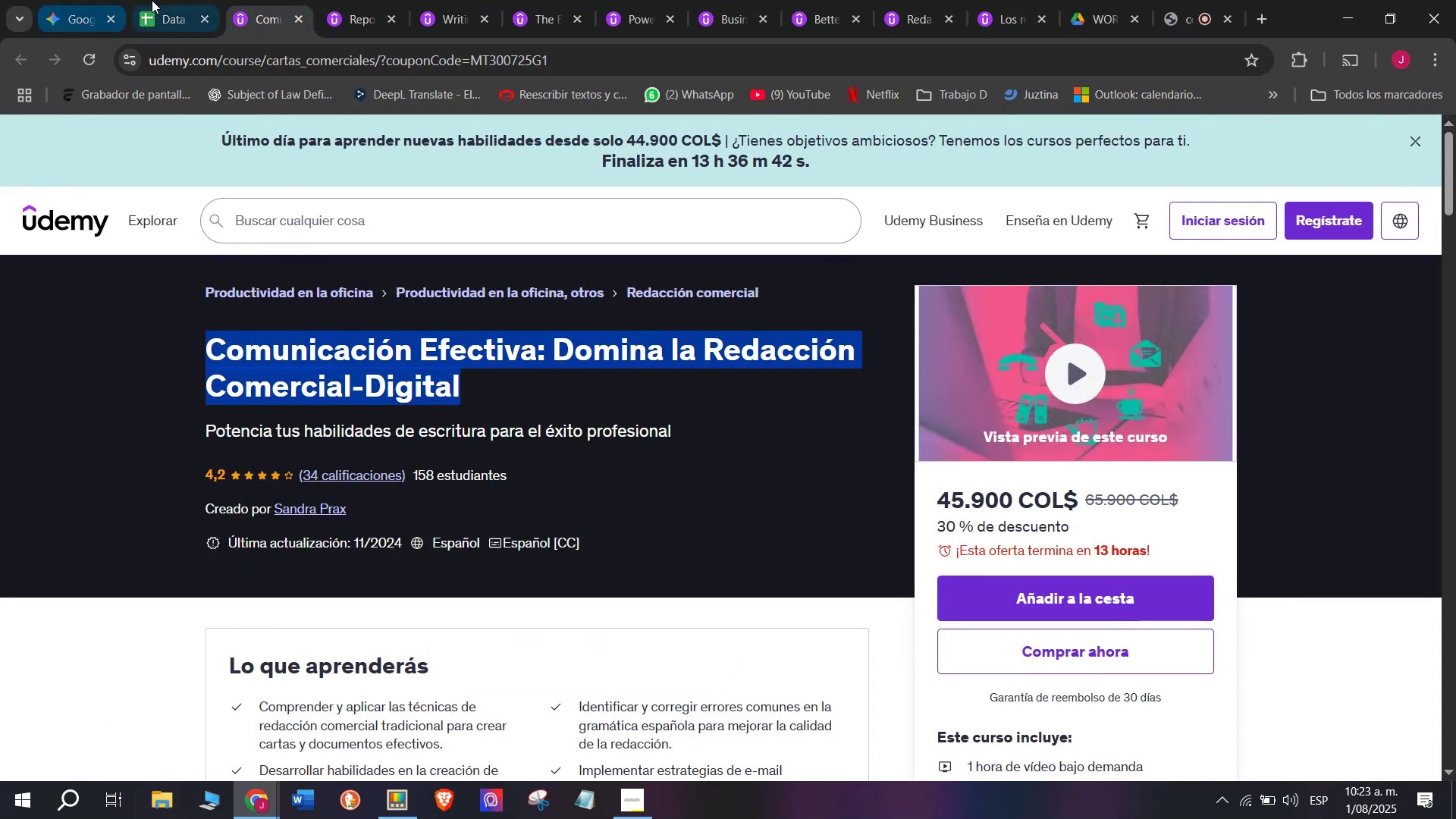 
key(Control+ControlLeft)
 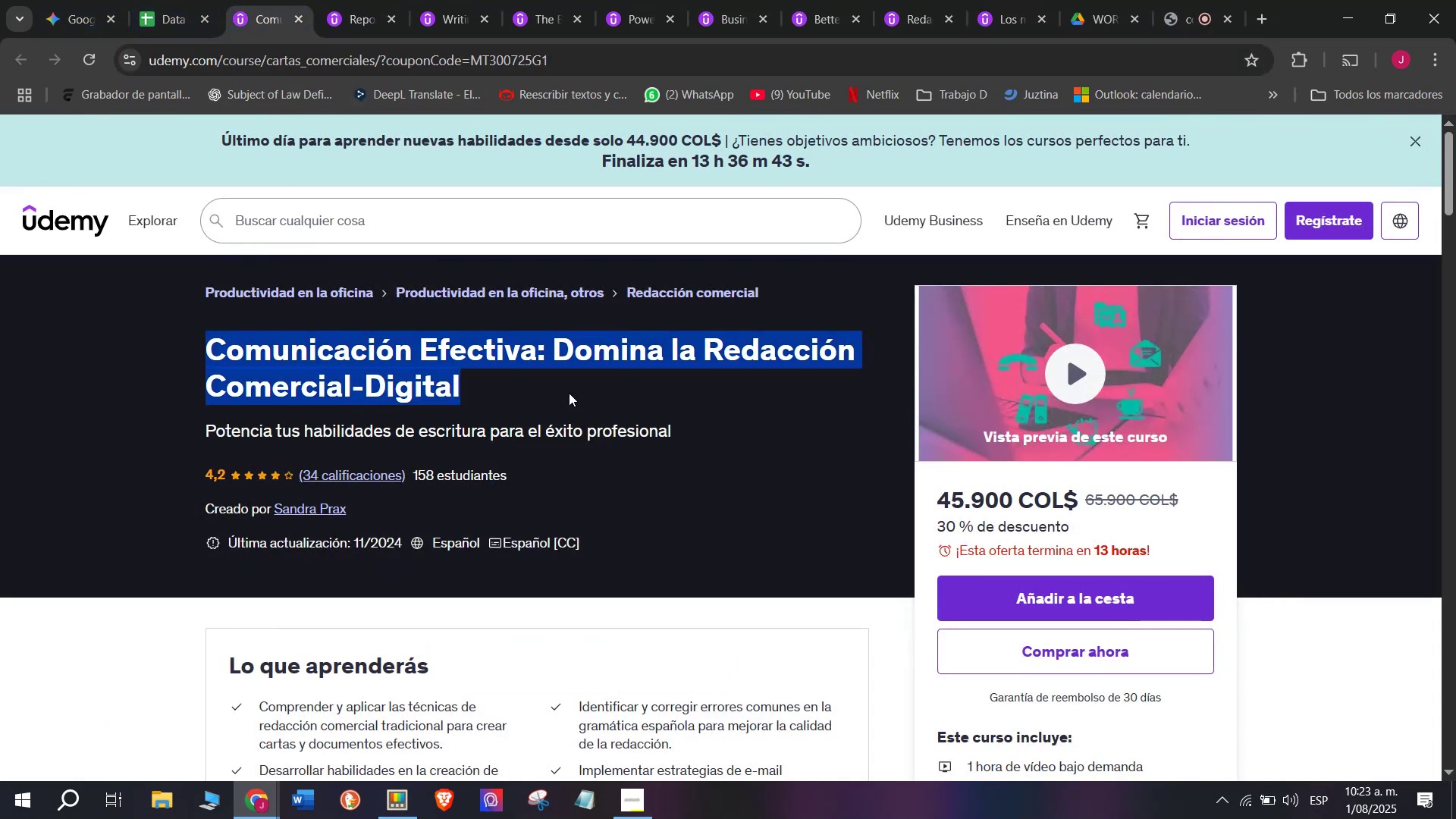 
key(Break)
 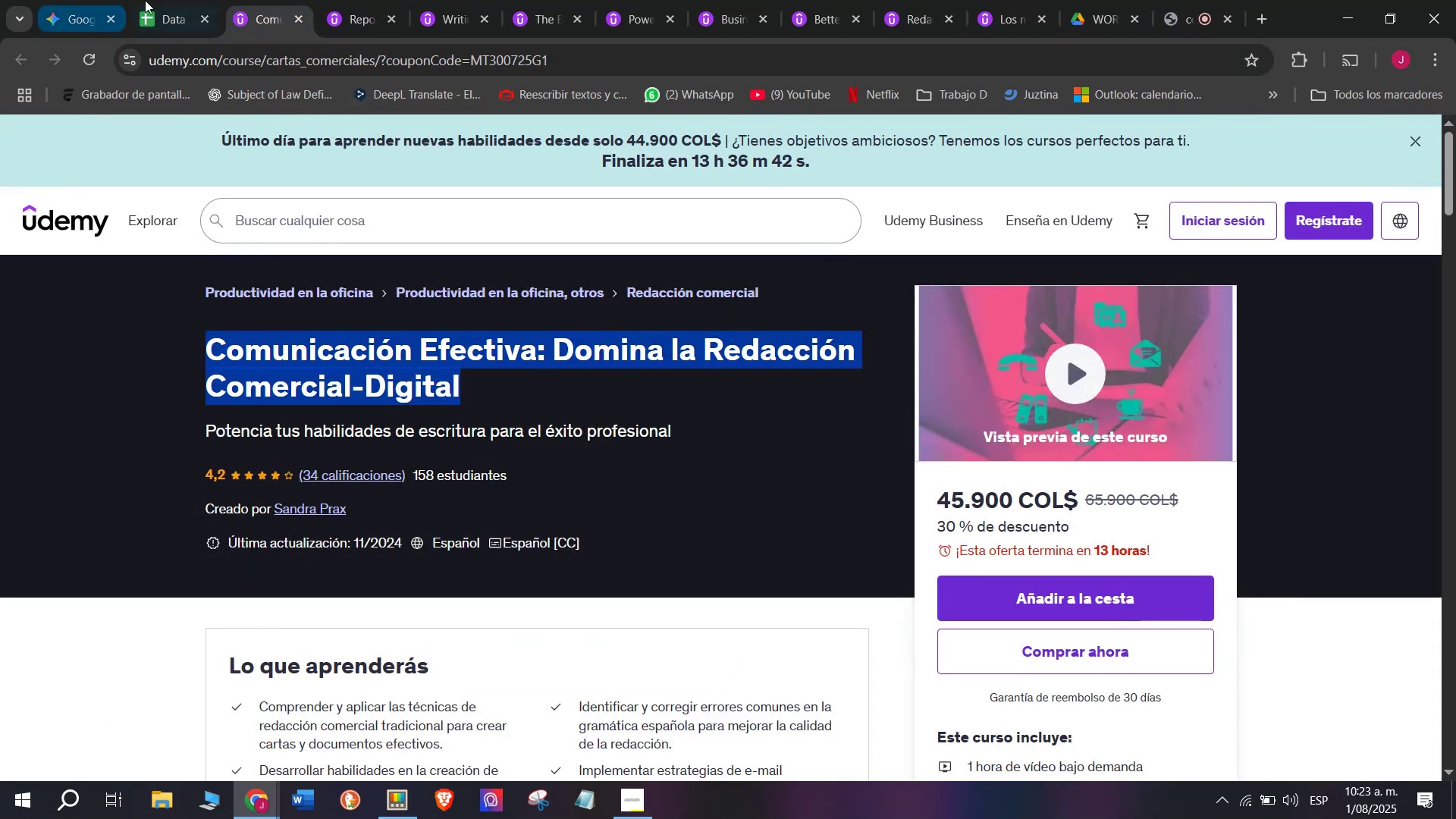 
key(Control+C)
 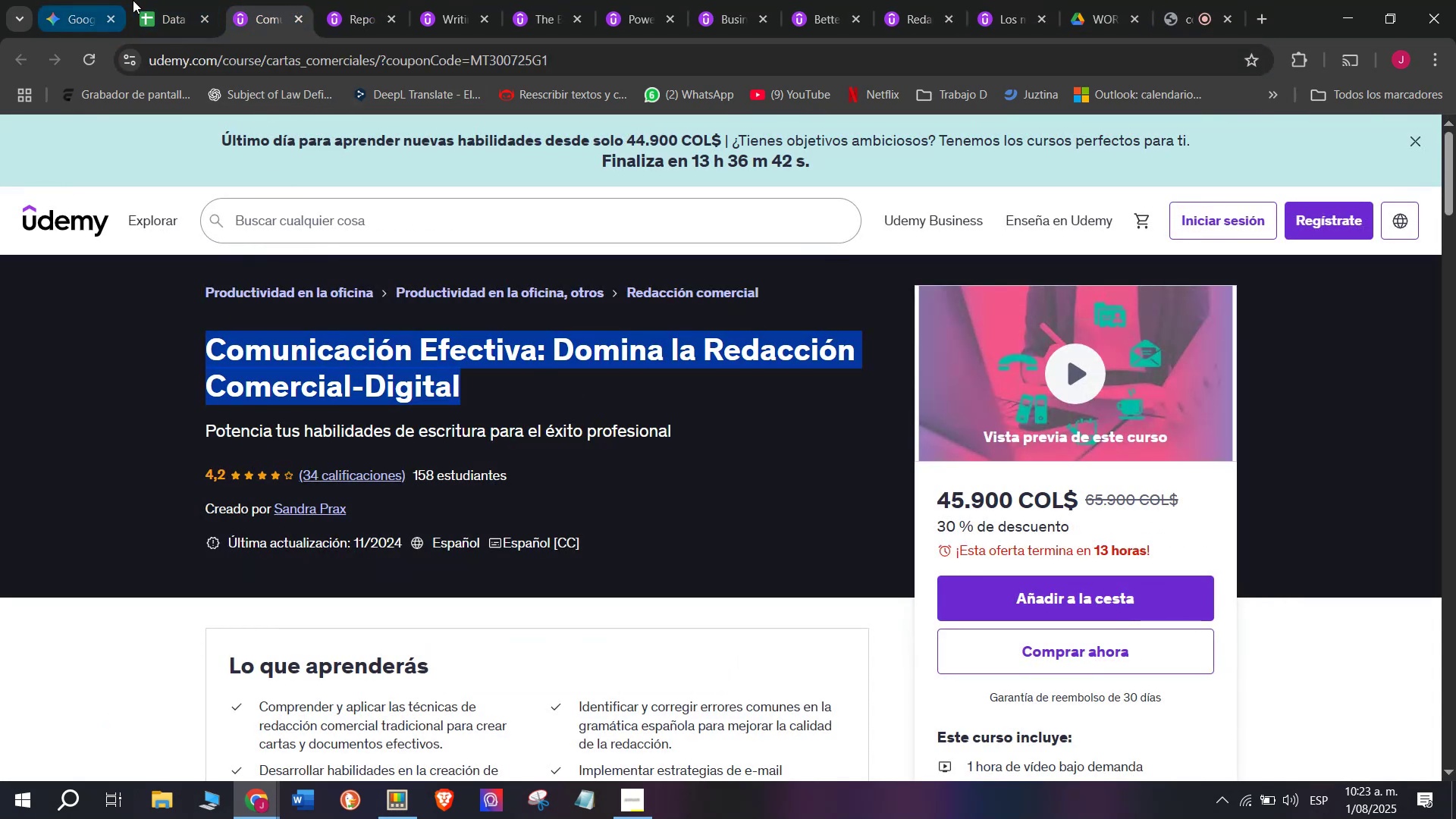 
left_click([152, 0])
 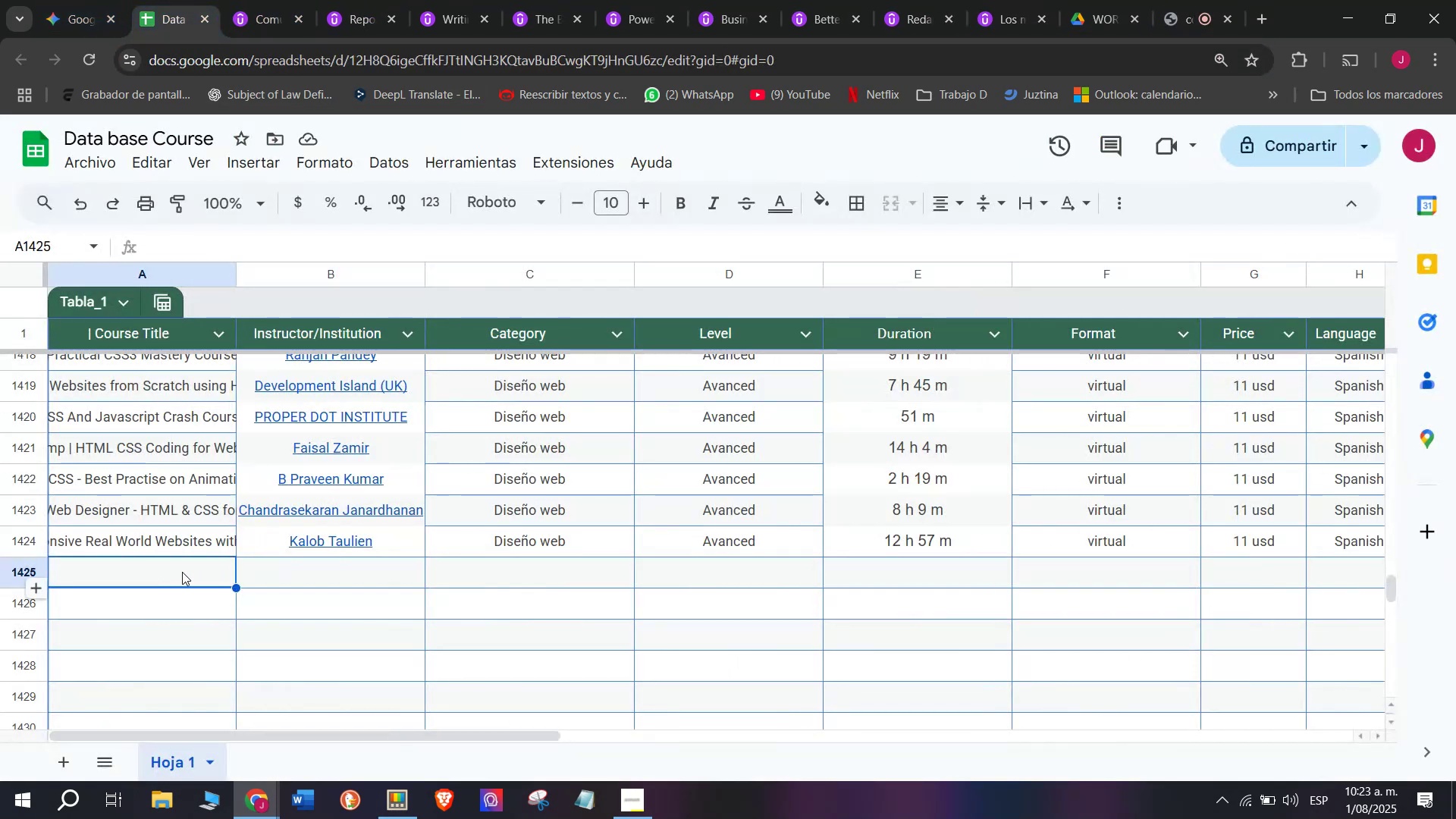 
double_click([180, 571])
 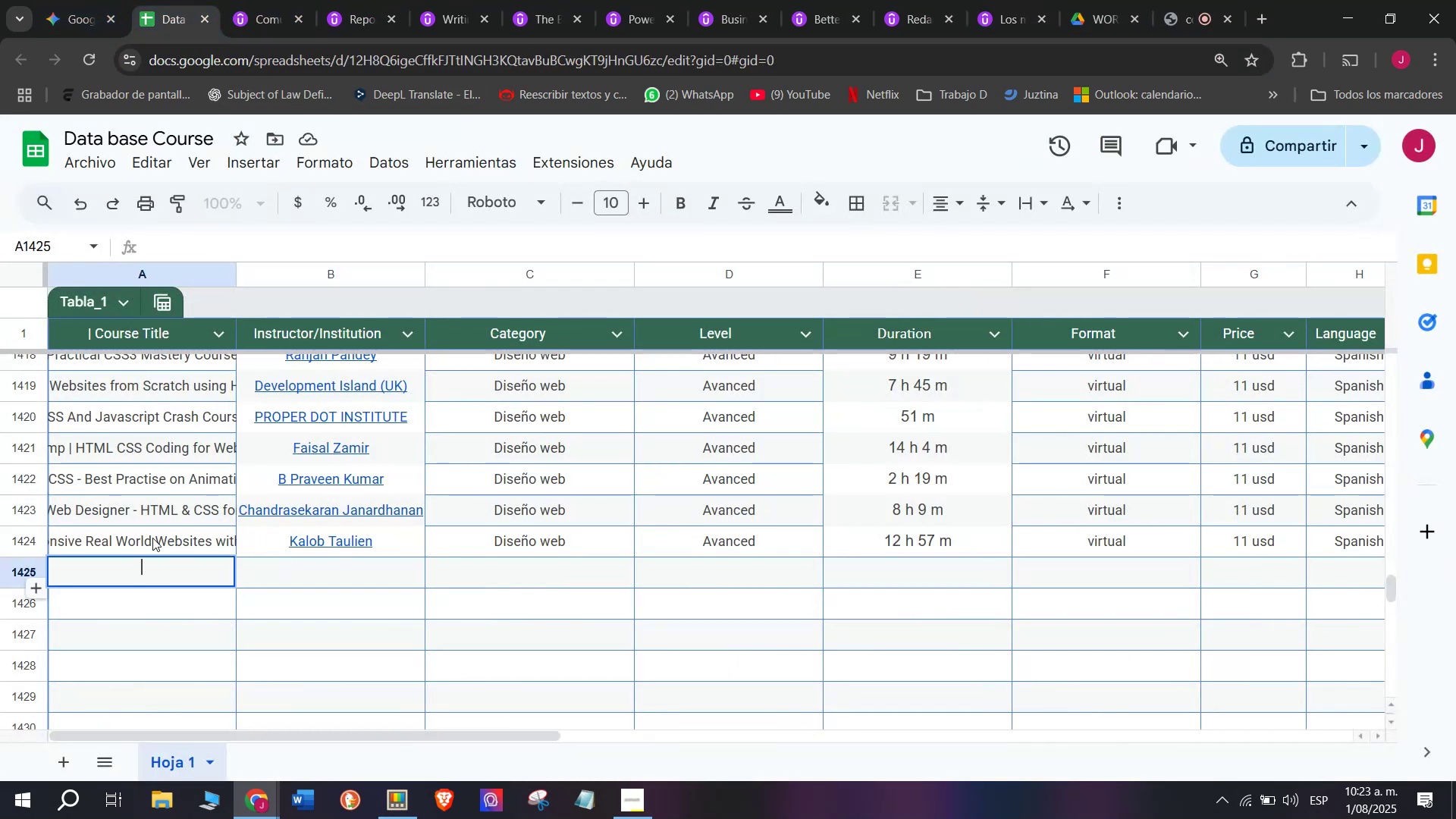 
key(Control+ControlLeft)
 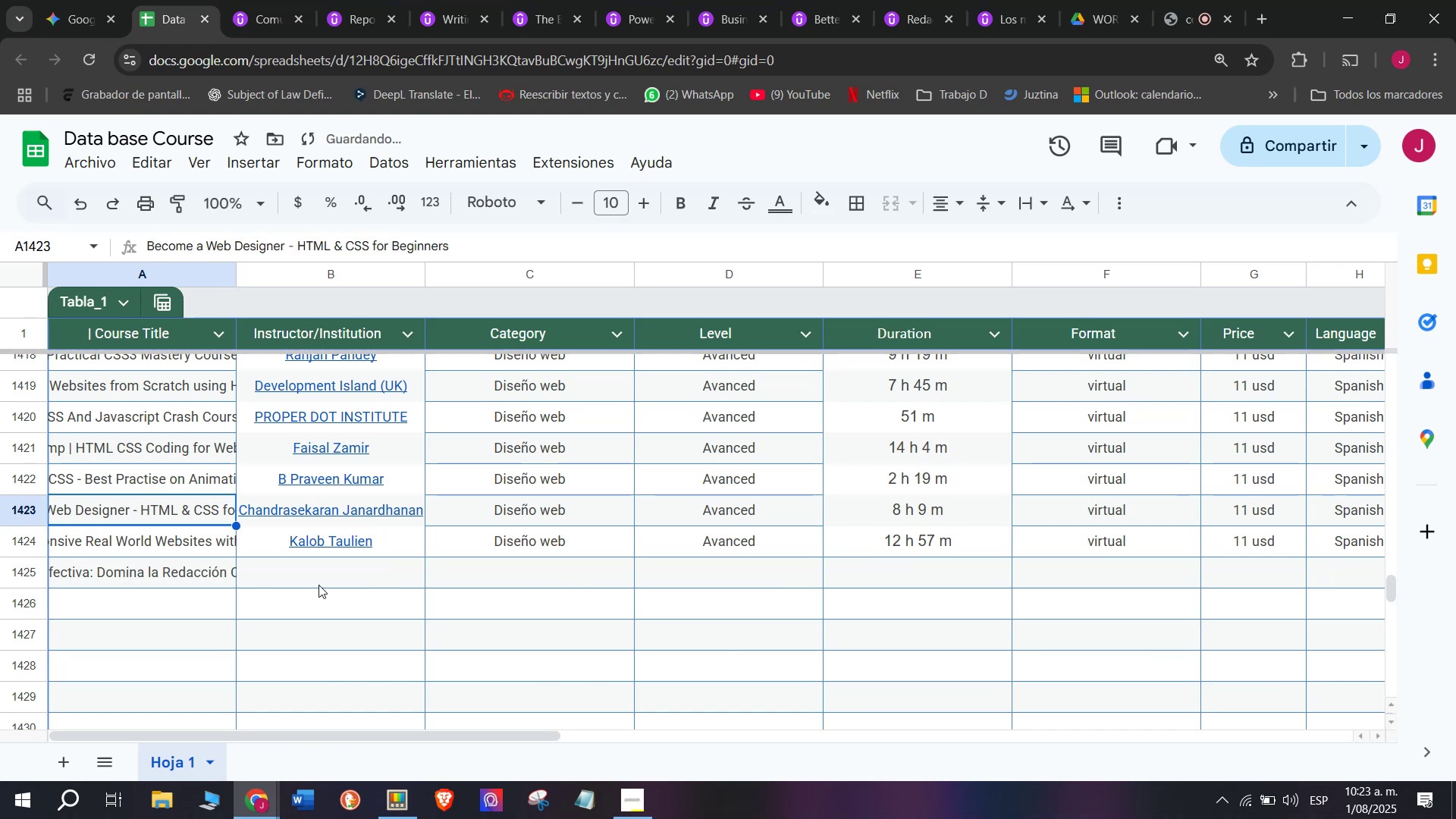 
key(Z)
 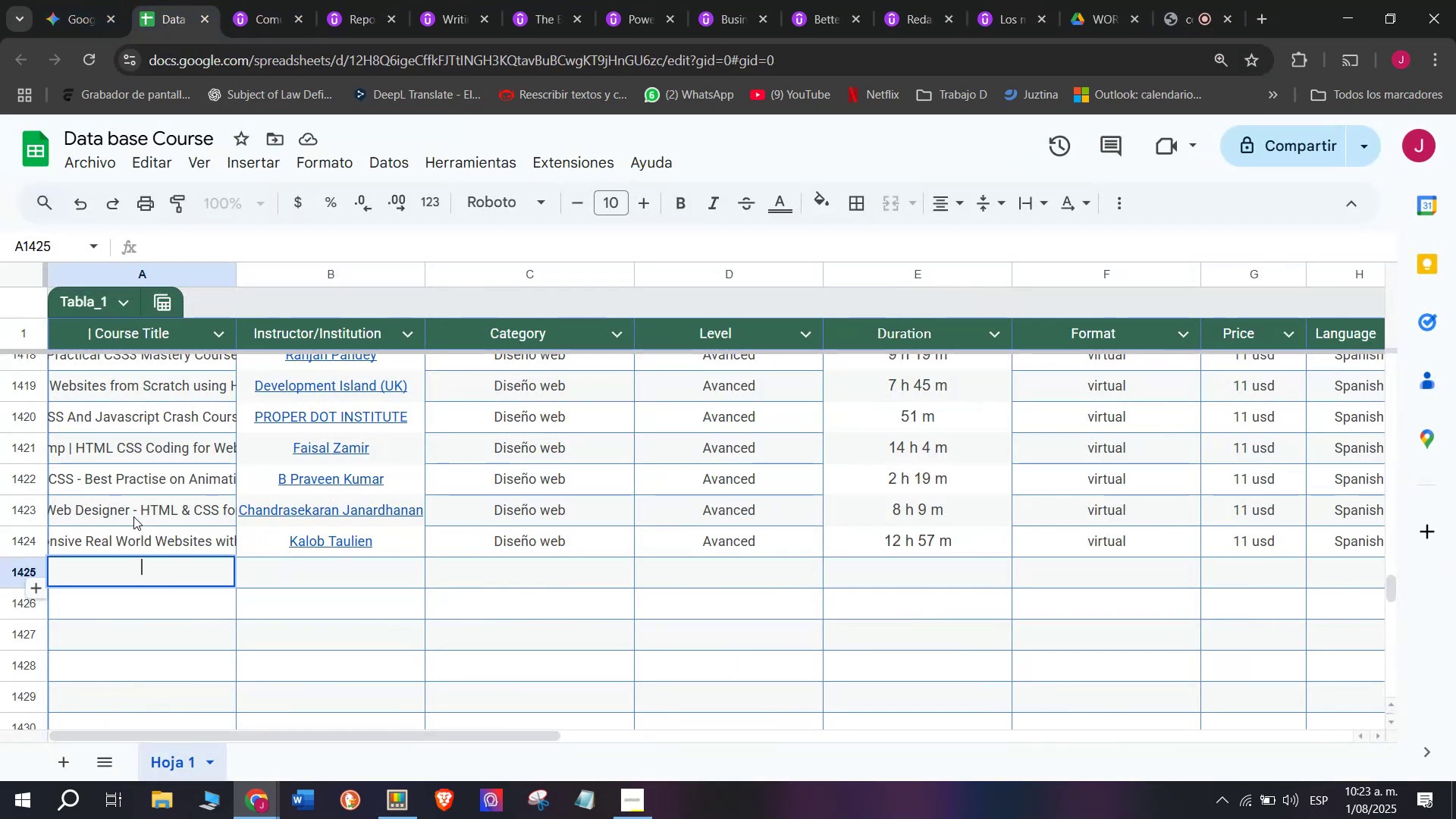 
key(Control+V)
 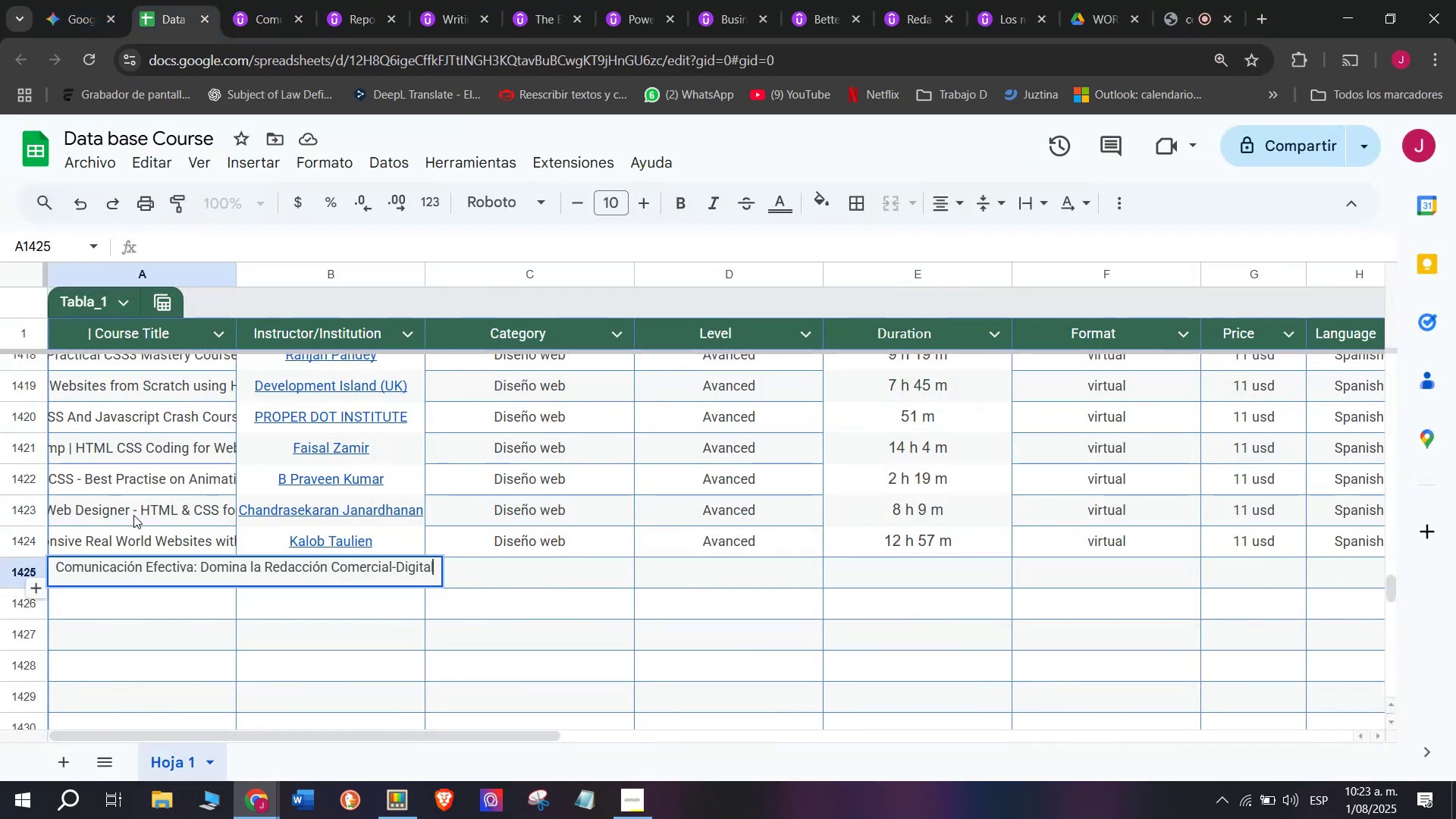 
triple_click([133, 515])
 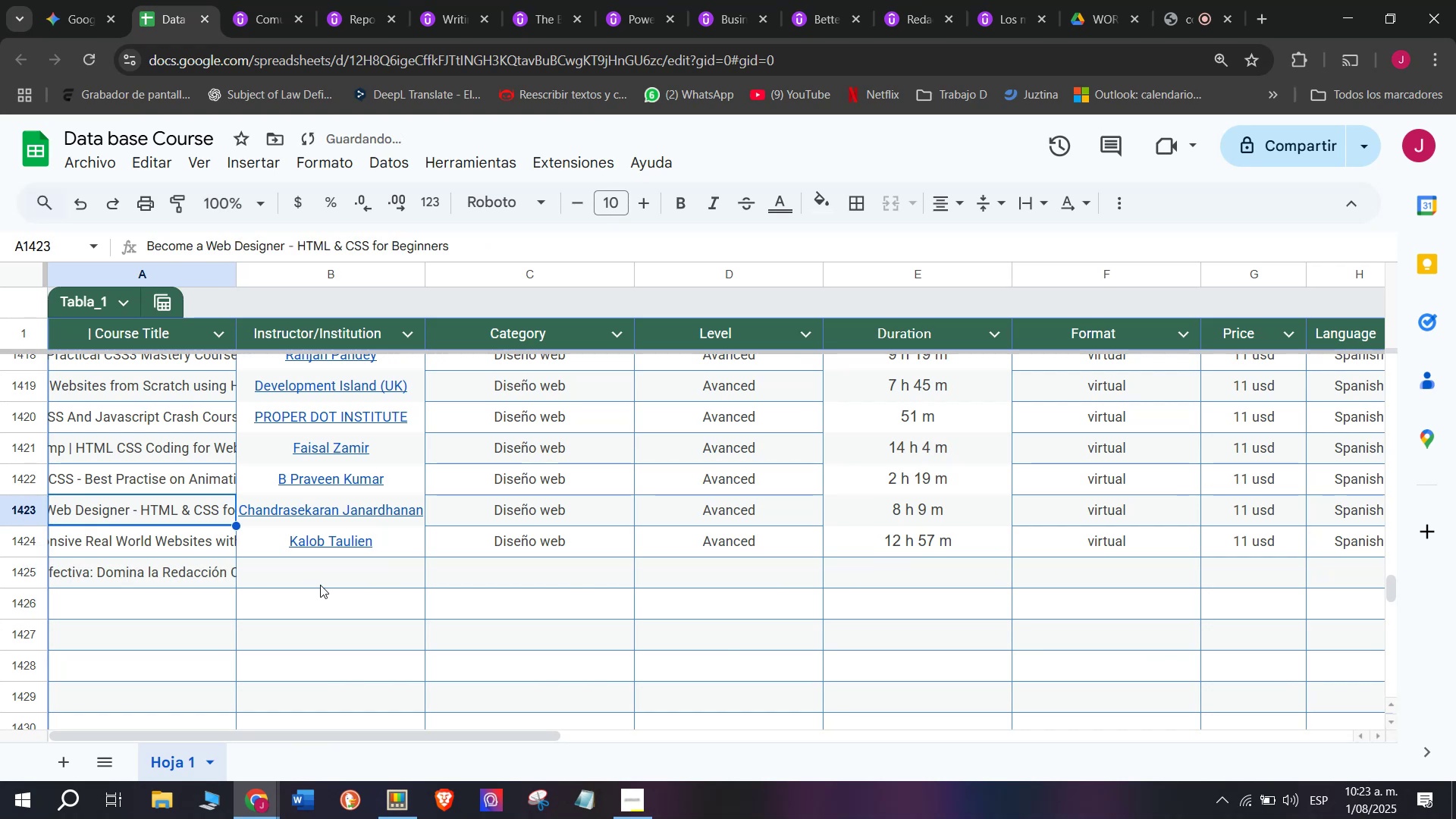 
triple_click([320, 584])
 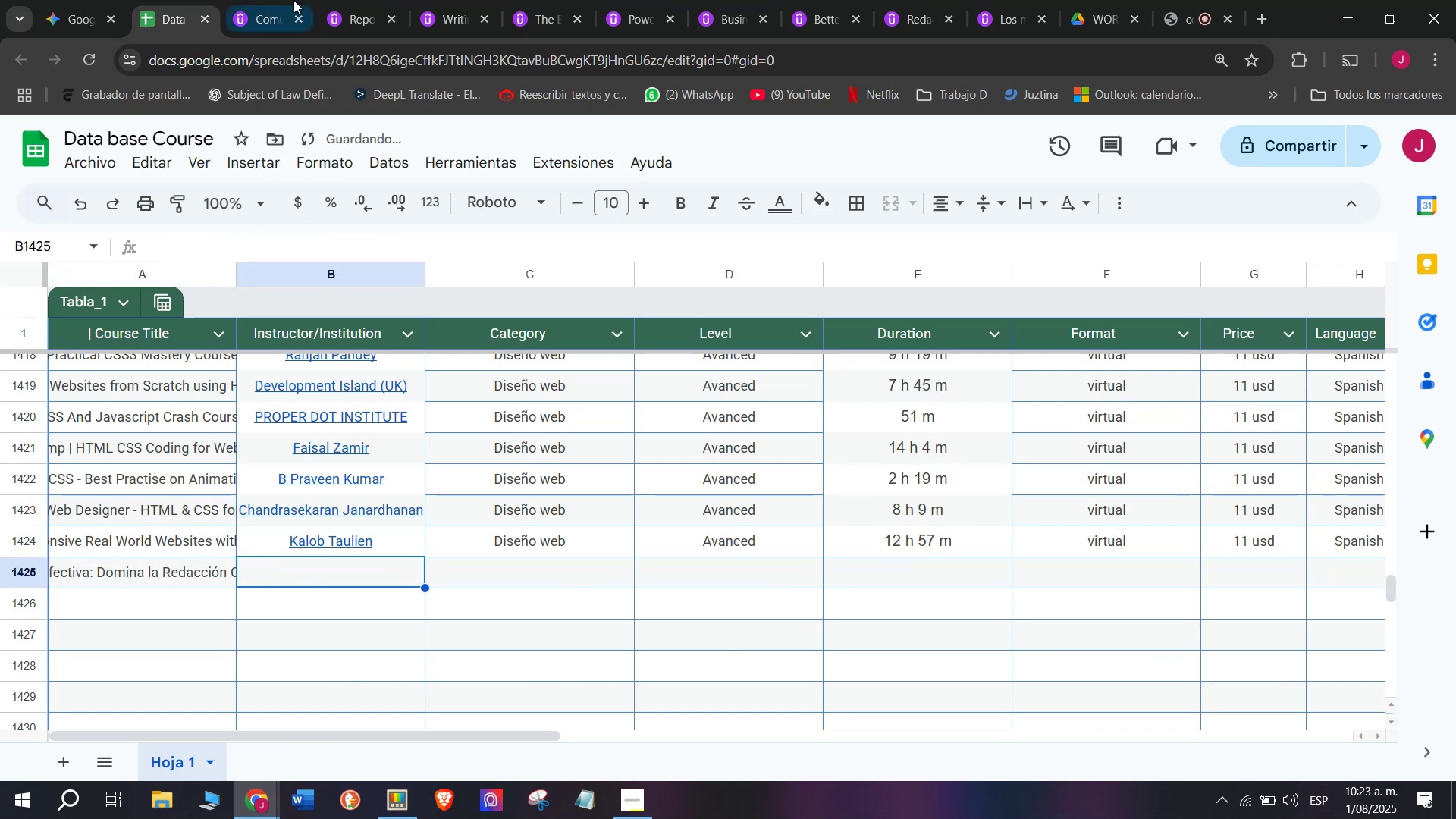 
left_click([279, 0])
 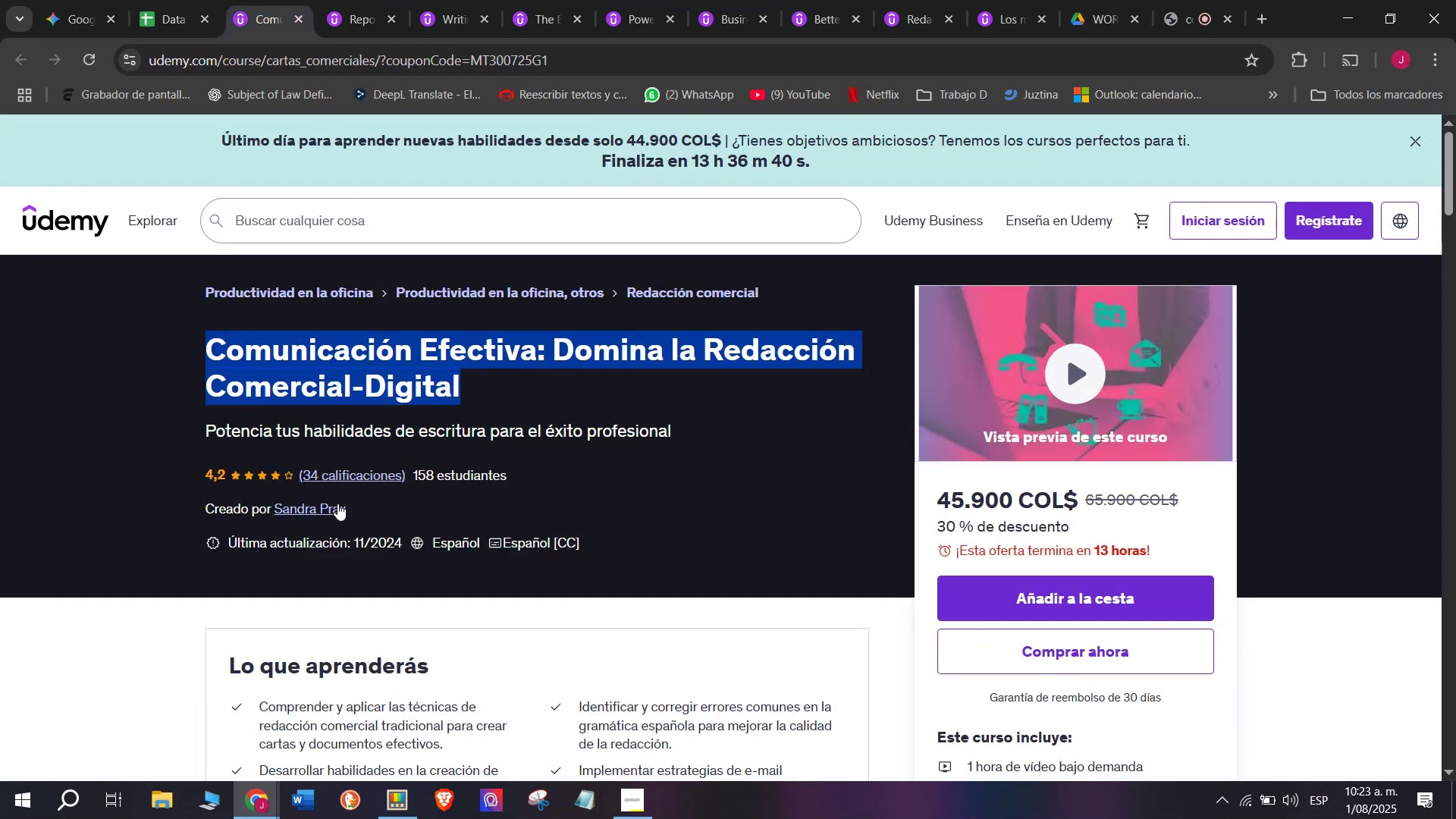 
left_click([336, 504])
 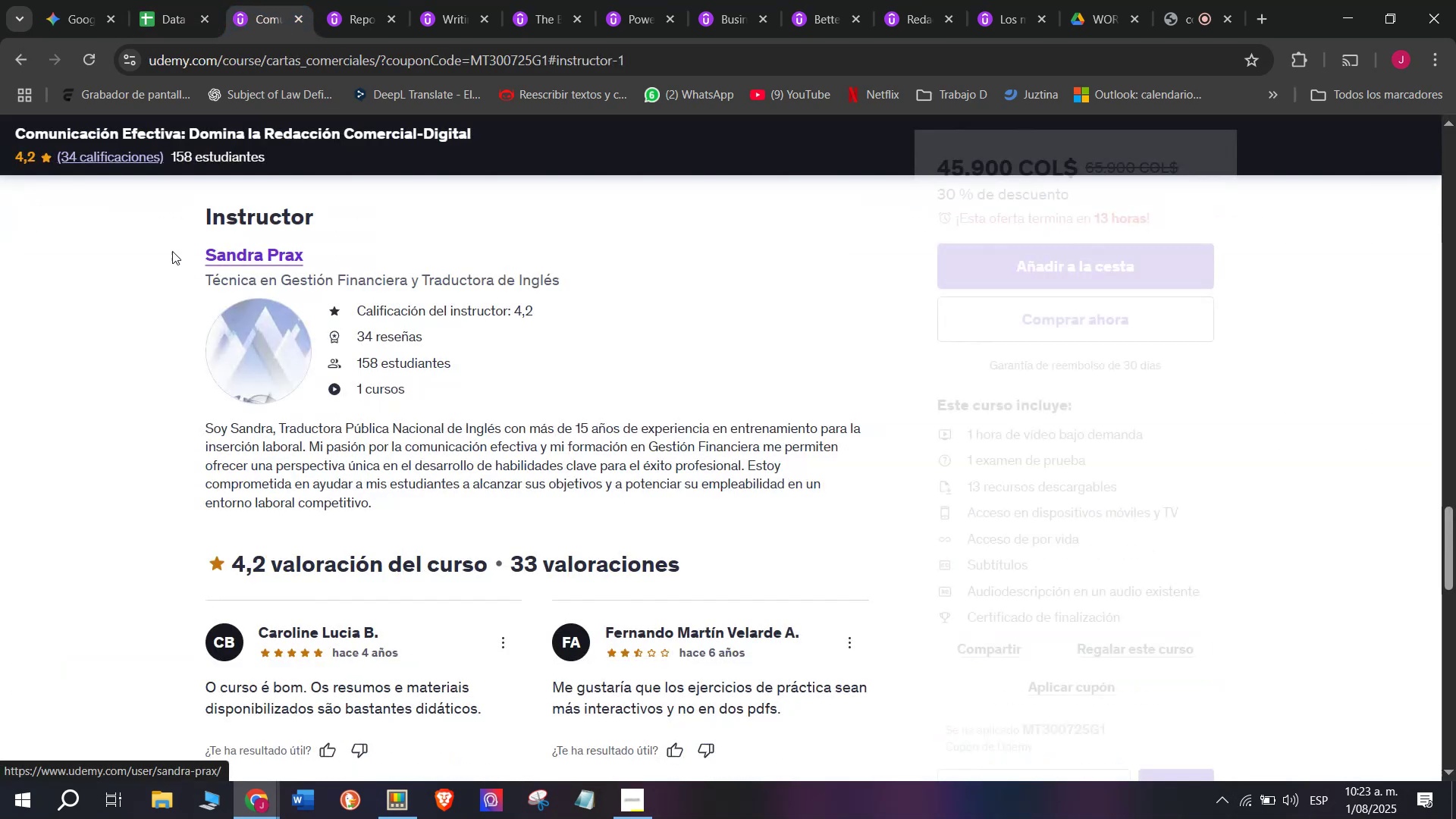 
left_click_drag(start_coordinate=[172, 249], to_coordinate=[347, 247])
 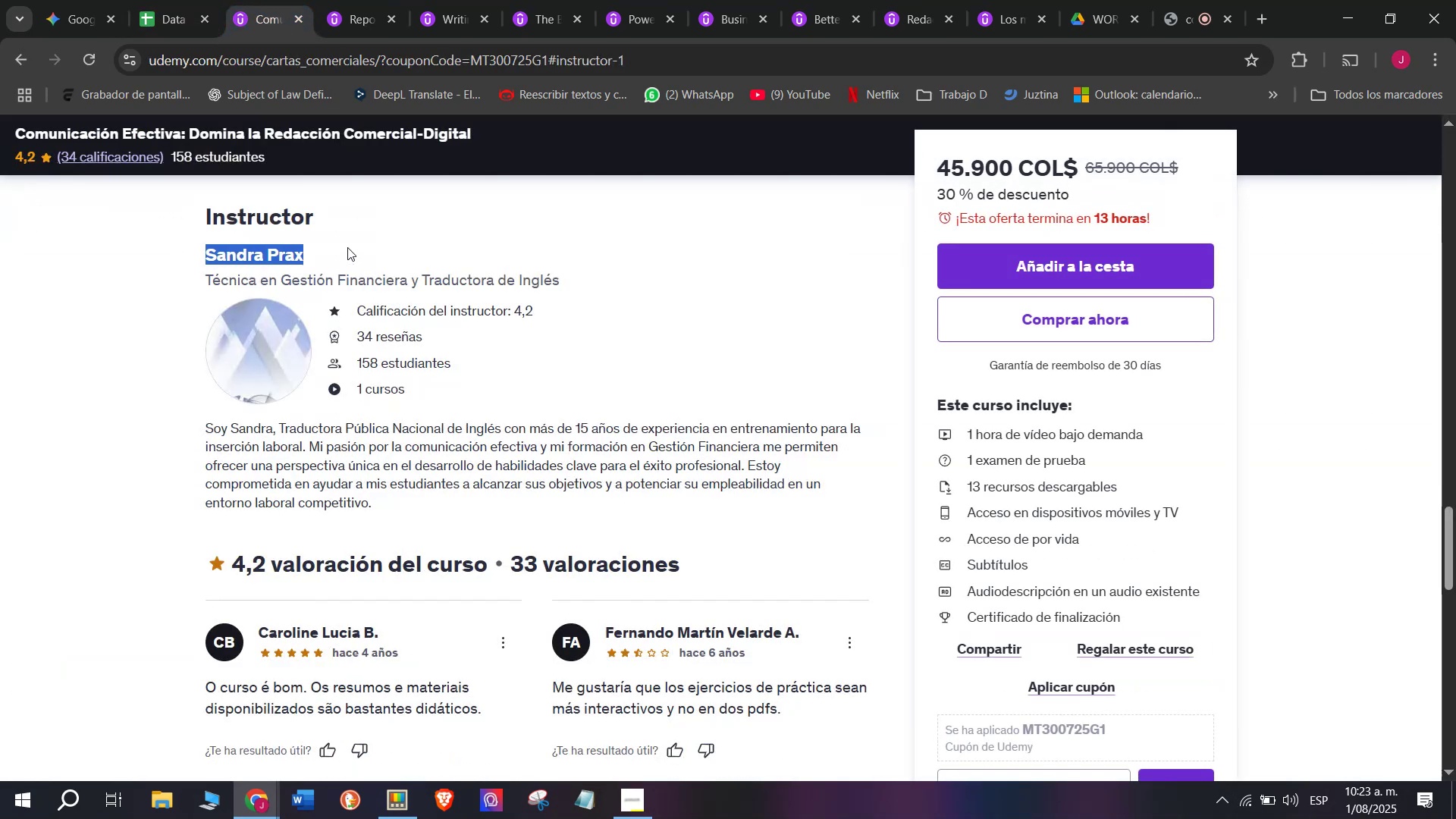 
key(Break)
 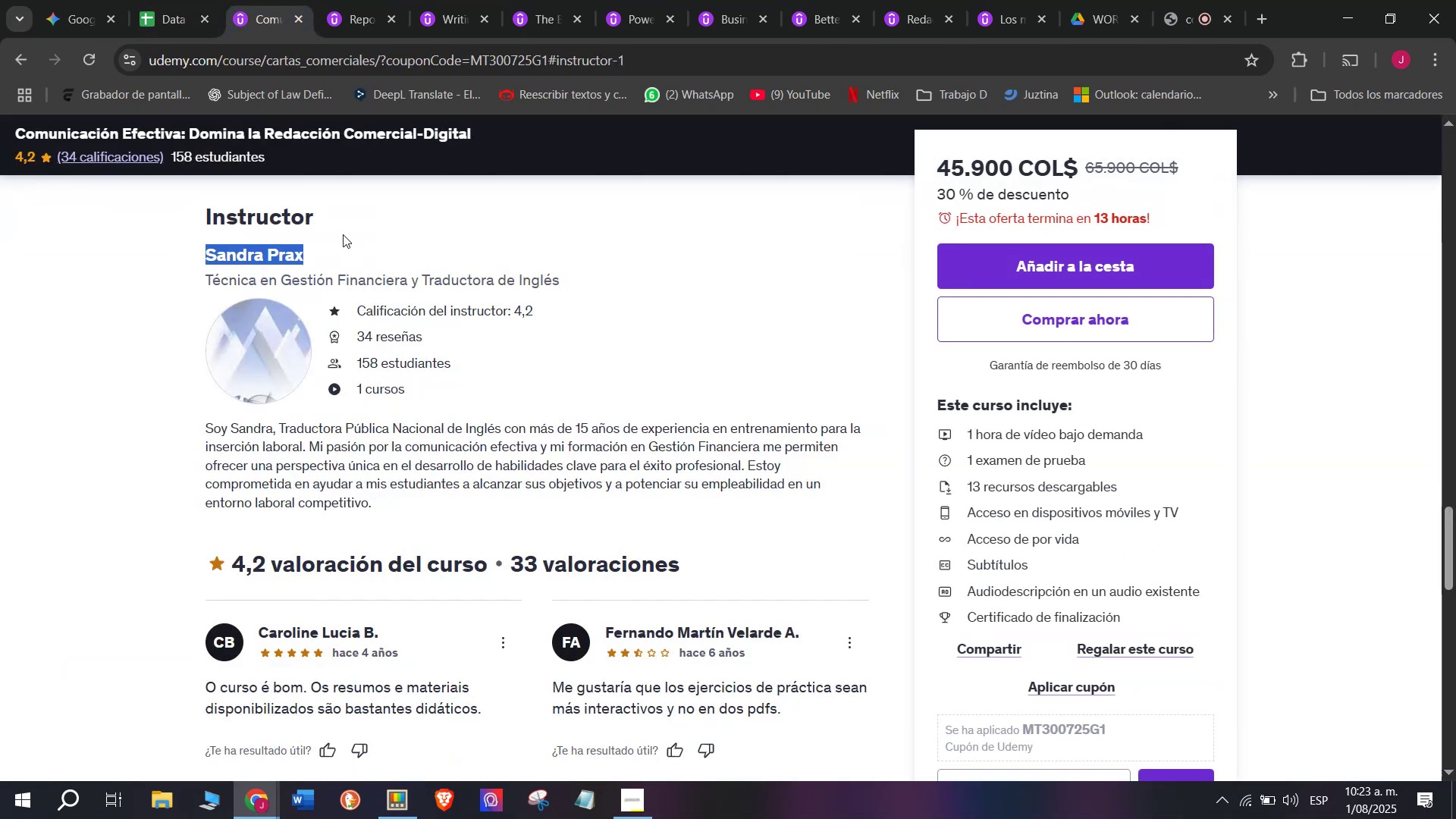 
key(Control+ControlLeft)
 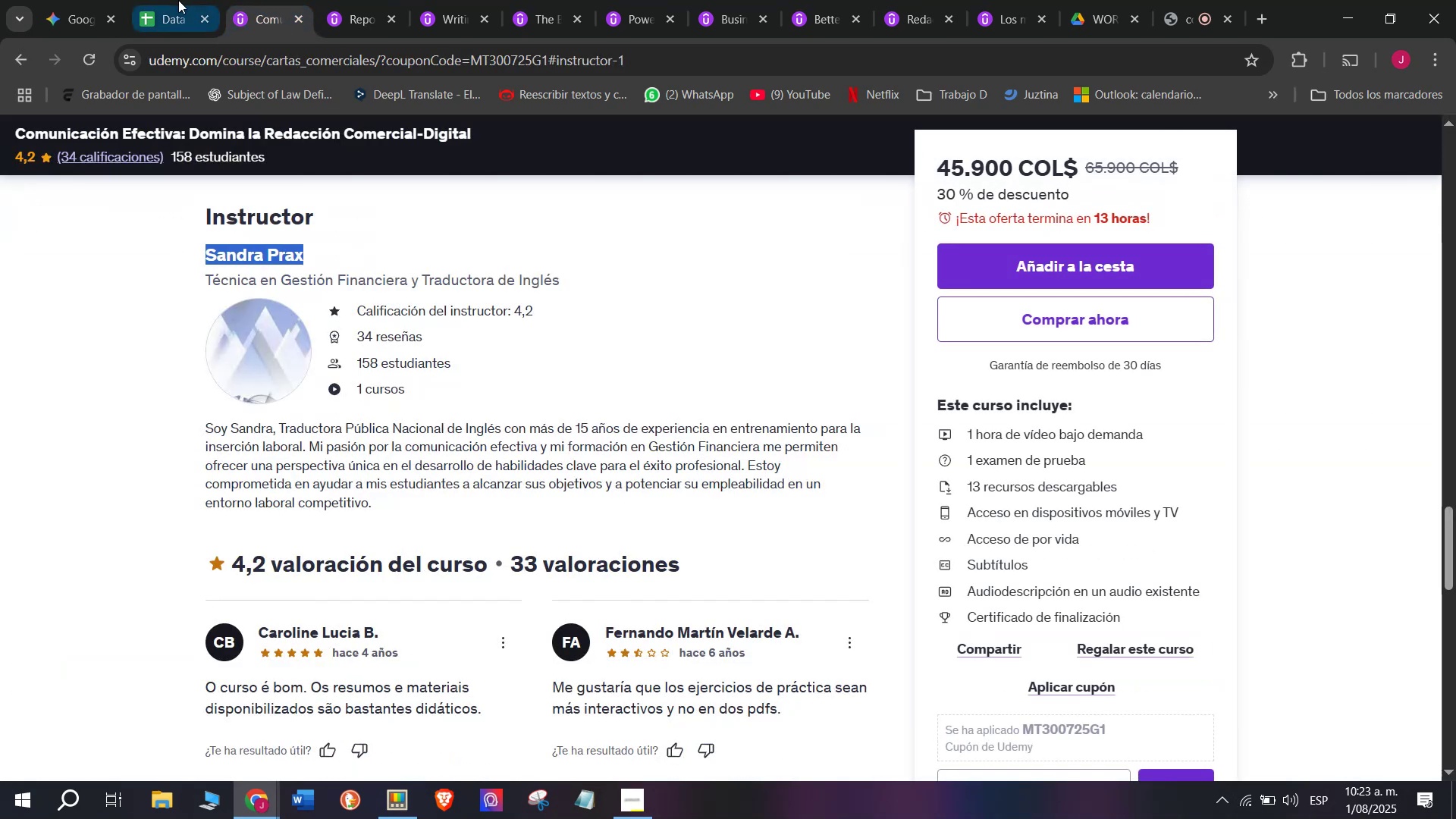 
key(Control+C)
 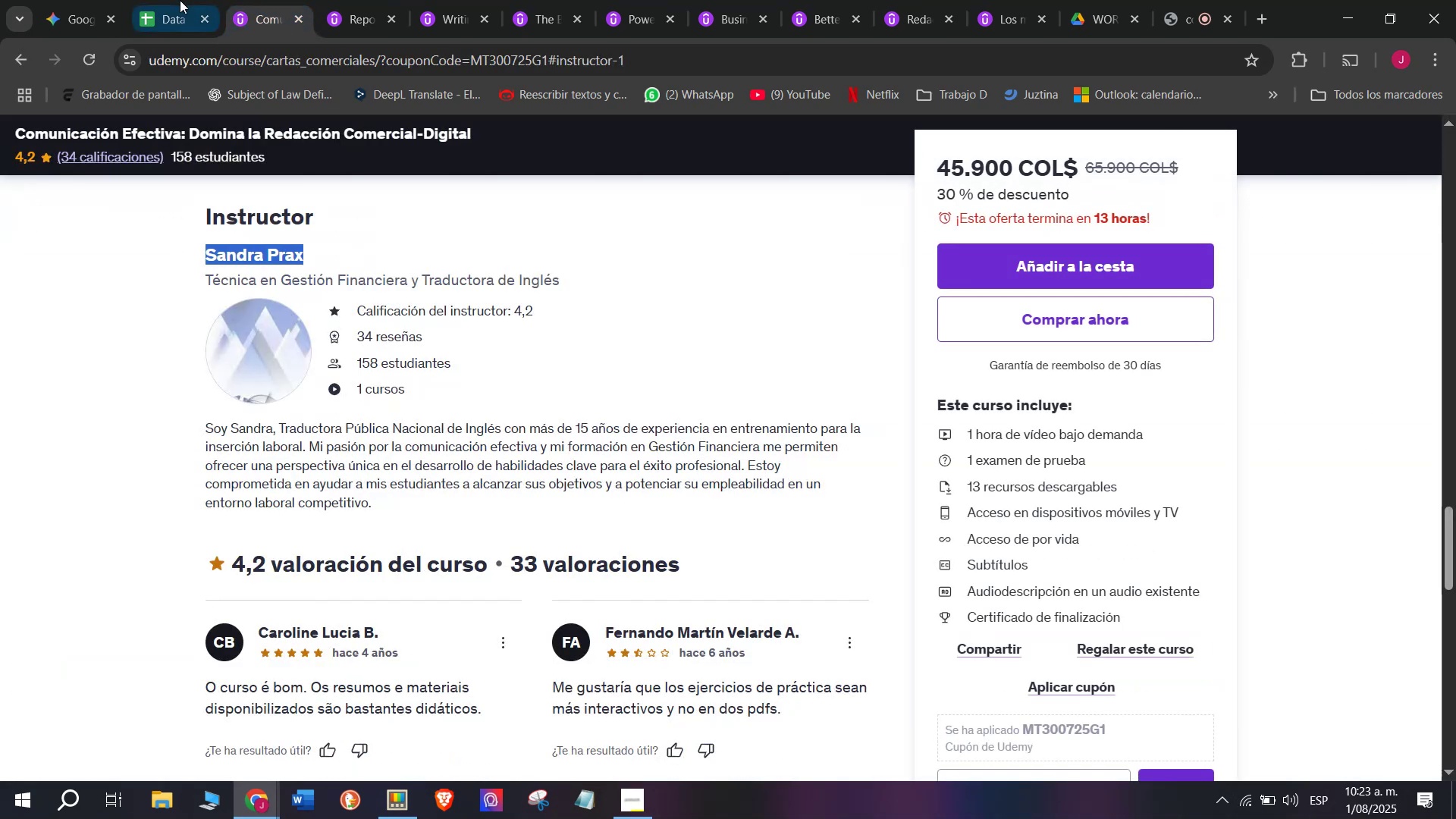 
left_click([178, 0])
 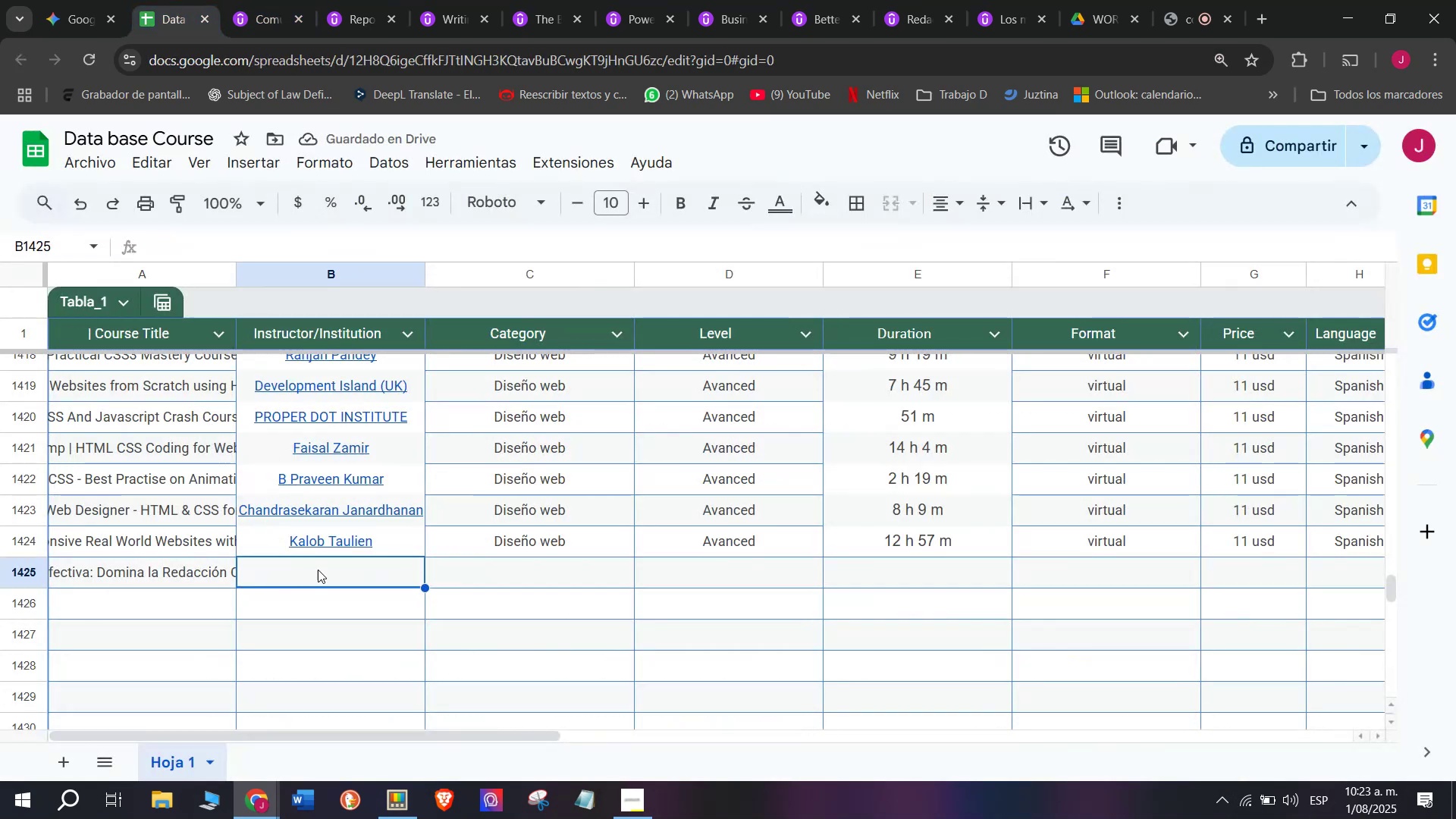 
key(Z)
 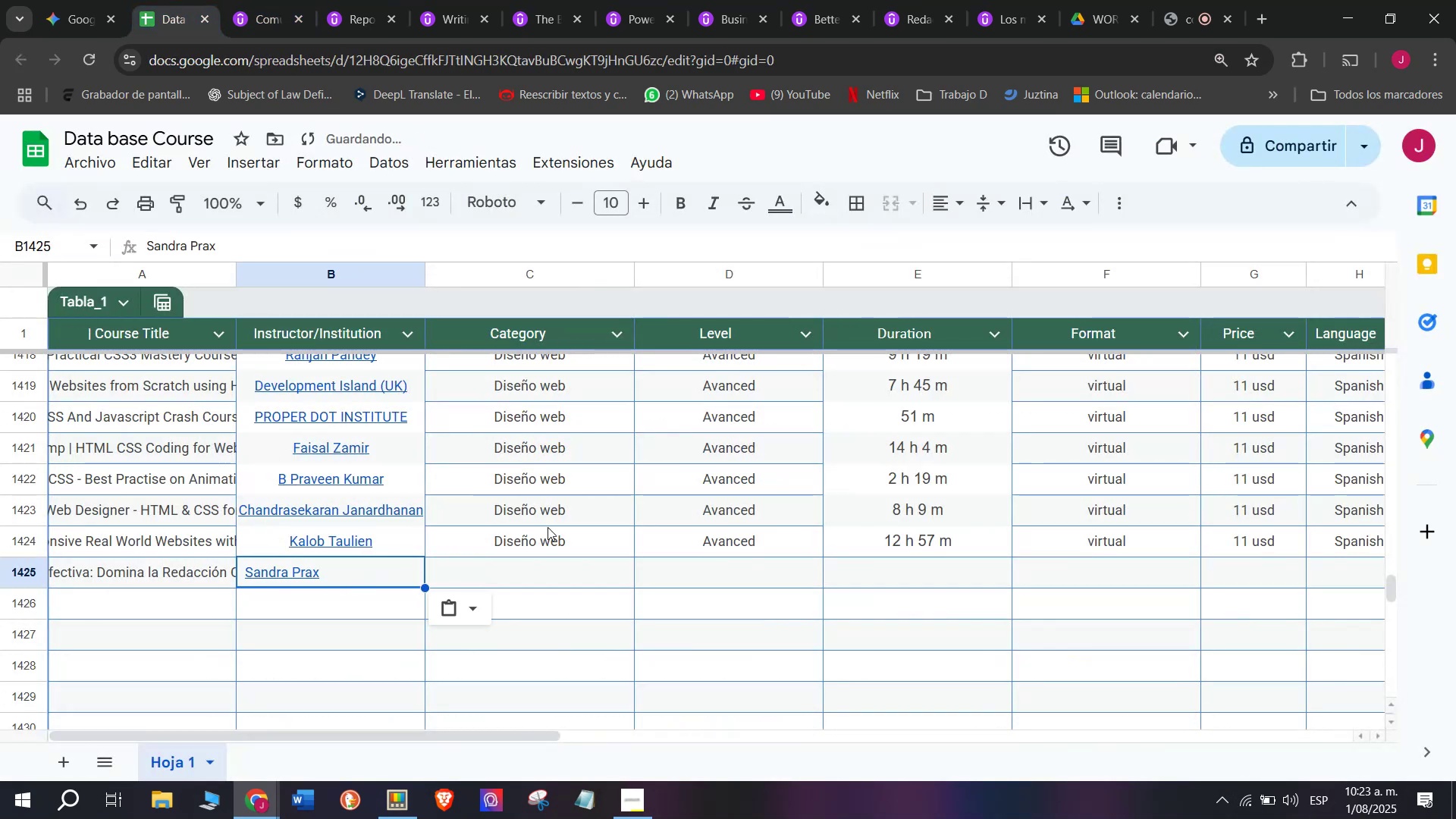 
key(Control+ControlLeft)
 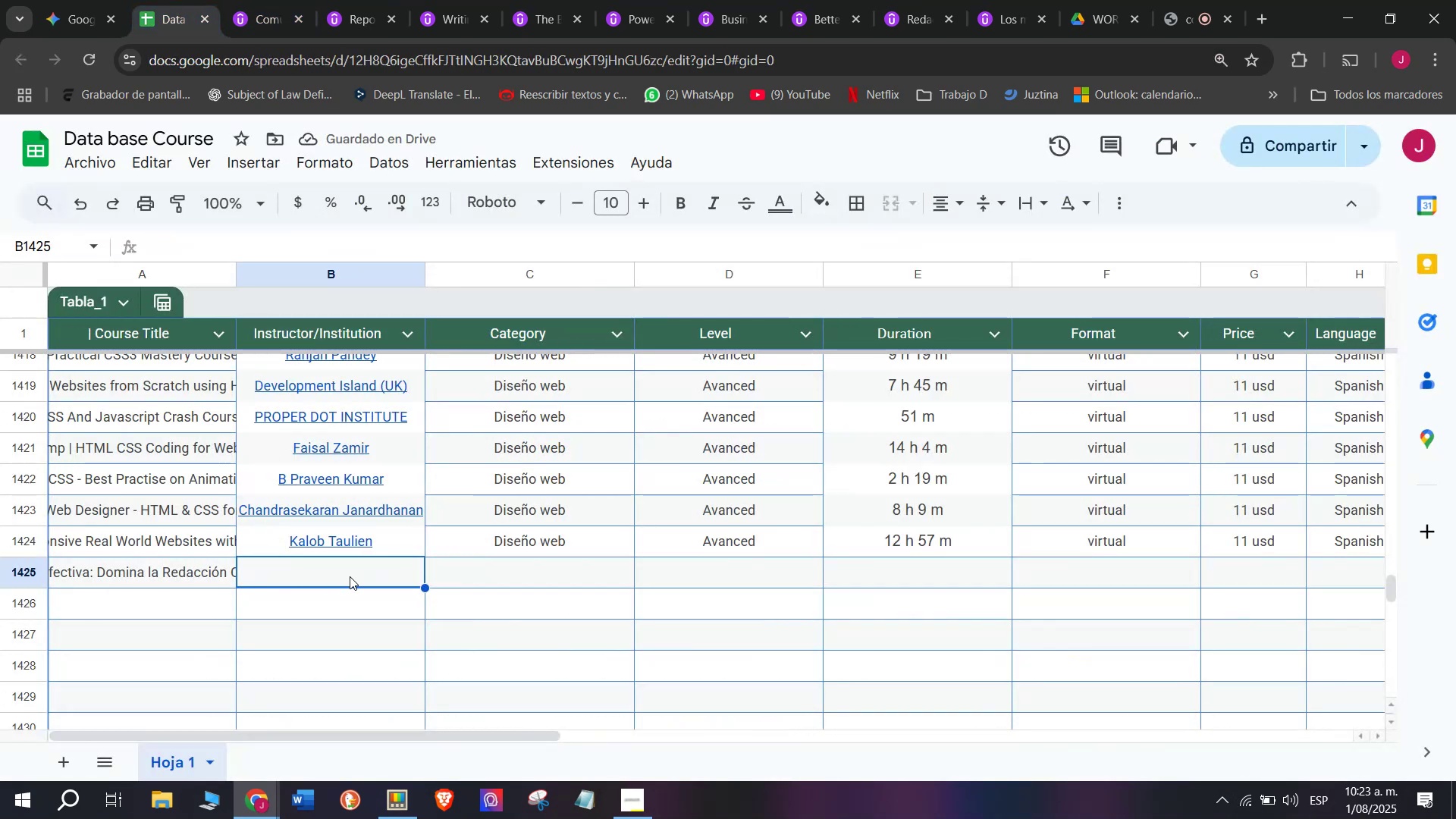 
key(Control+V)
 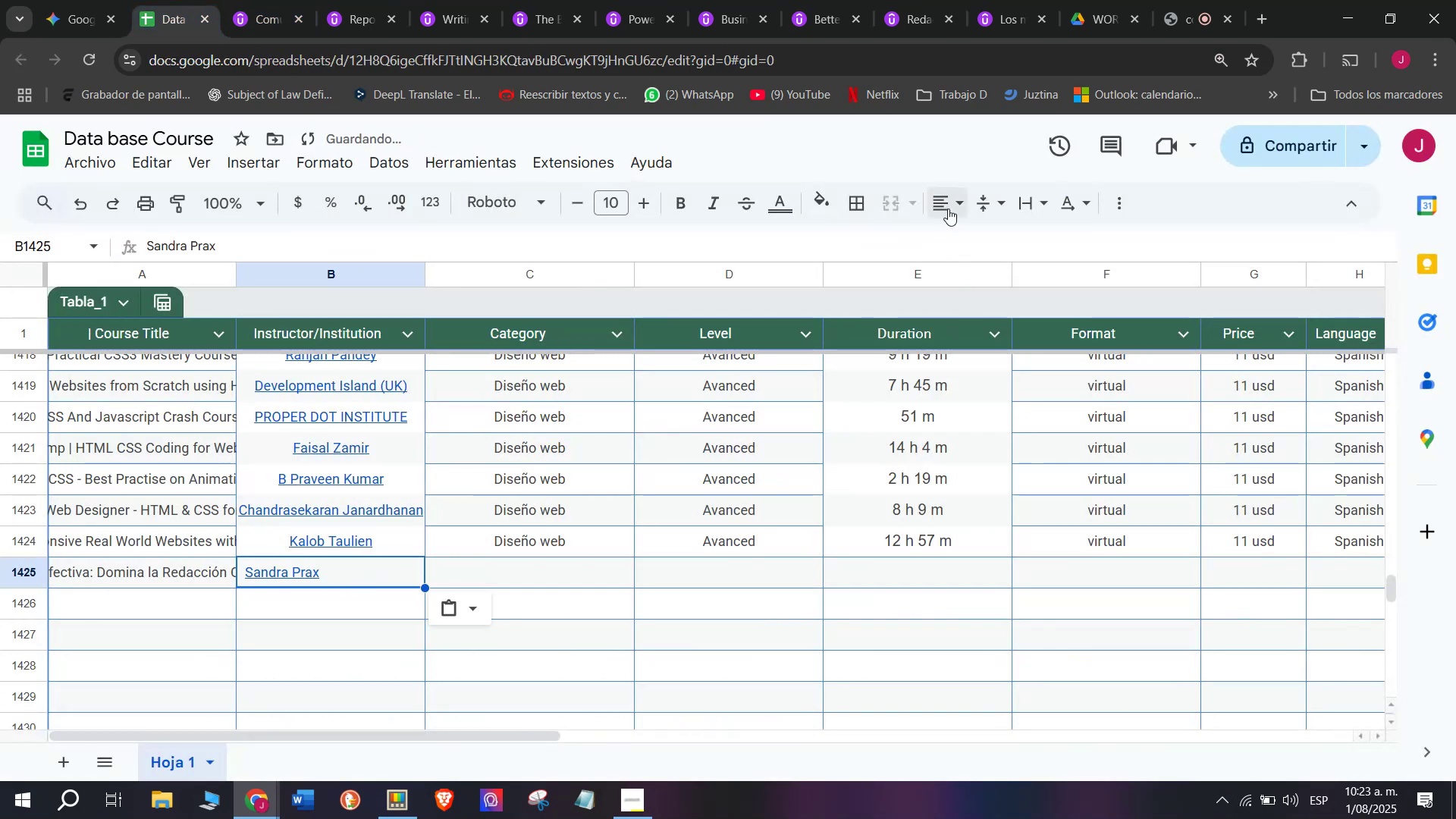 
double_click([976, 240])
 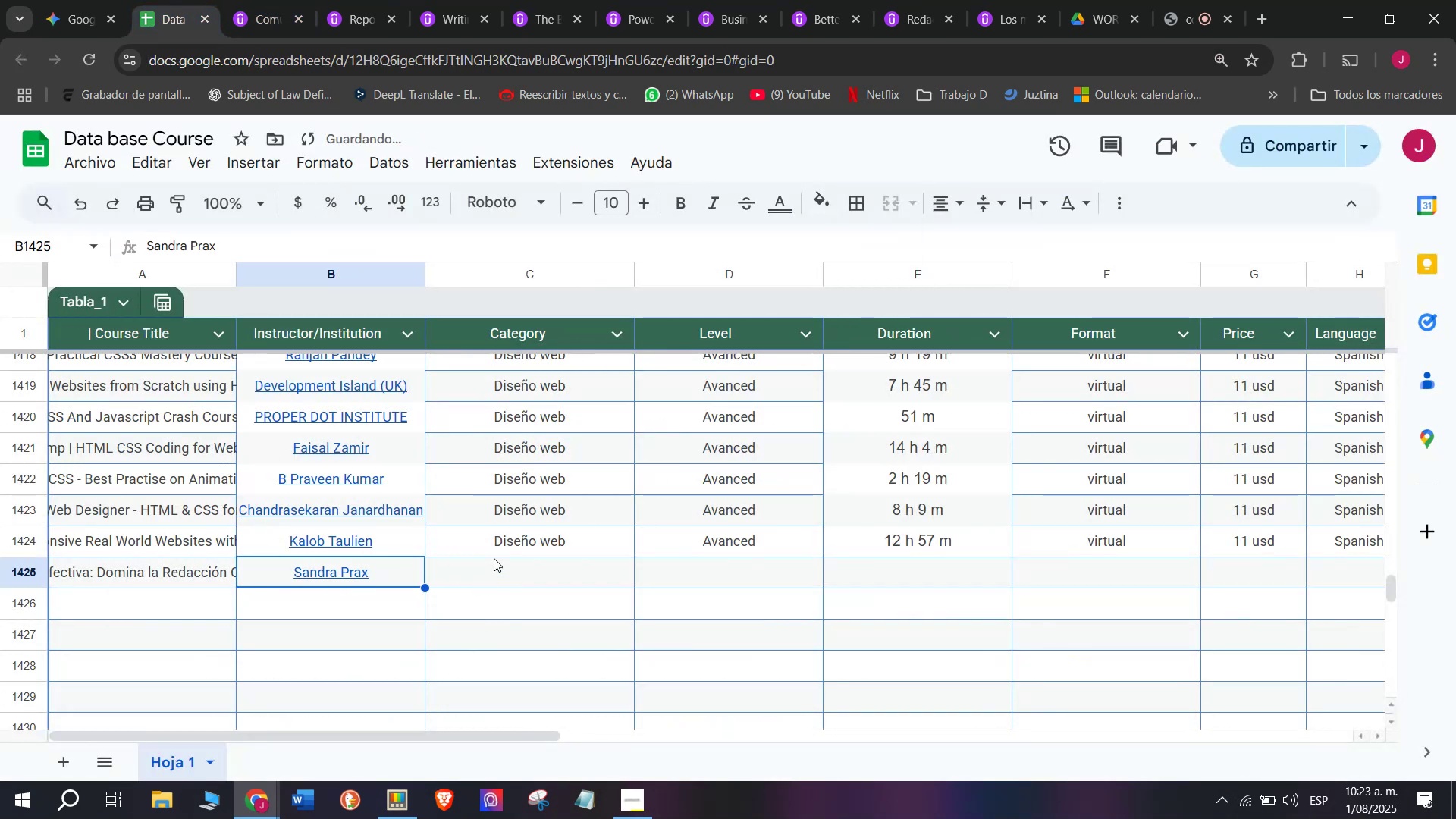 
key(Control+ControlLeft)
 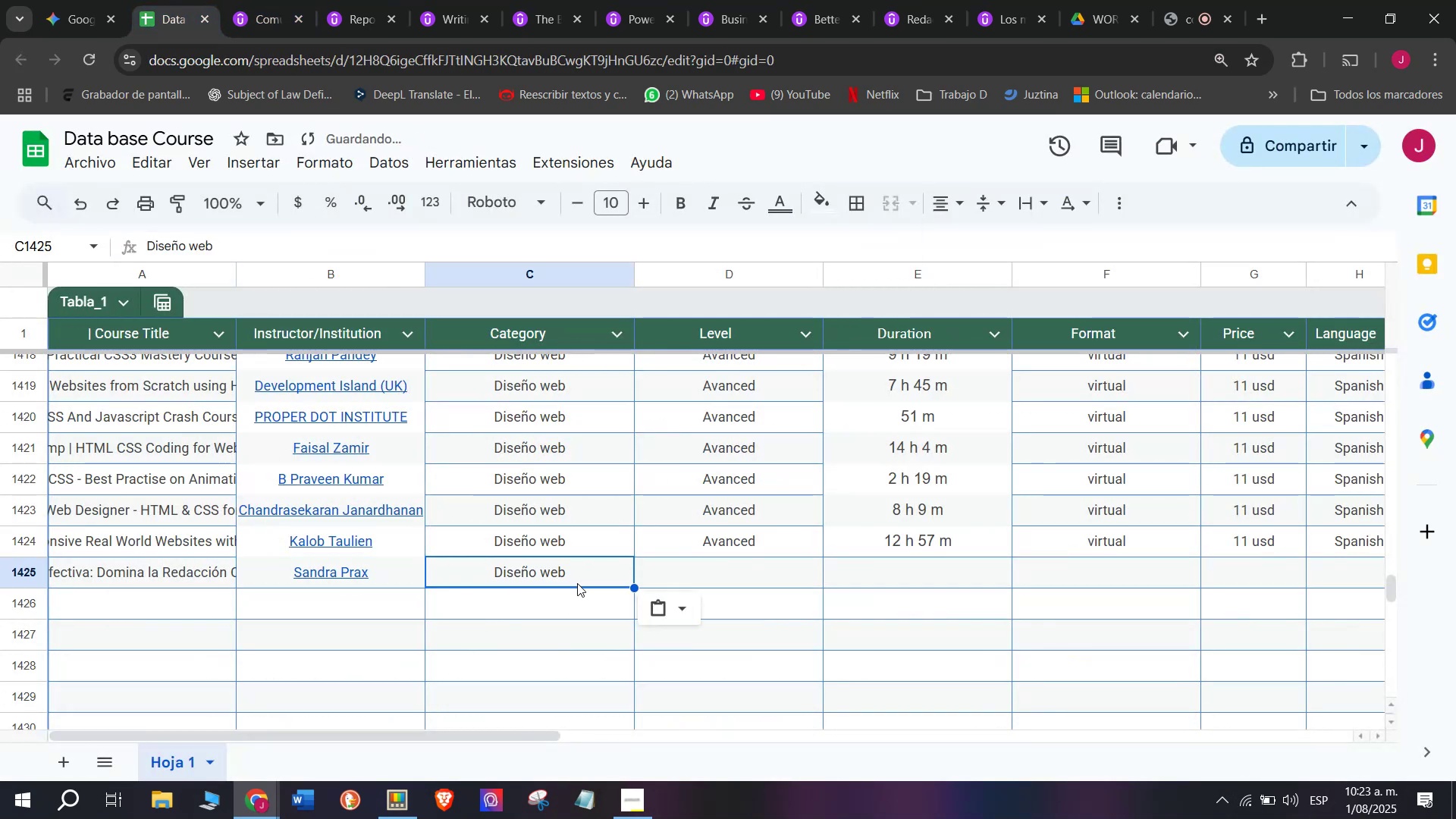 
key(Break)
 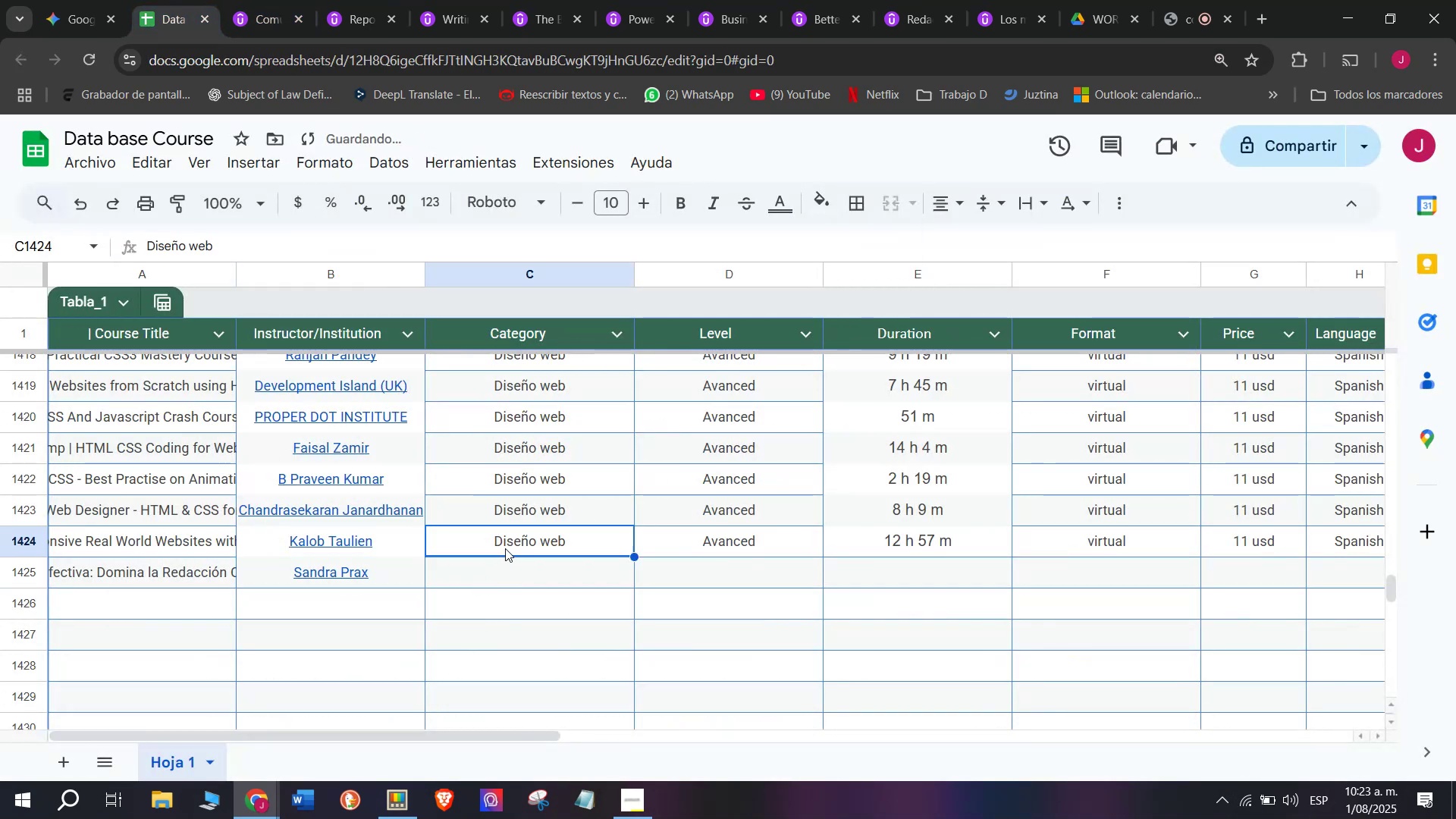 
key(Control+C)
 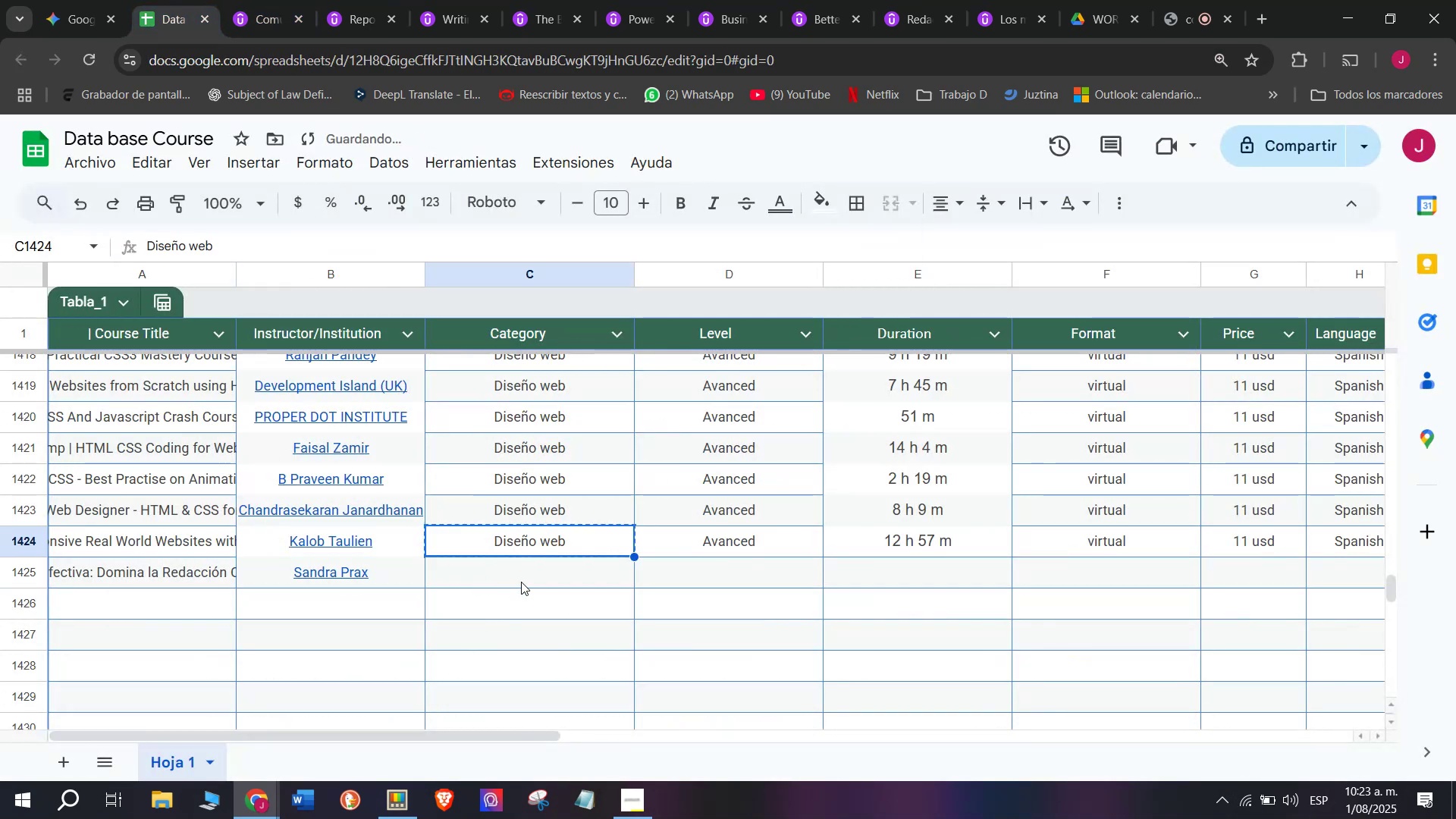 
double_click([521, 582])
 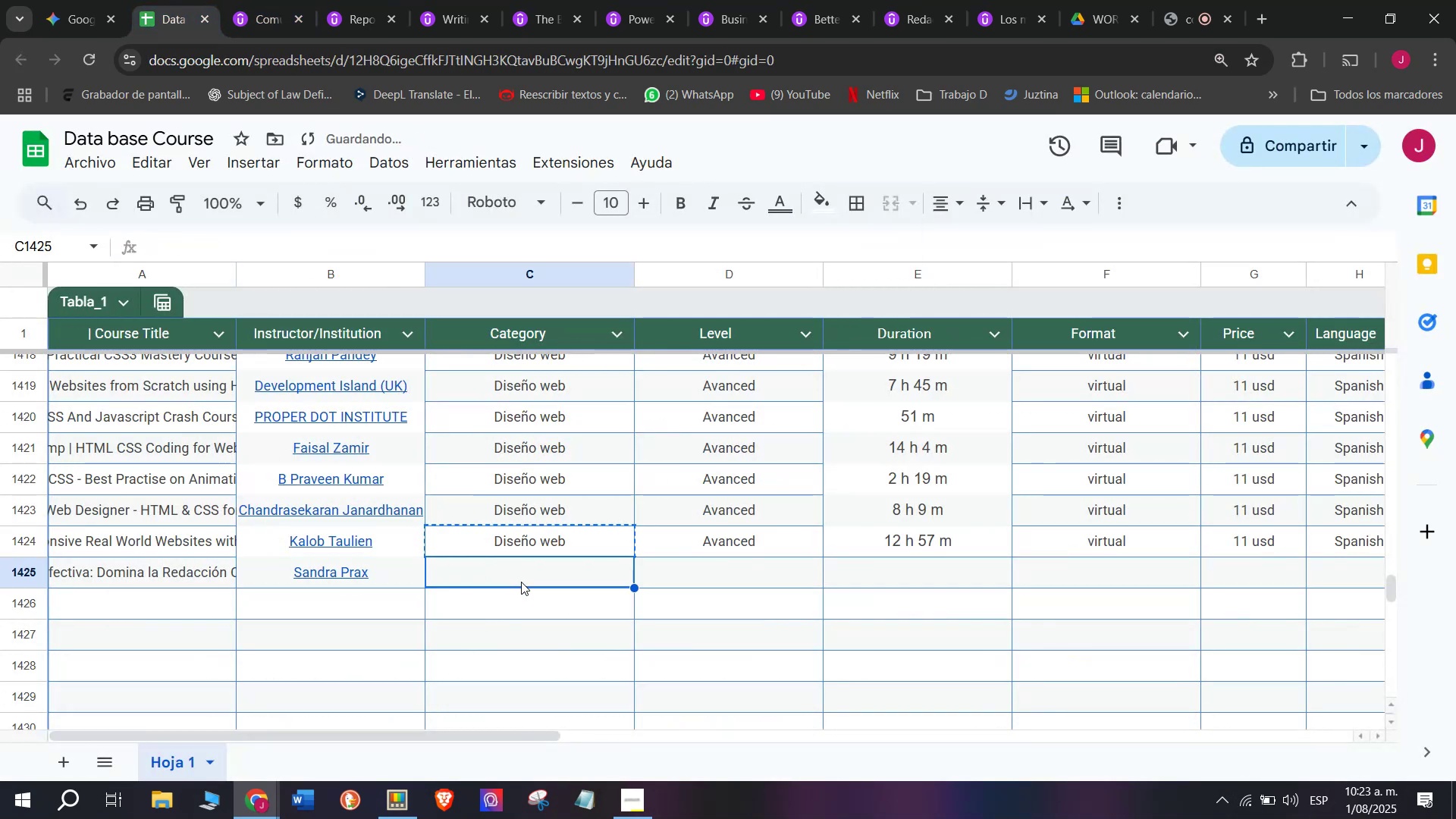 
key(Z)
 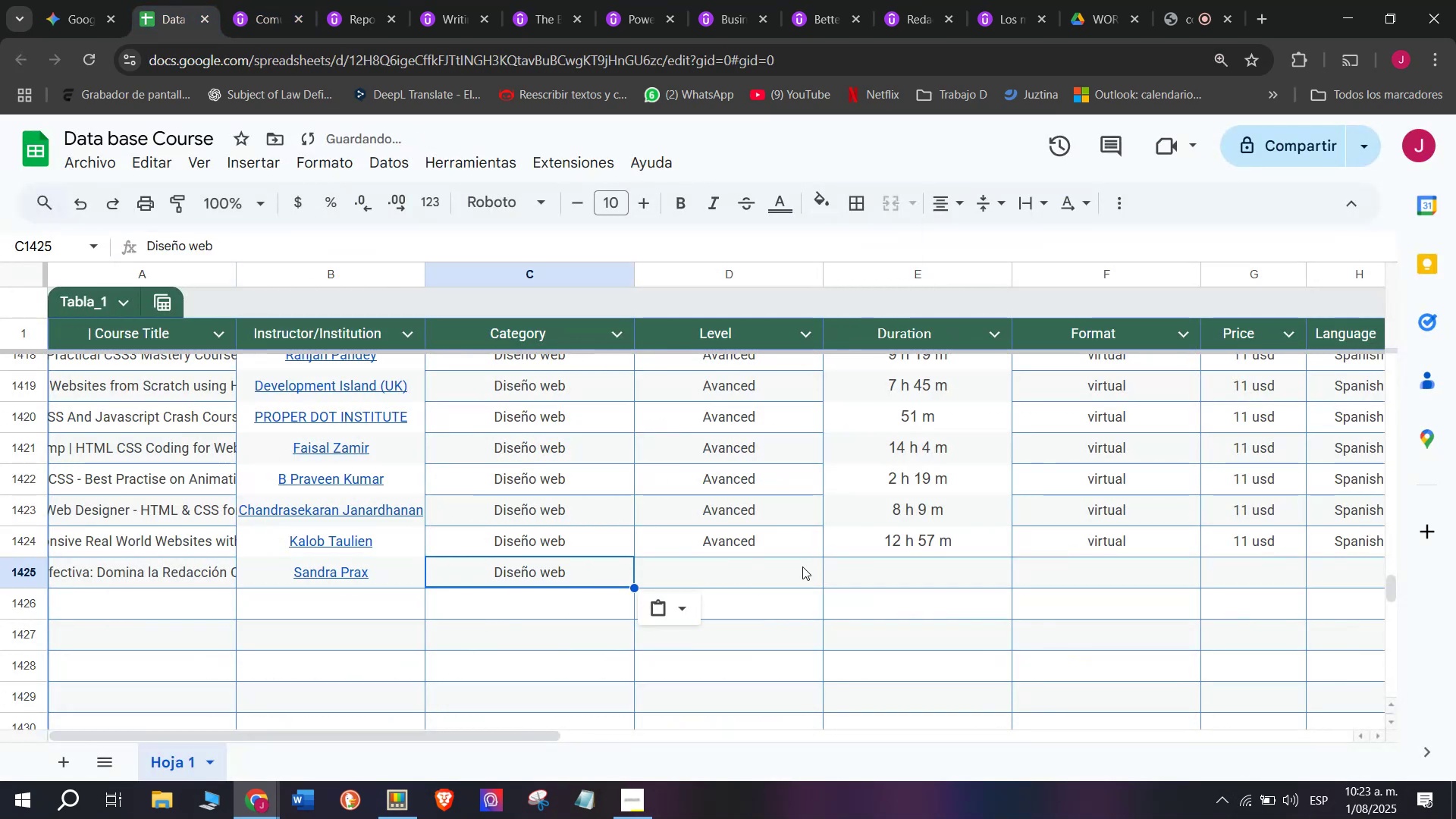 
key(Control+ControlLeft)
 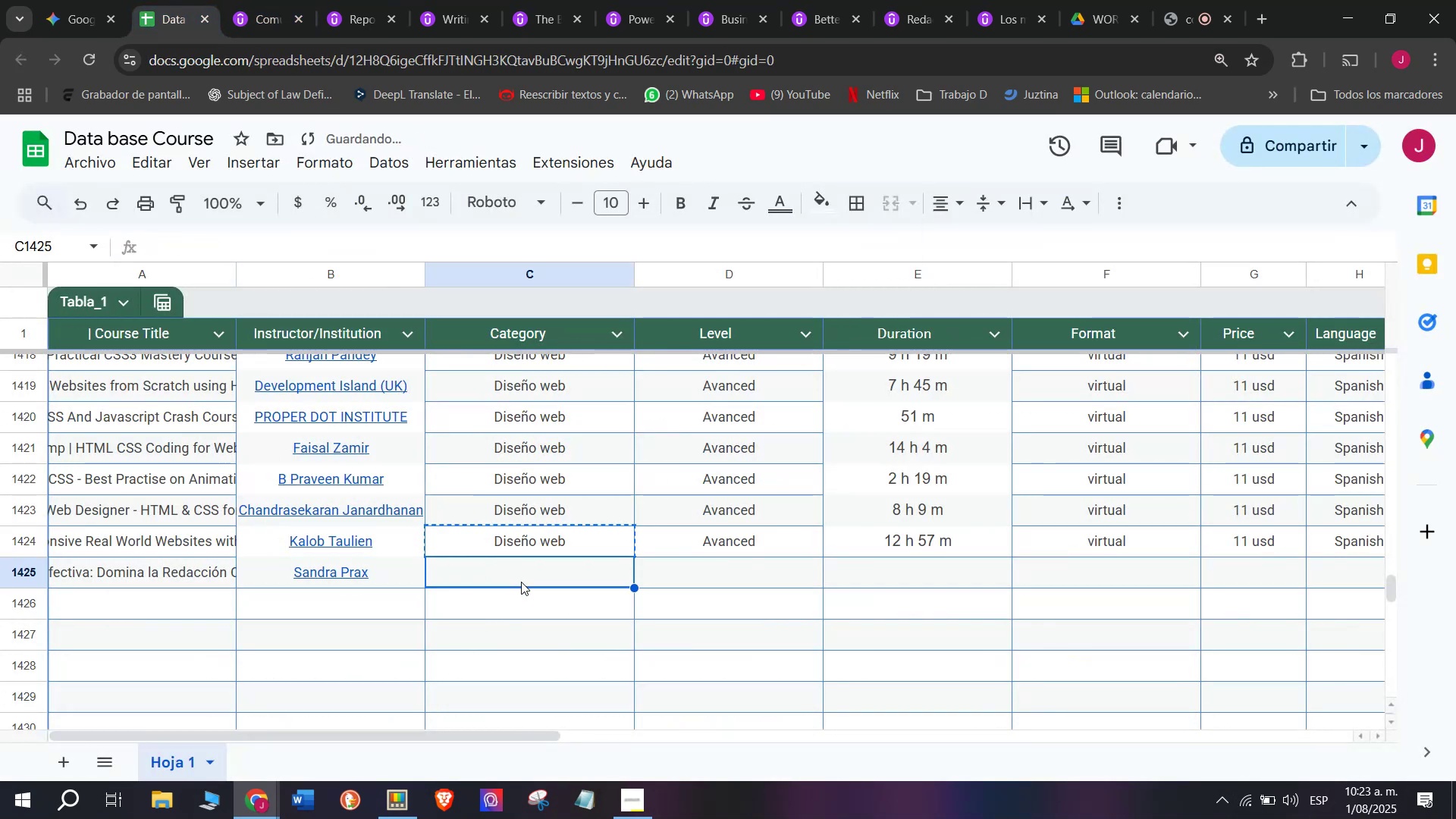 
key(Control+V)
 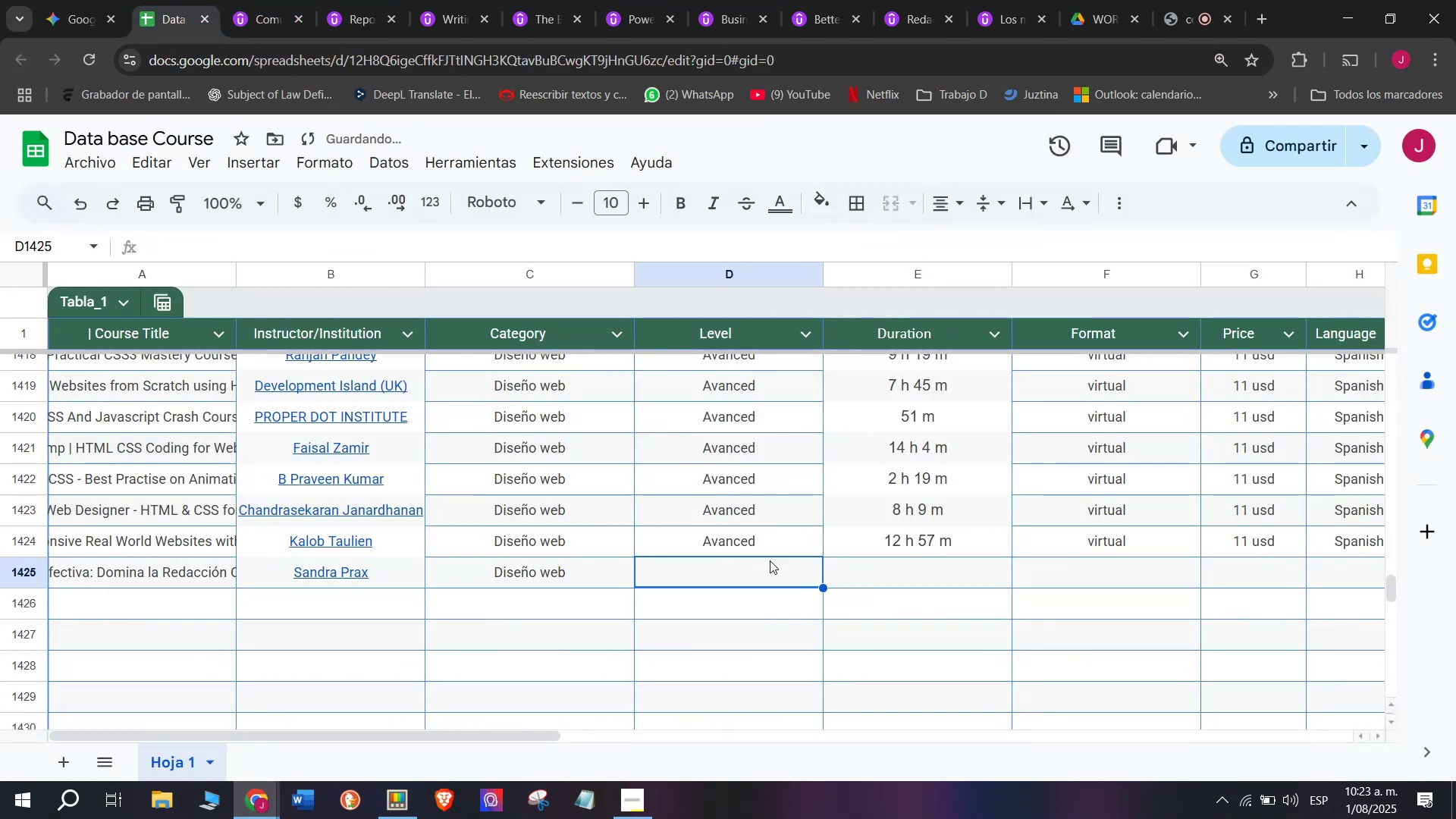 
double_click([733, 537])
 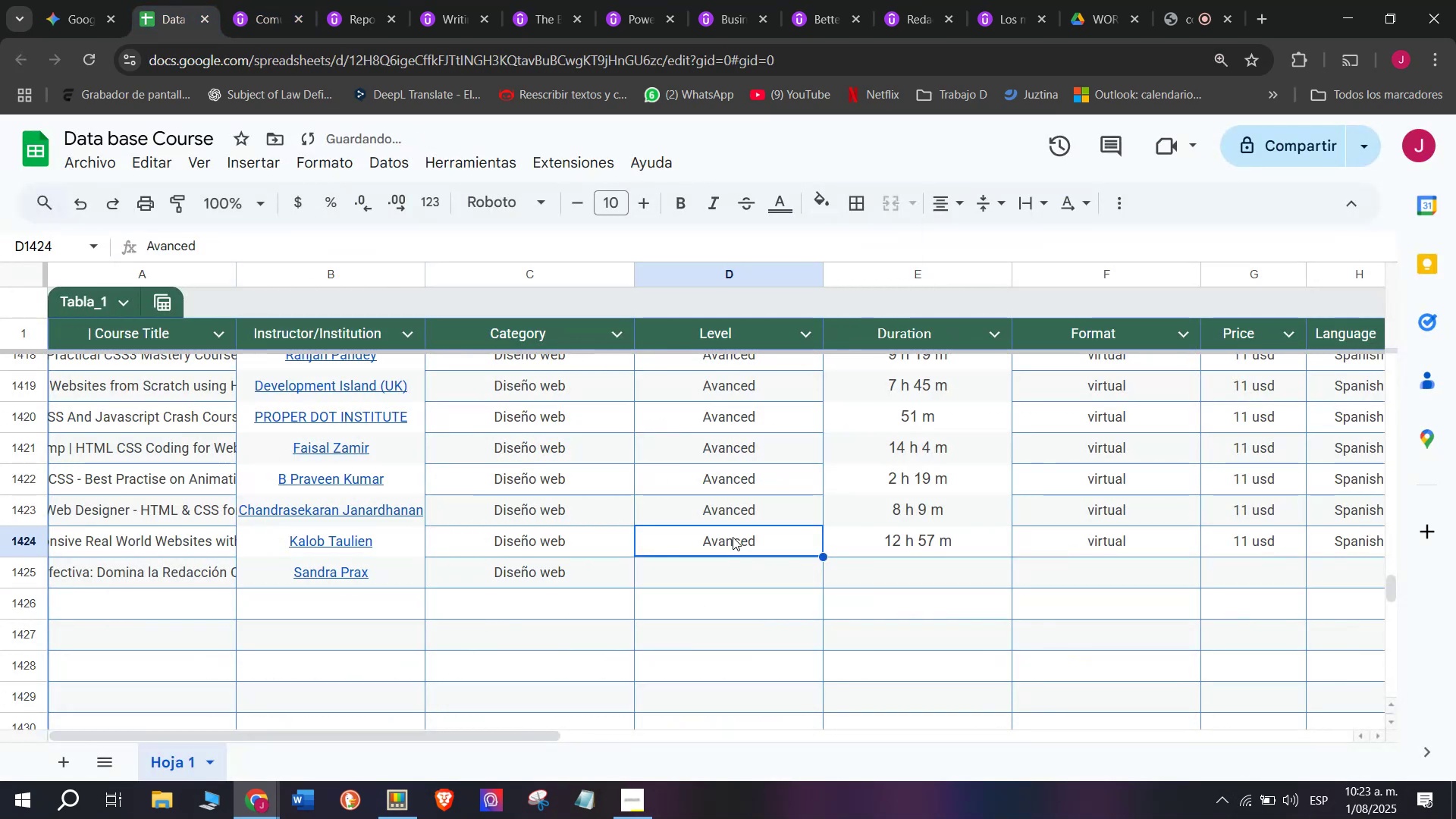 
key(Control+ControlLeft)
 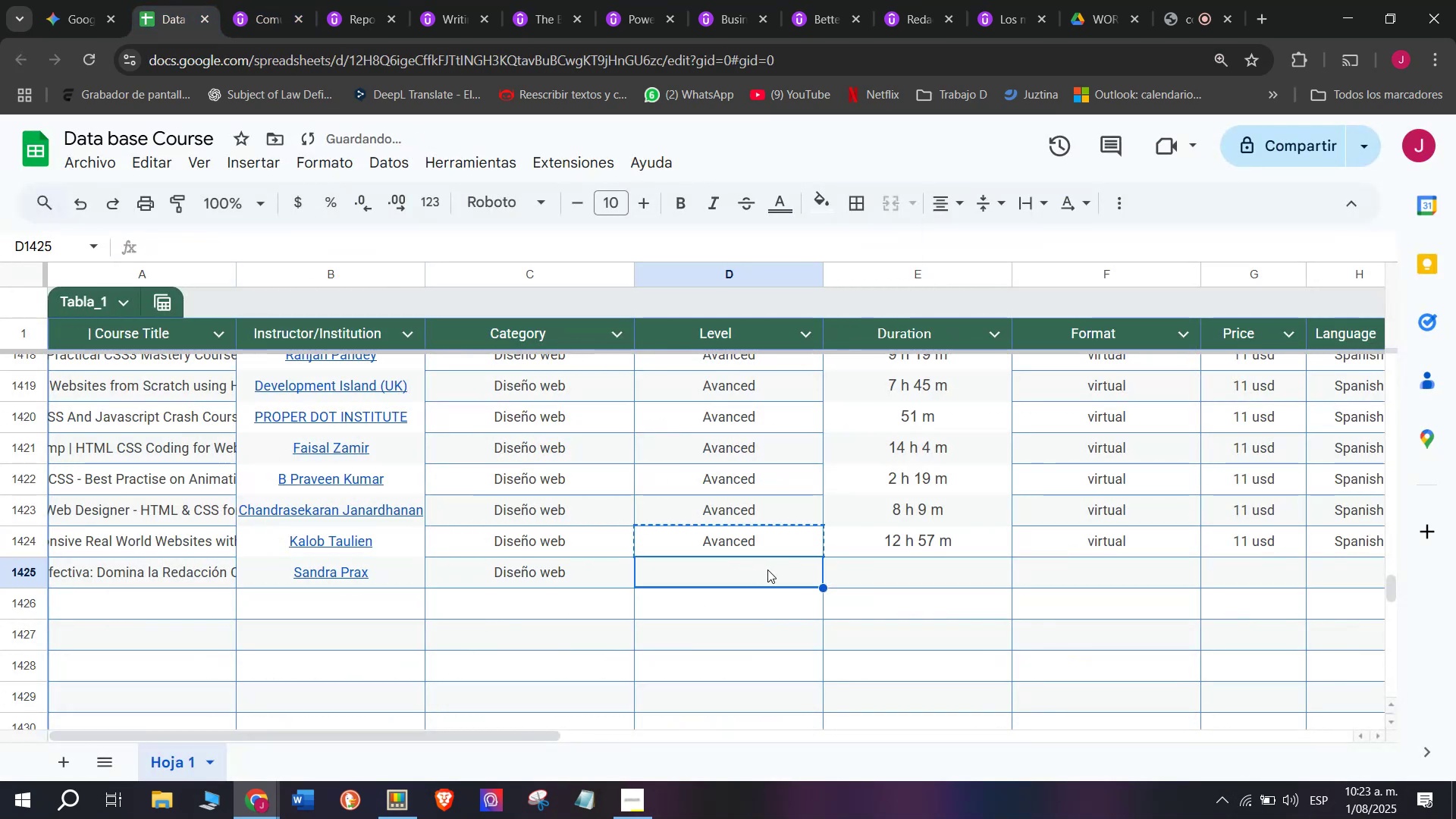 
key(Break)
 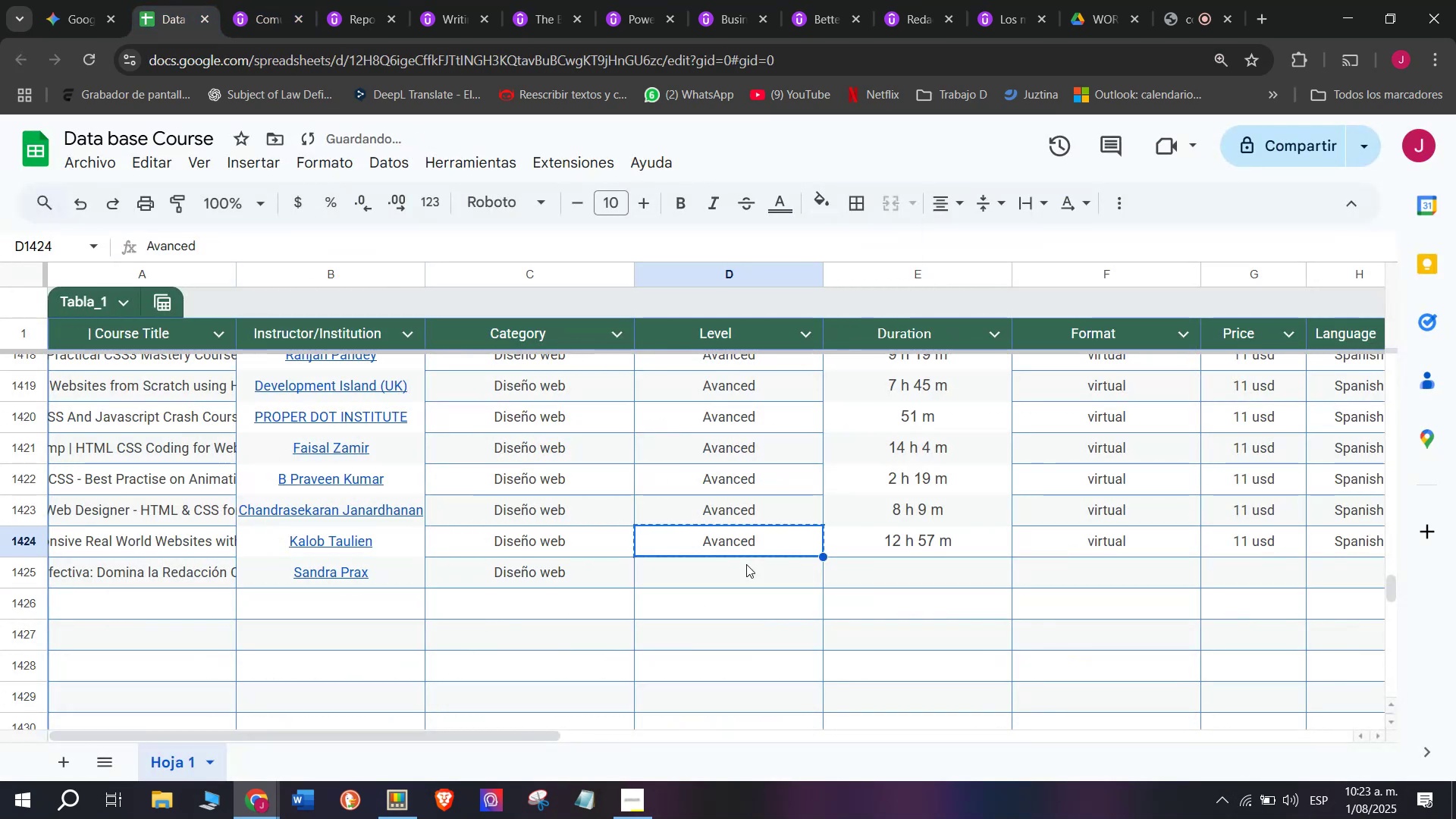 
key(Control+C)
 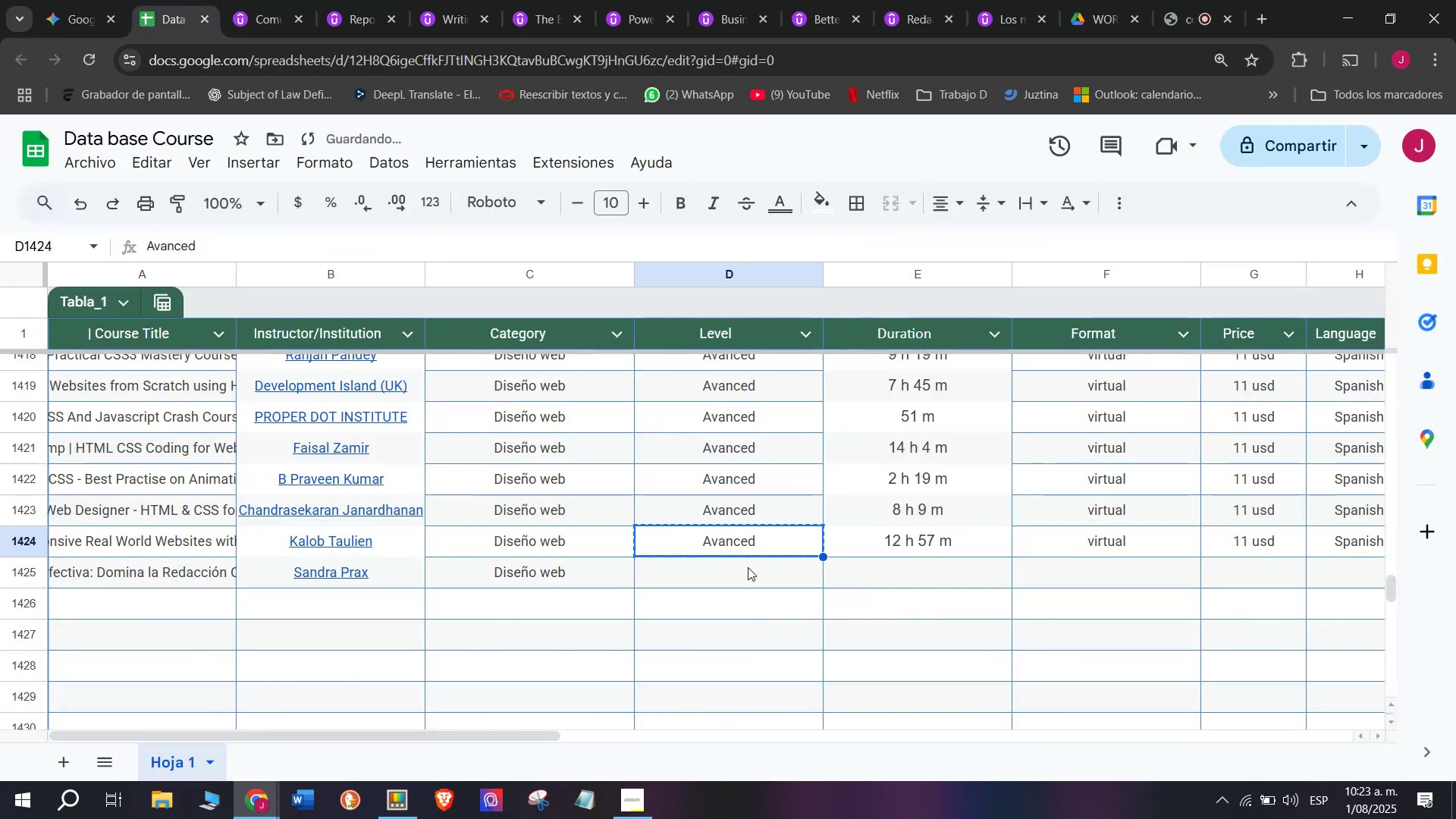 
triple_click([748, 567])
 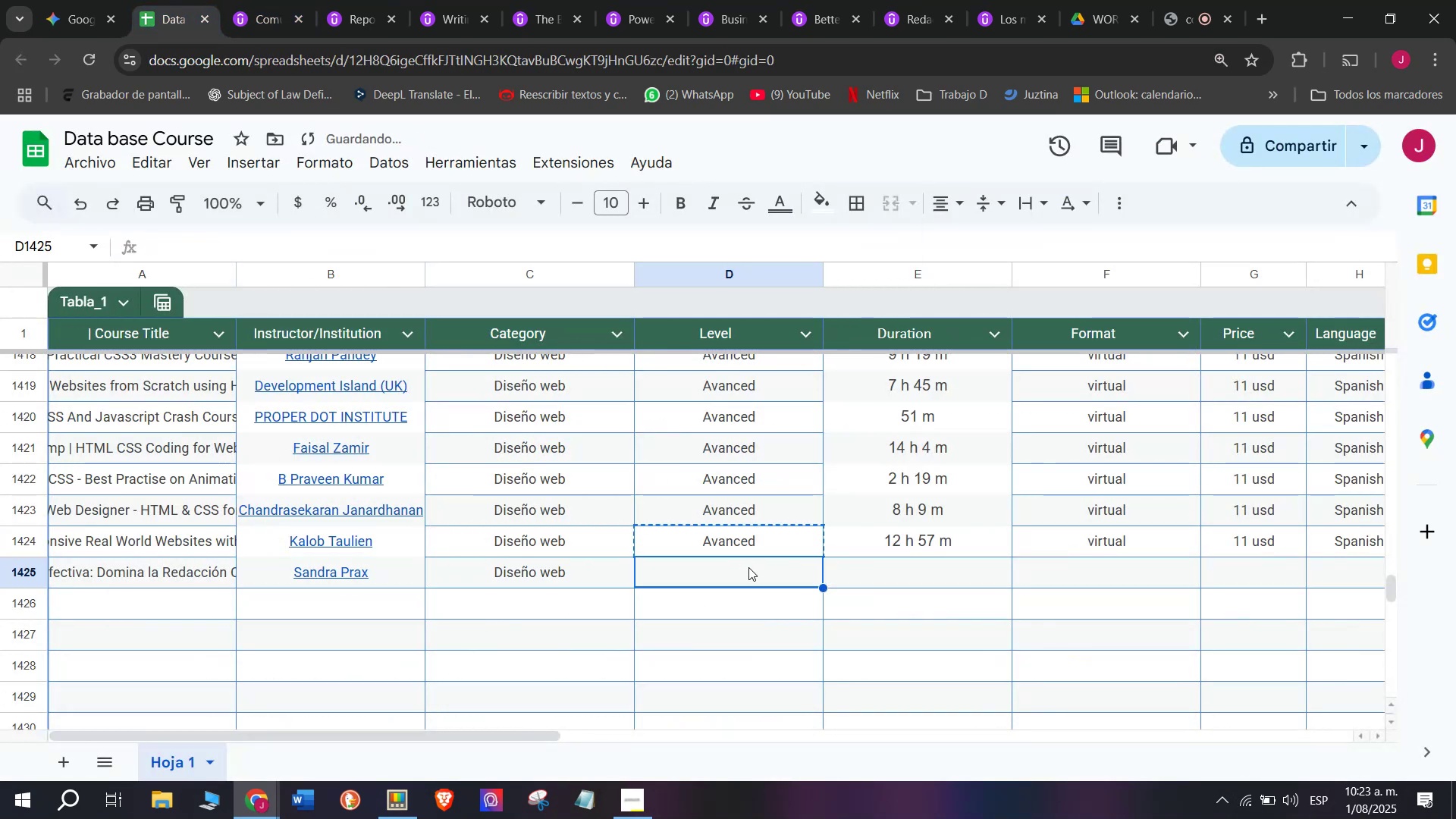 
key(Z)
 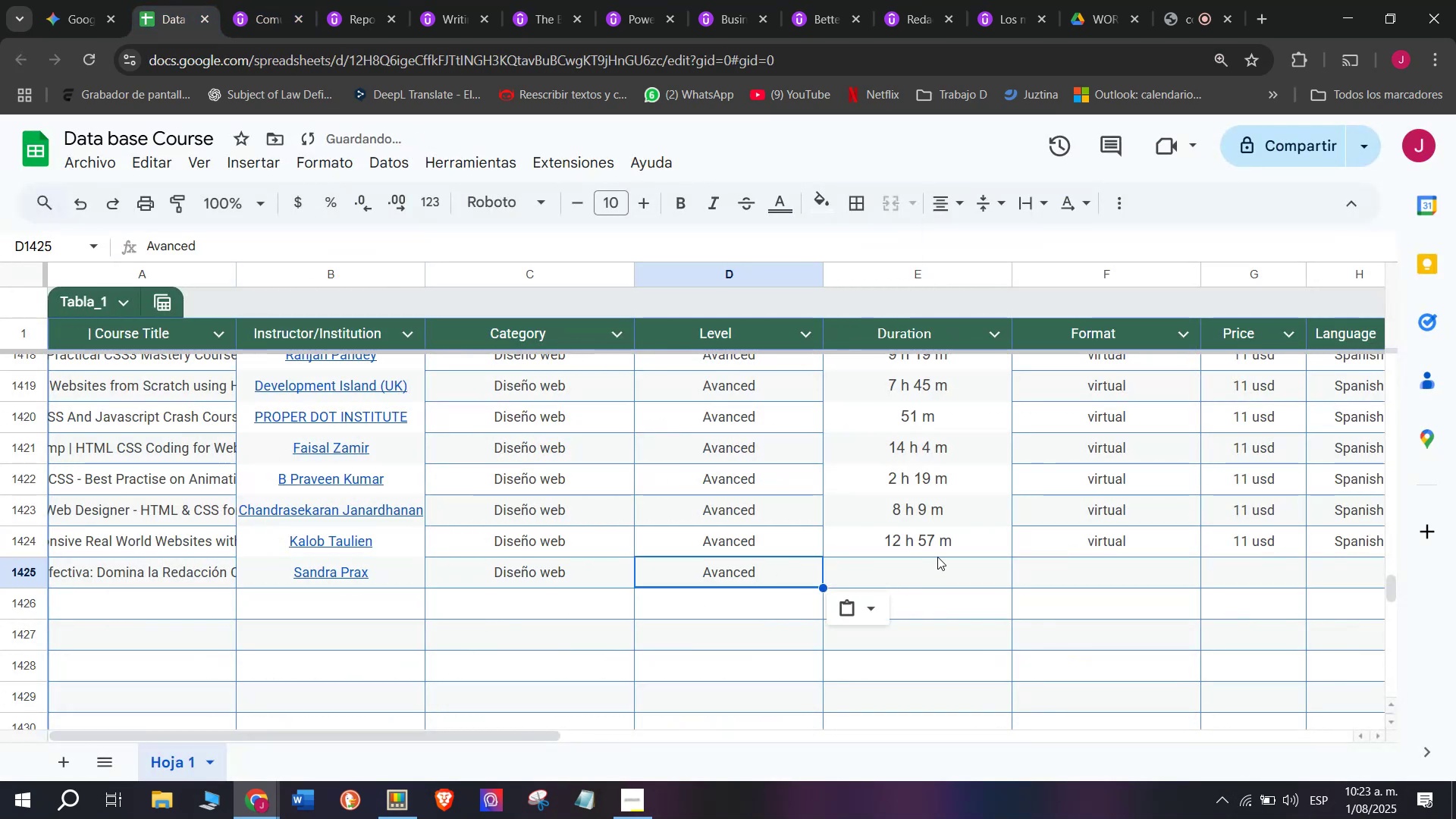 
key(Control+ControlLeft)
 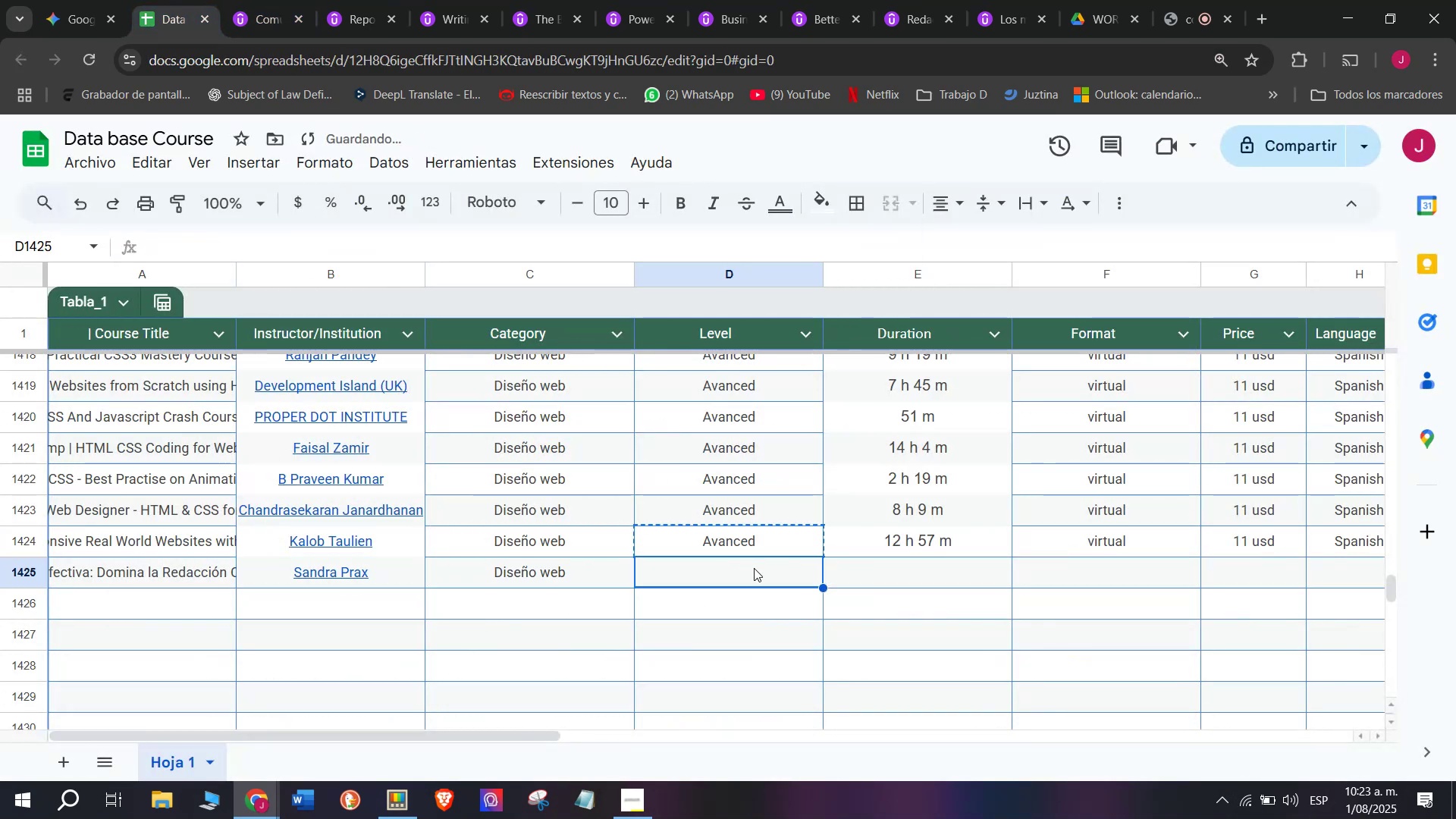 
key(Control+V)
 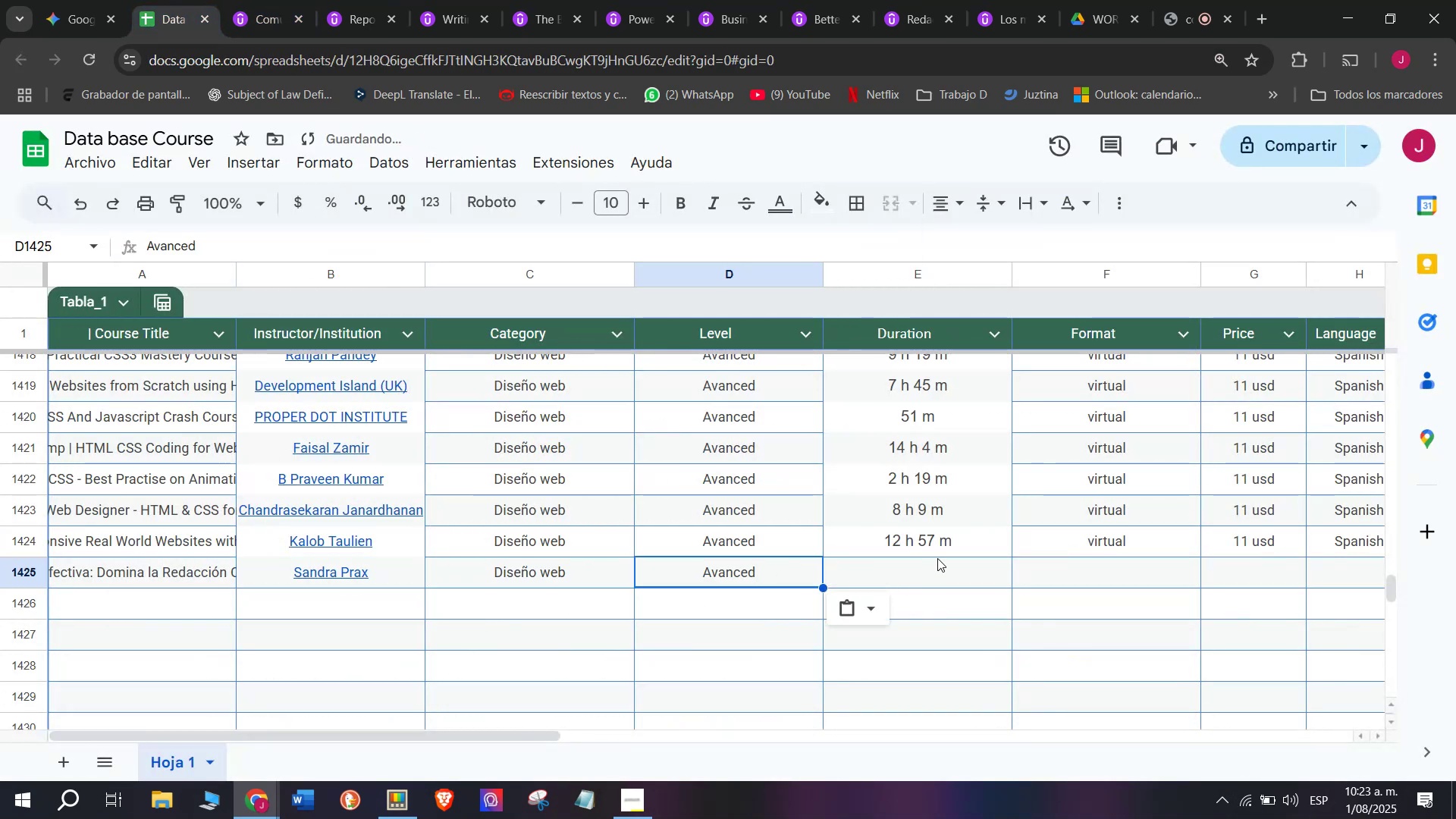 
left_click([937, 556])
 